 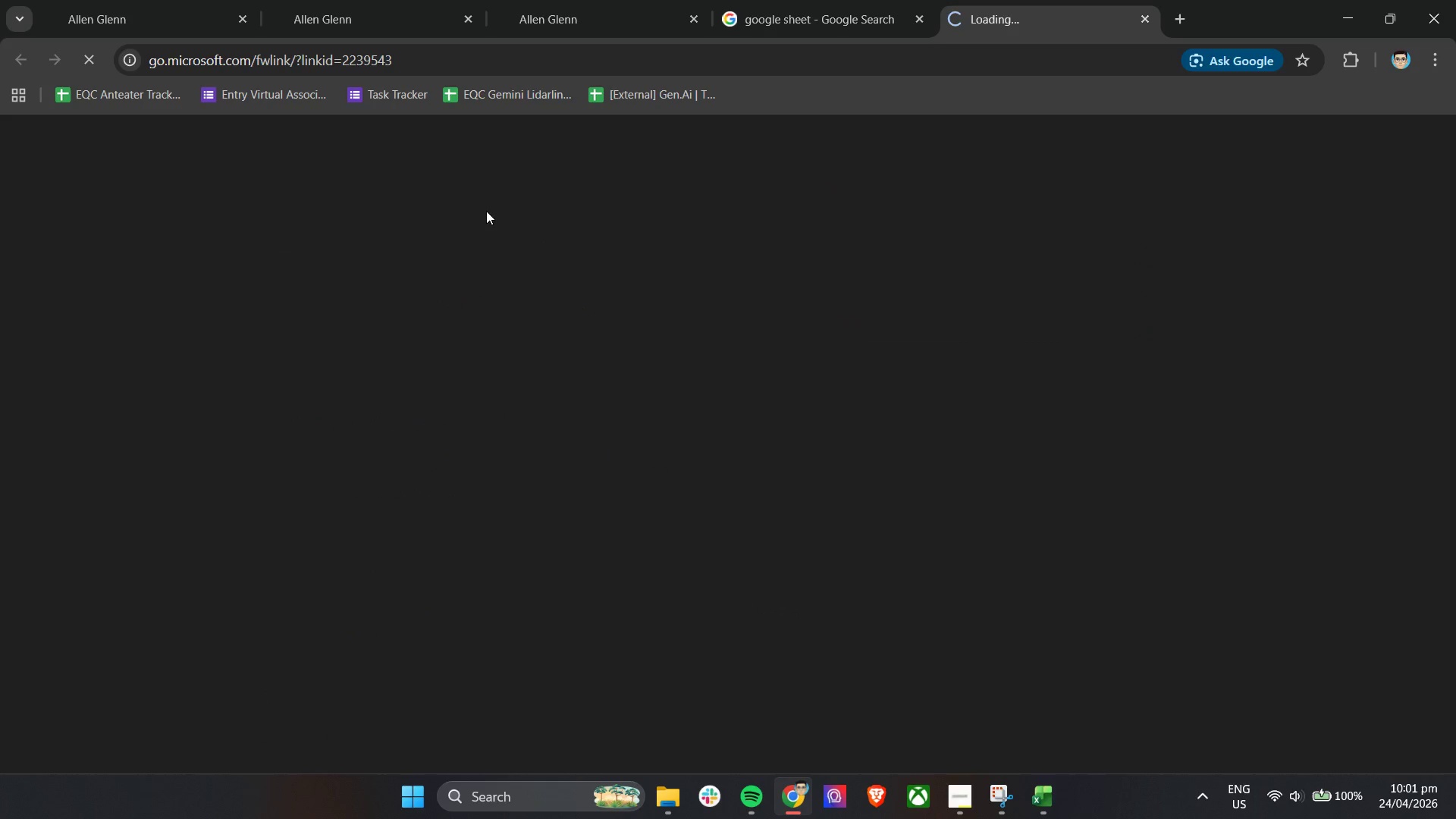 
left_click([828, 0])
 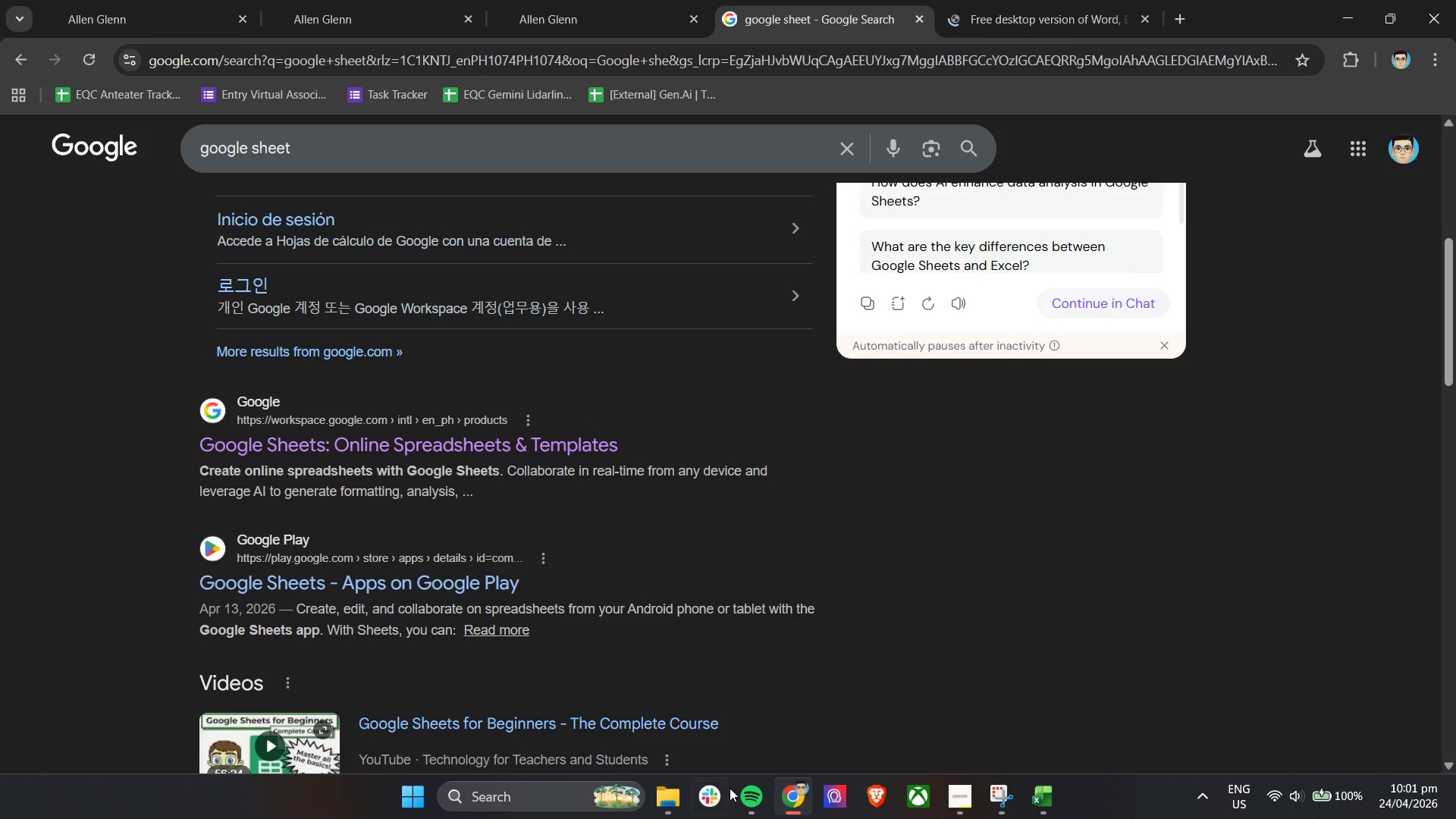 
left_click([1040, 793])
 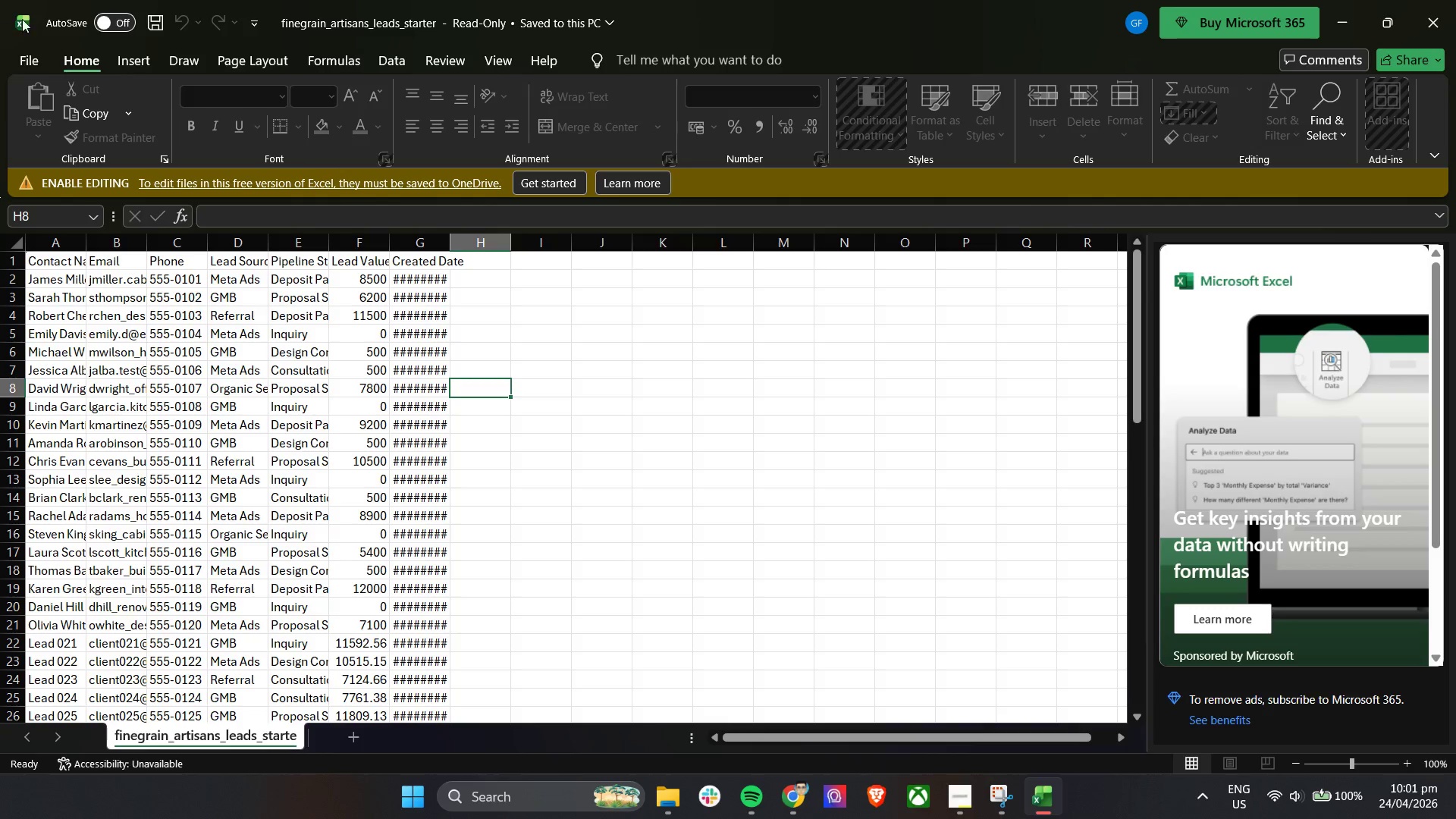 
left_click([30, 64])
 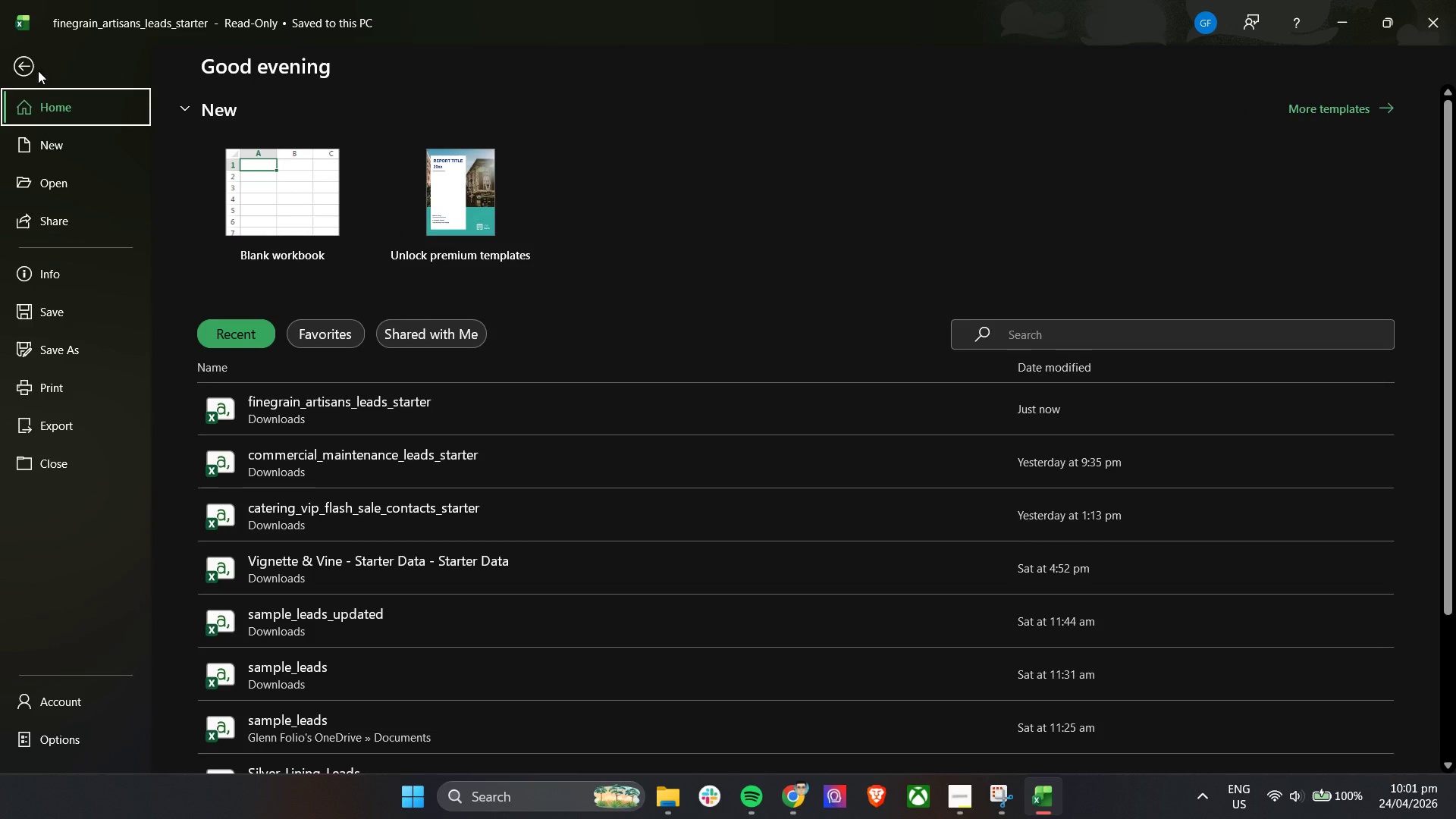 
left_click([72, 139])
 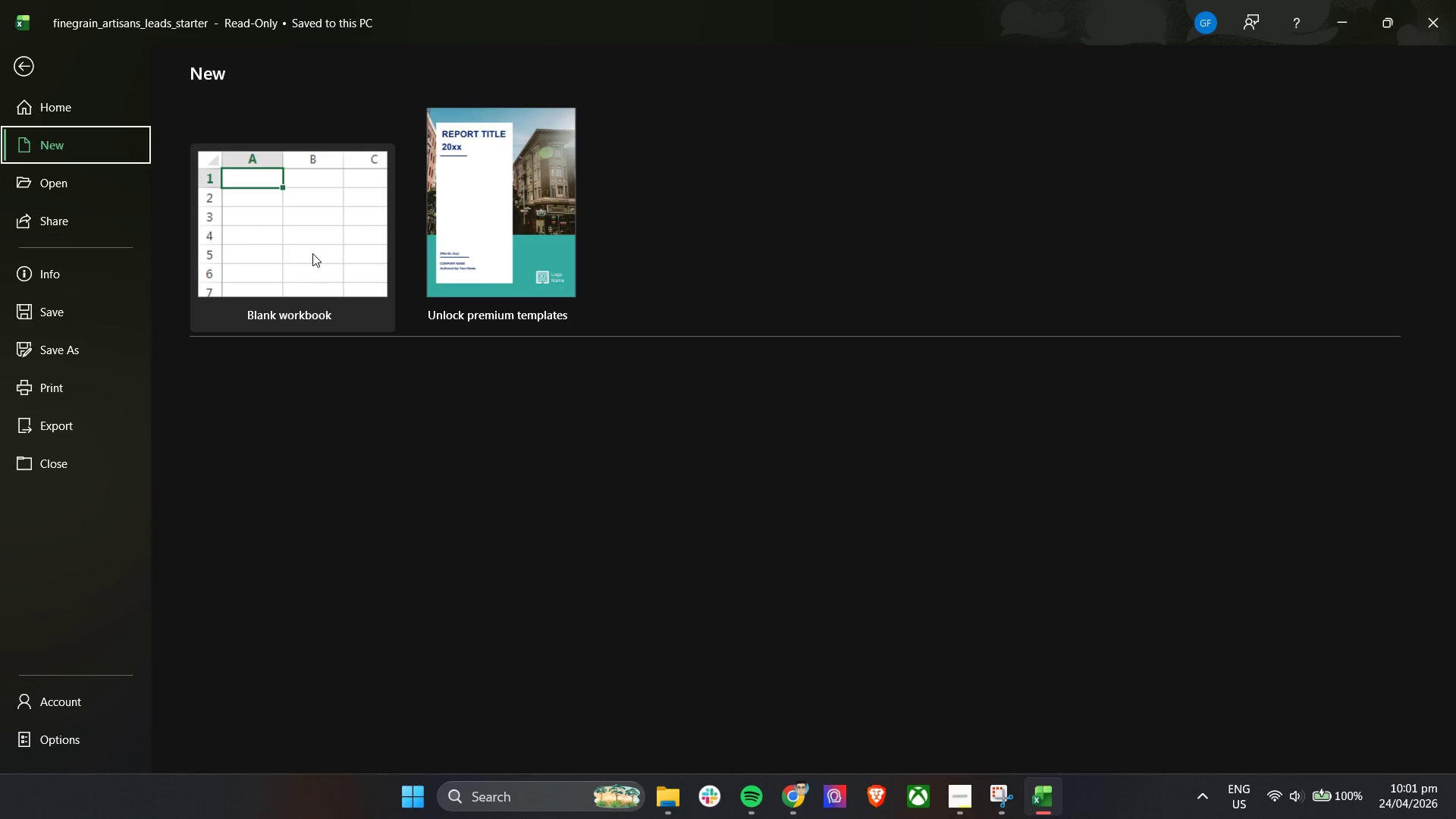 
left_click([312, 253])
 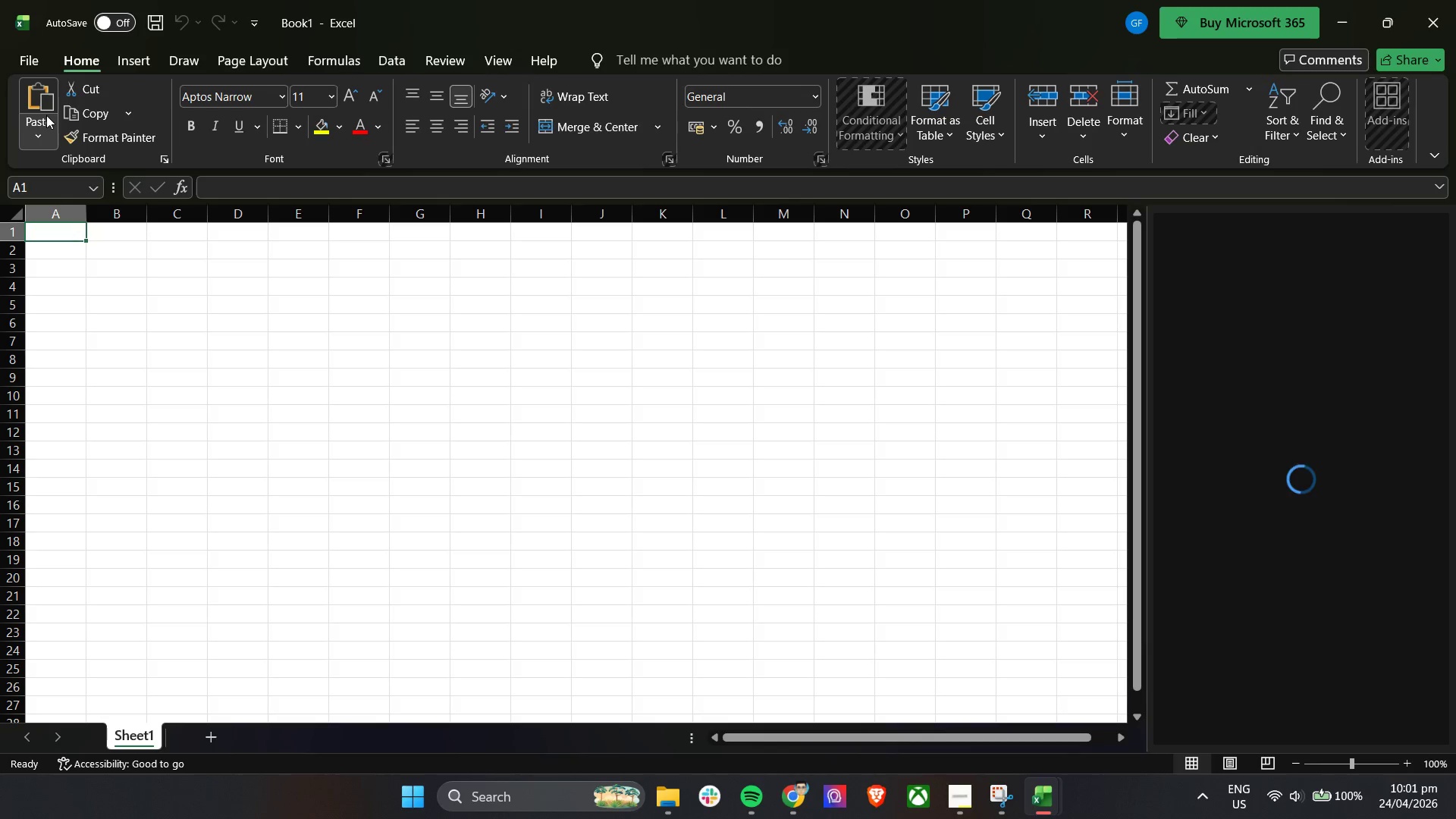 
left_click([33, 62])
 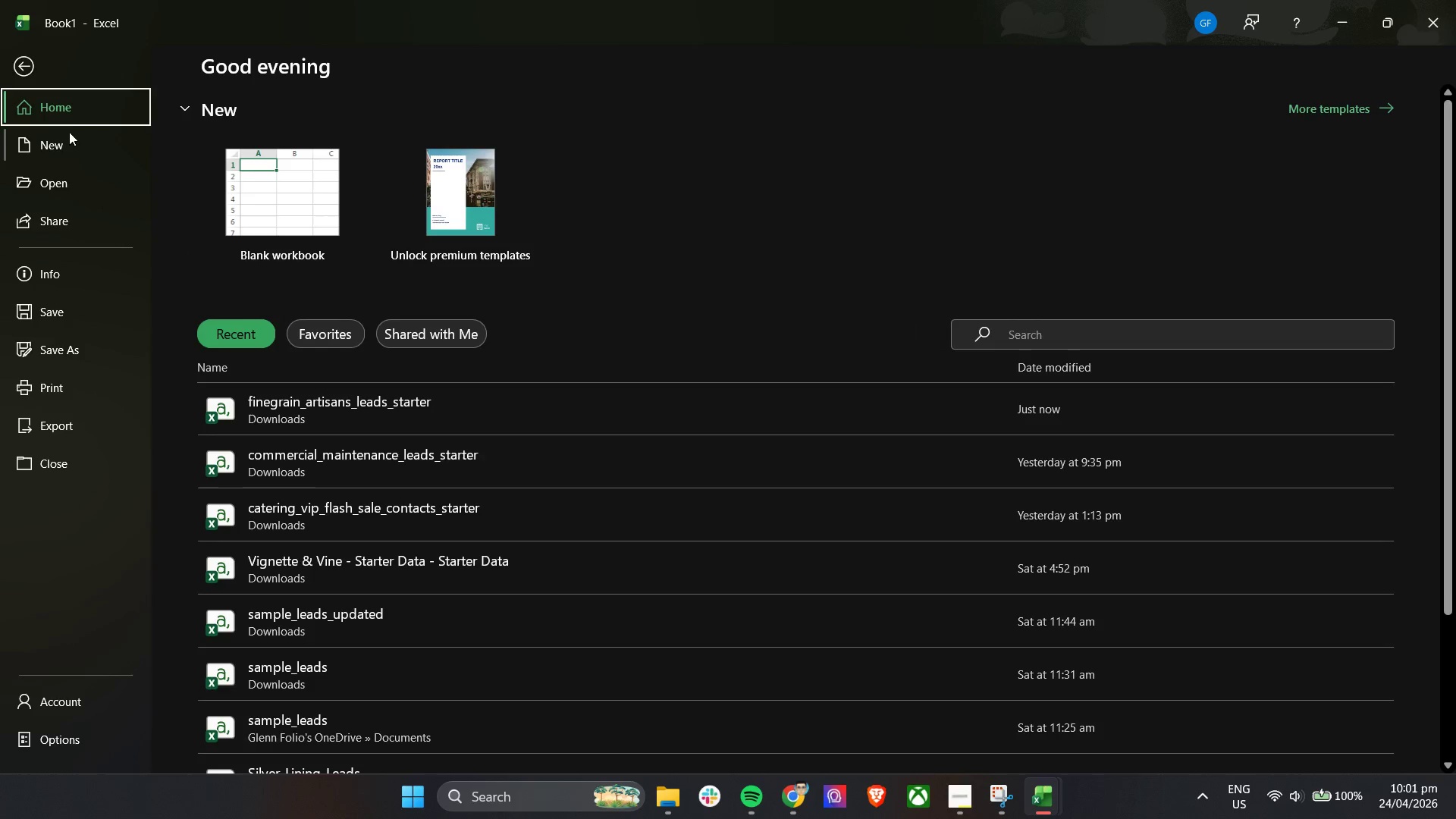 
left_click([69, 109])
 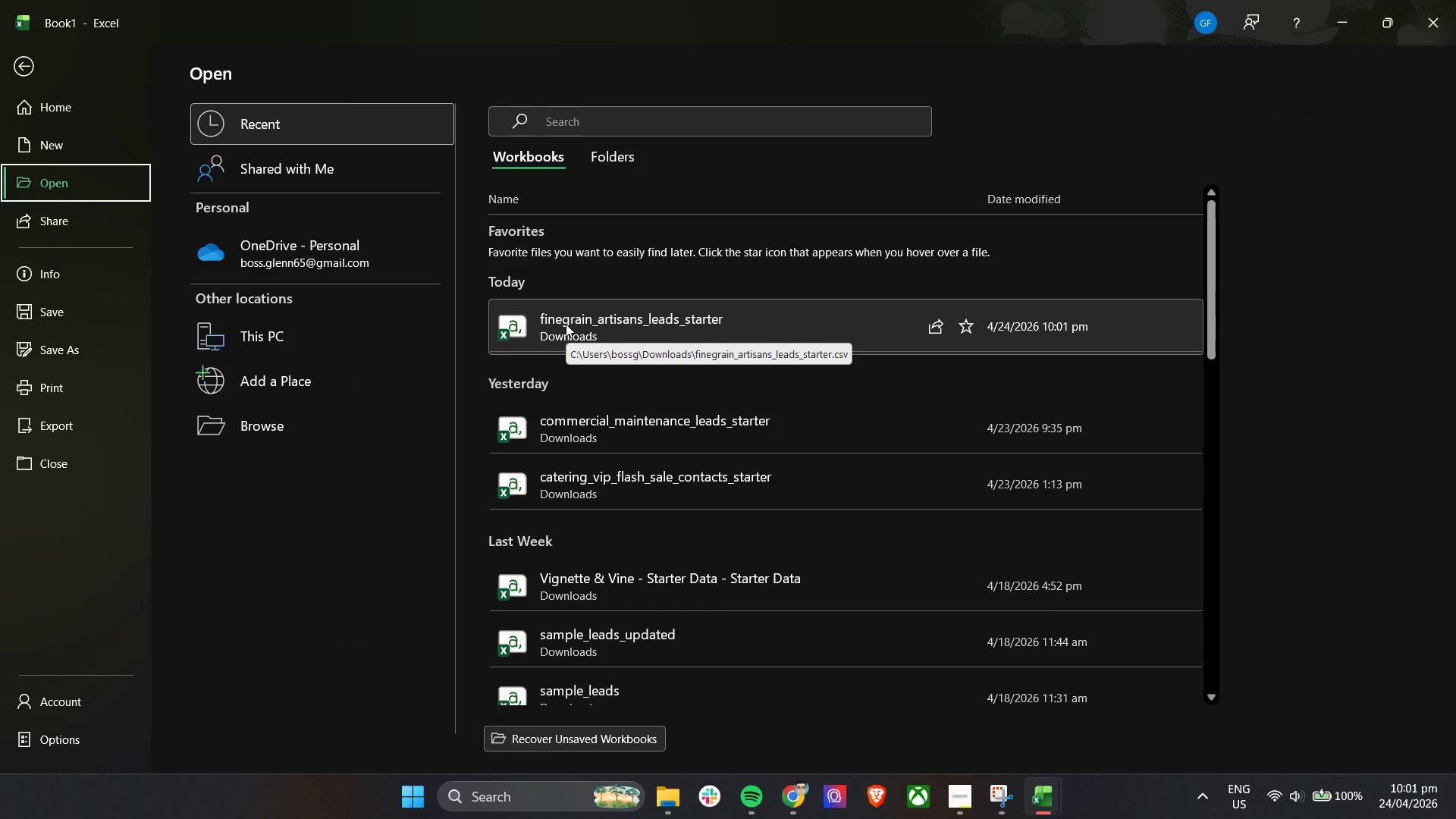 
left_click([78, 102])
 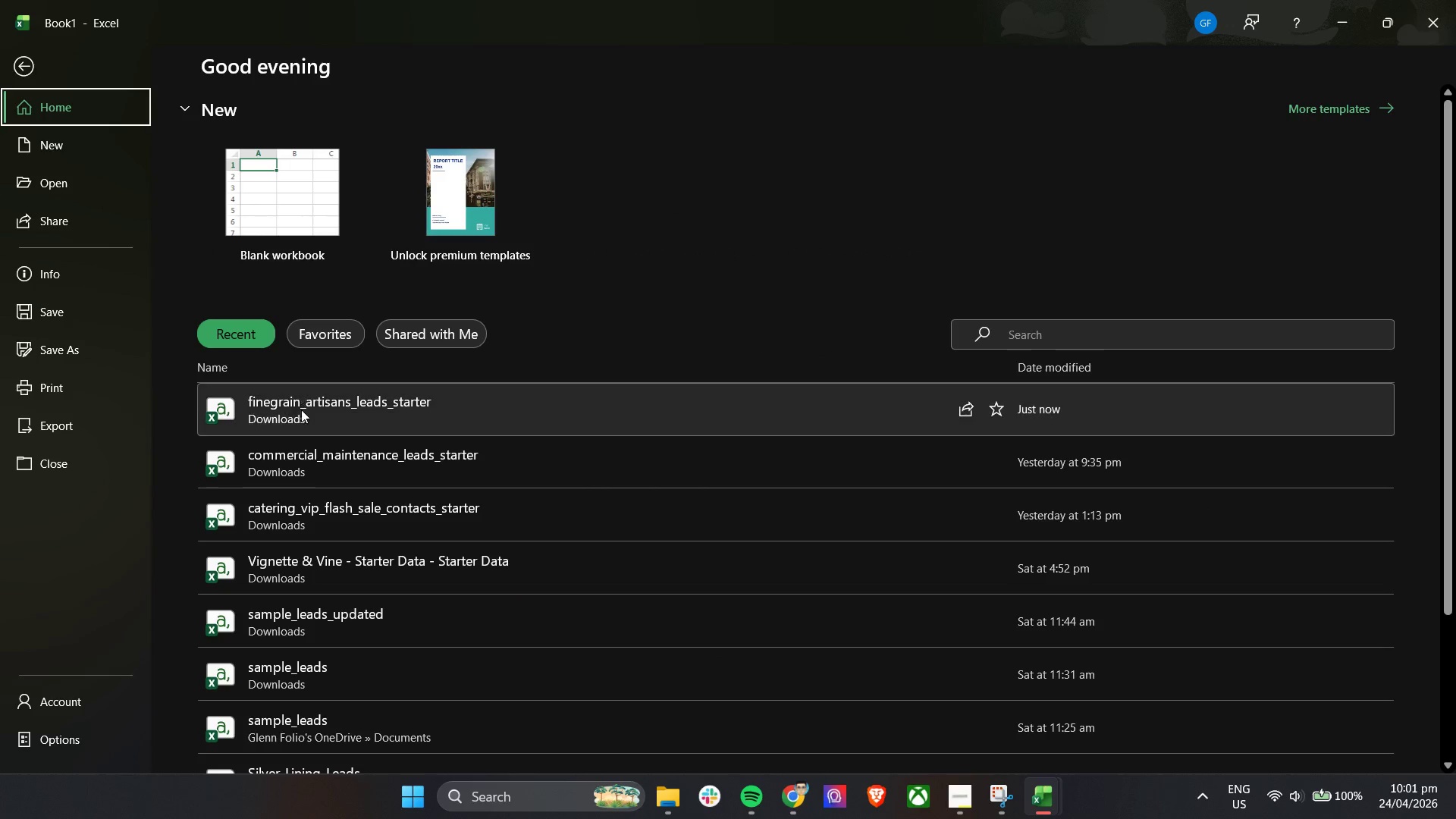 
left_click([271, 219])
 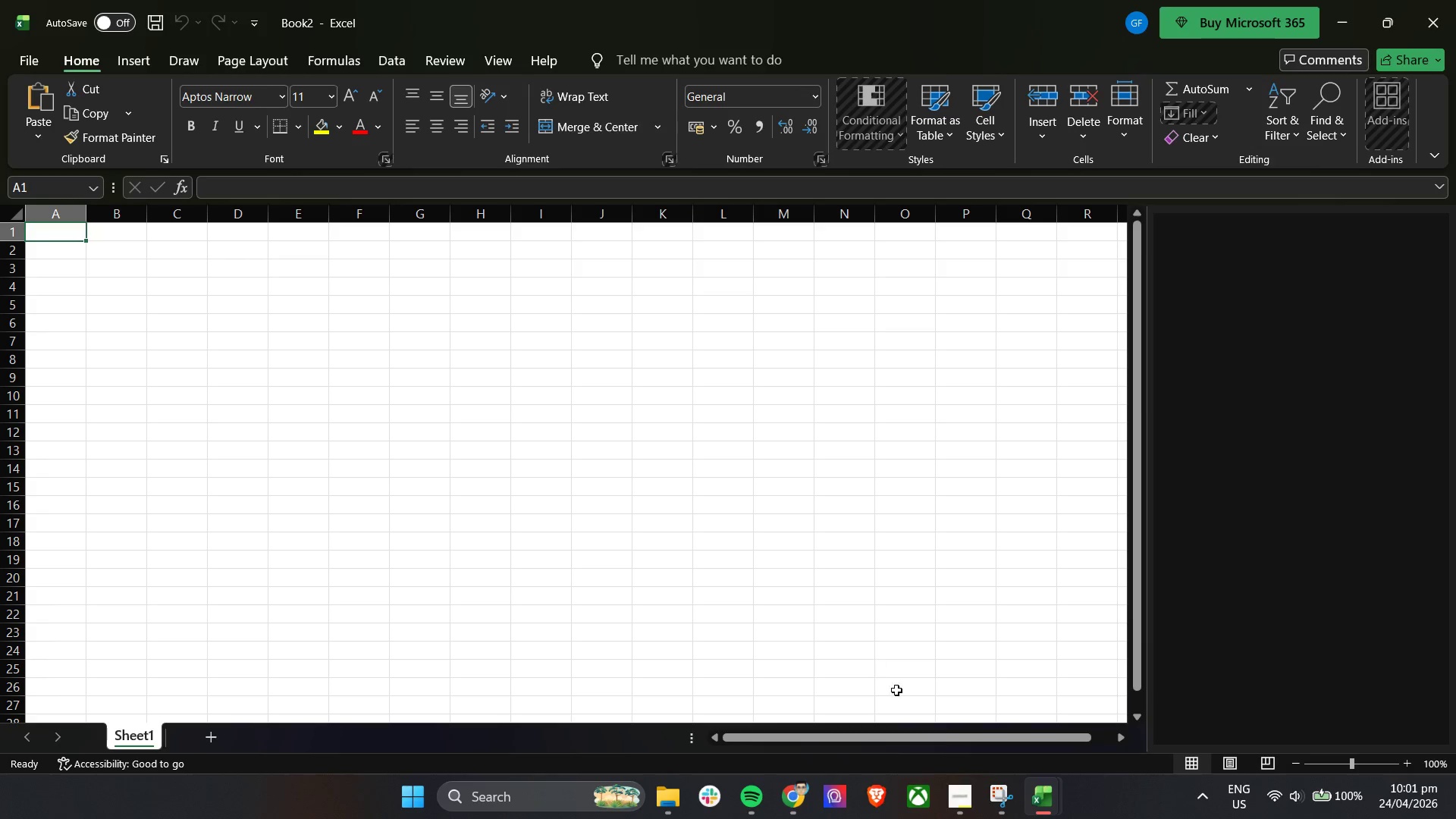 
left_click([1034, 792])
 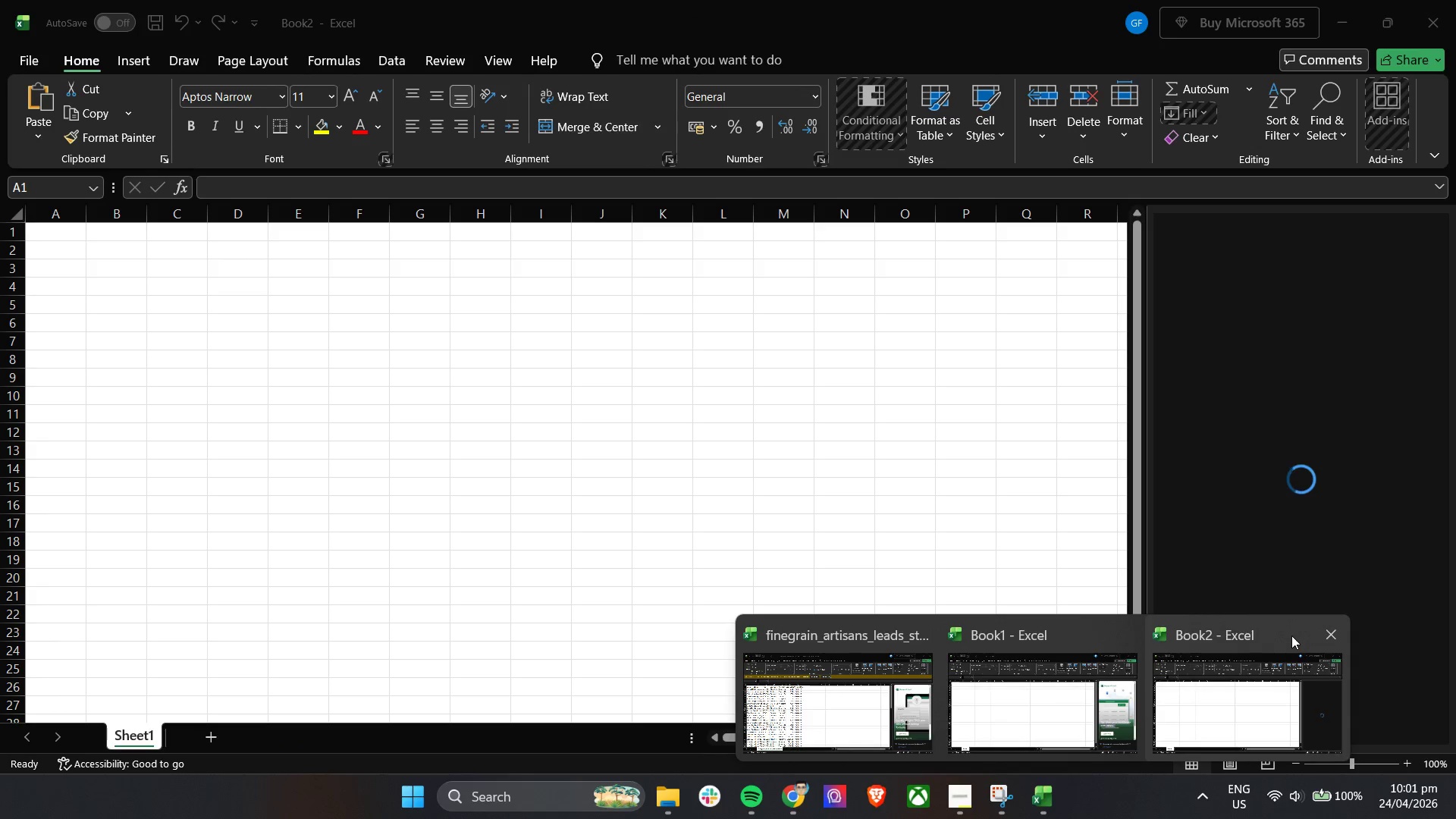 
left_click([1323, 632])
 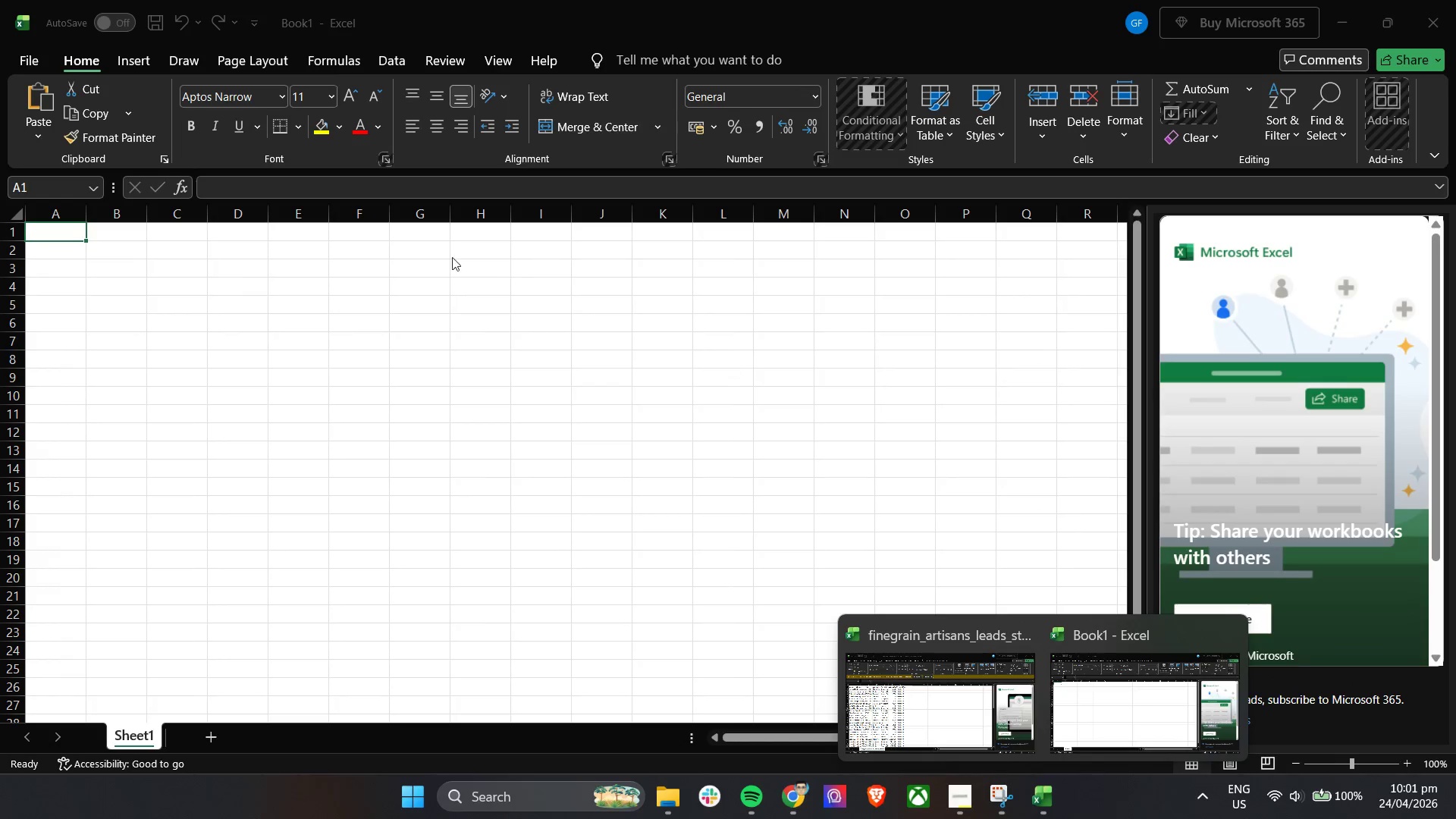 
left_click([365, 258])
 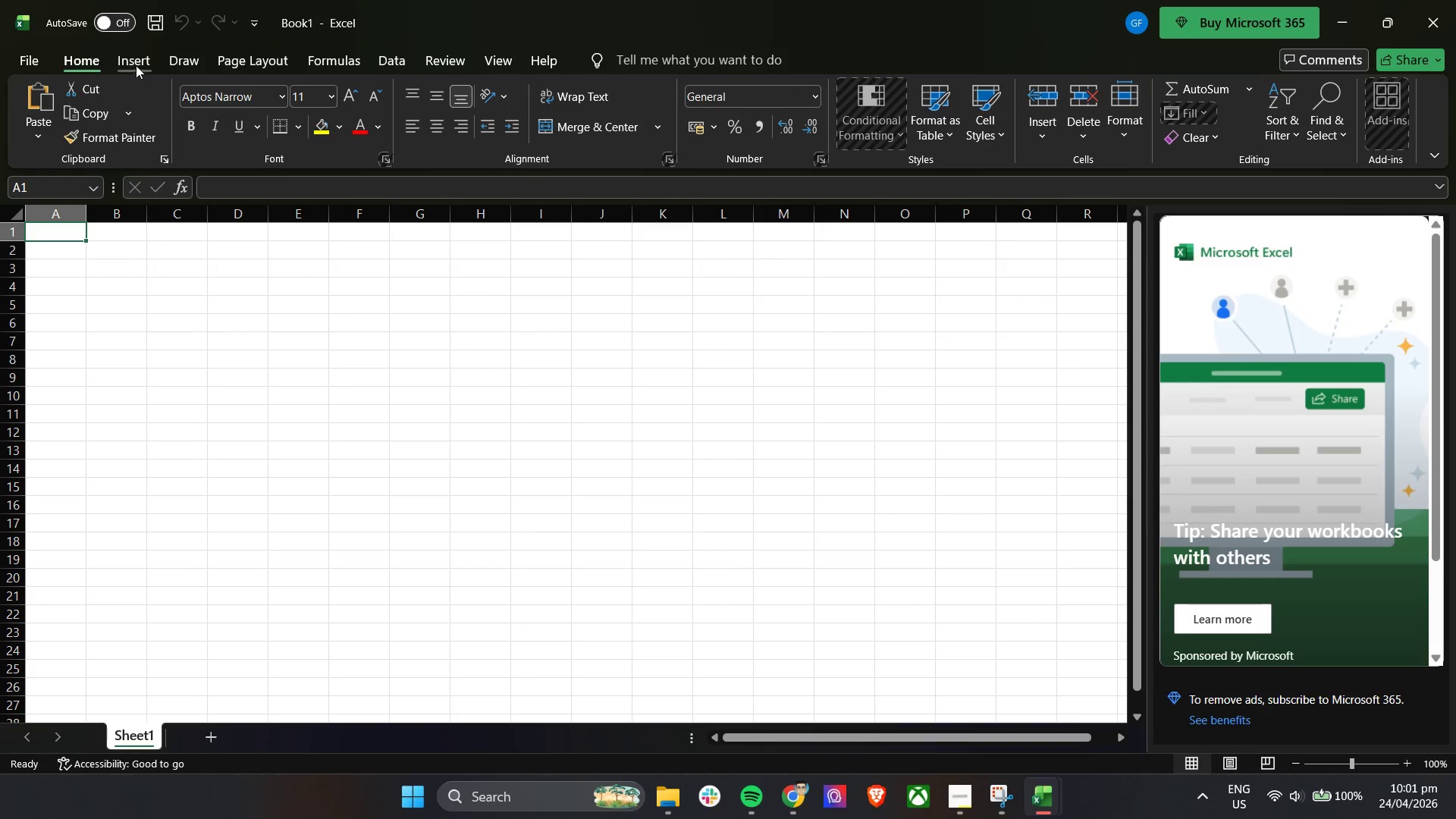 
left_click([133, 60])
 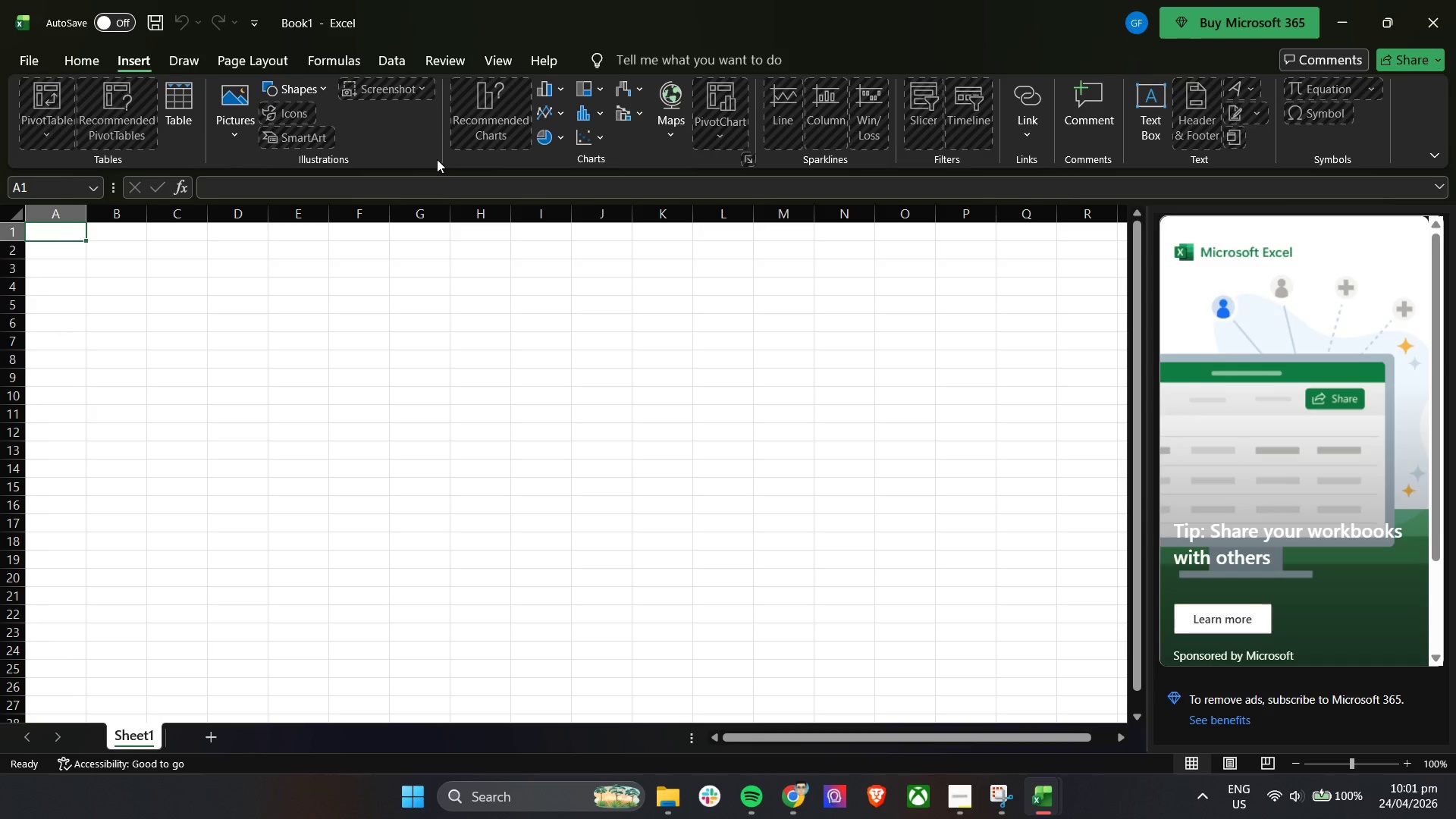 
left_click([389, 117])
 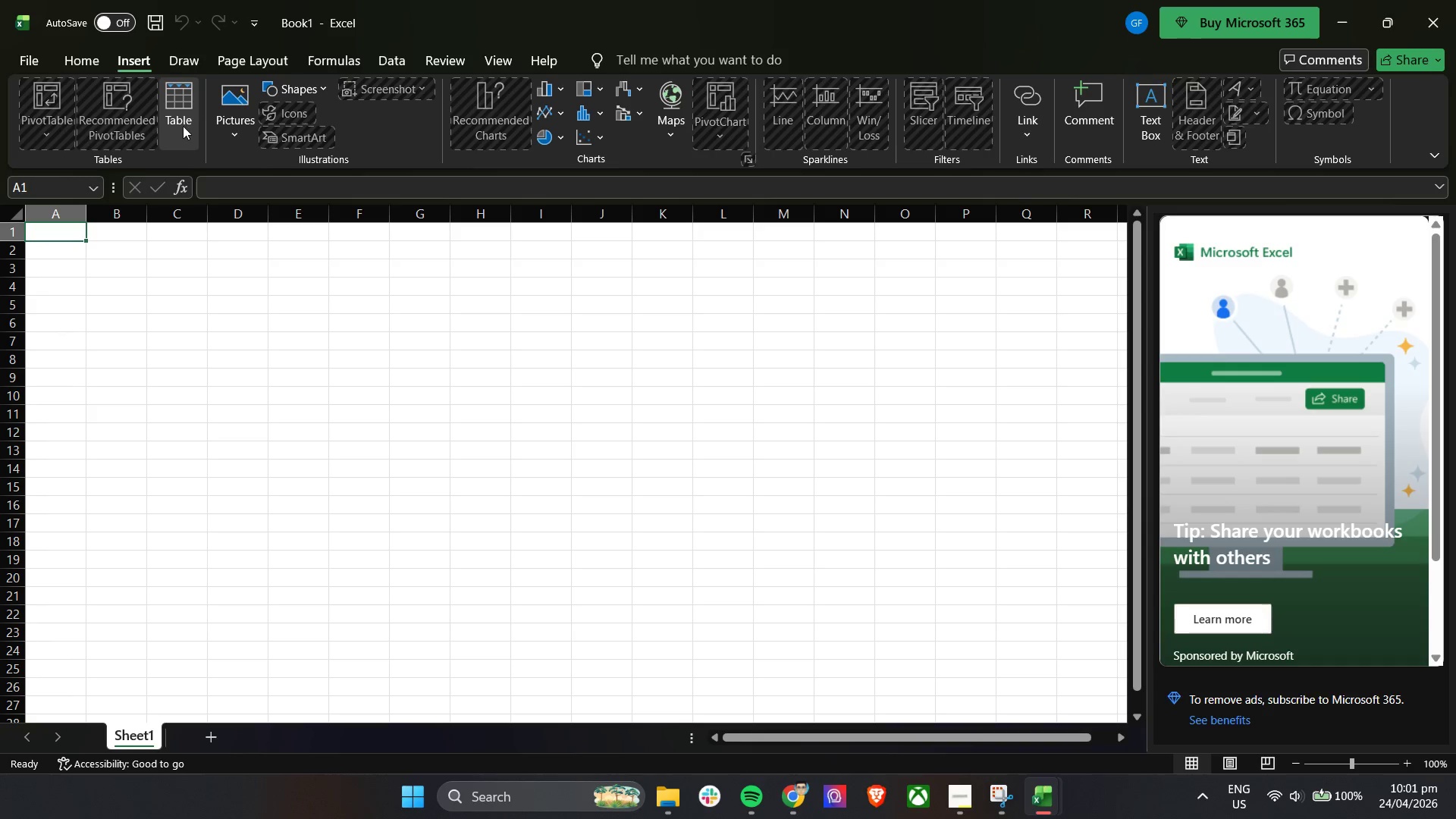 
left_click([180, 105])
 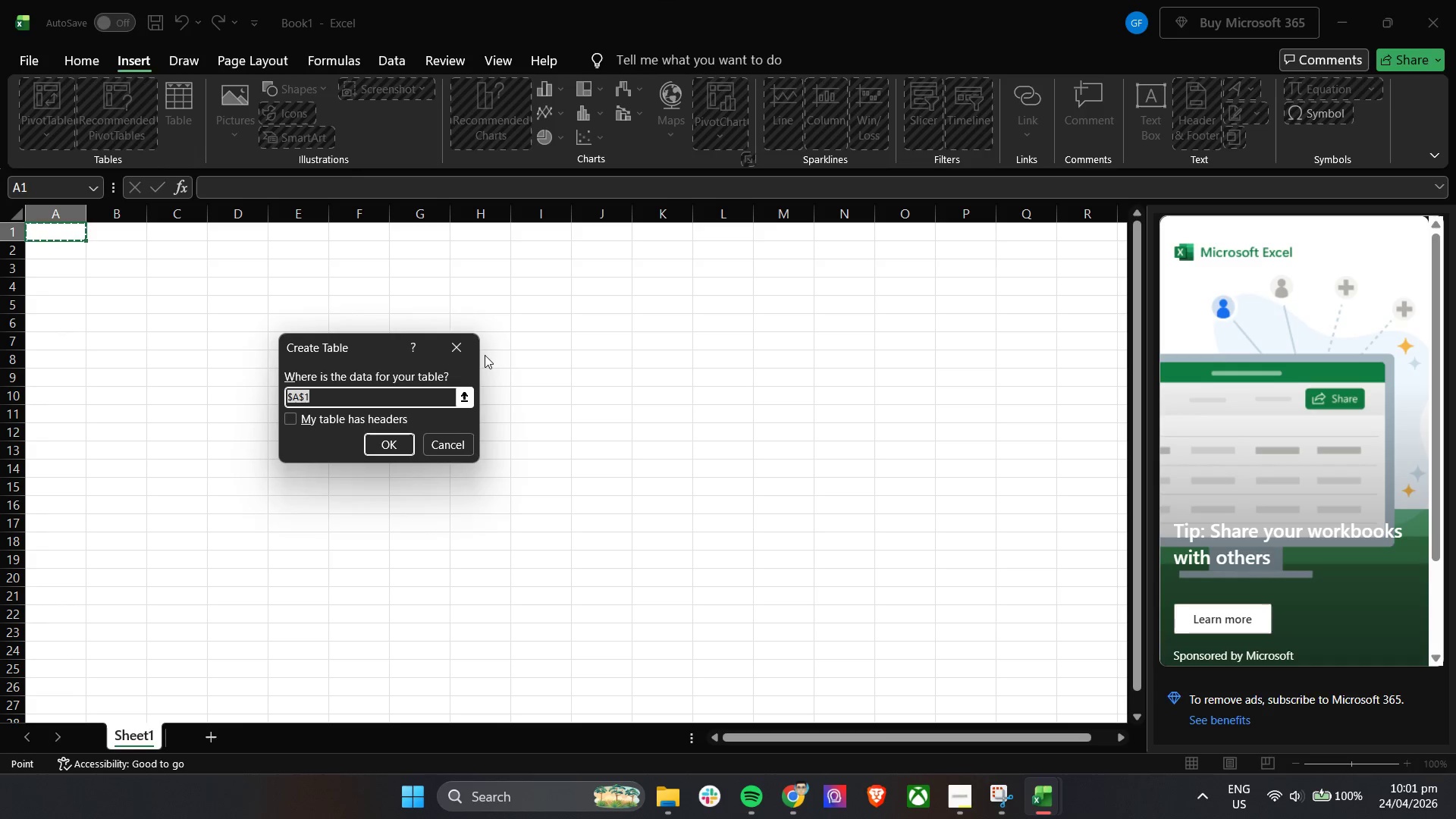 
left_click([459, 350])
 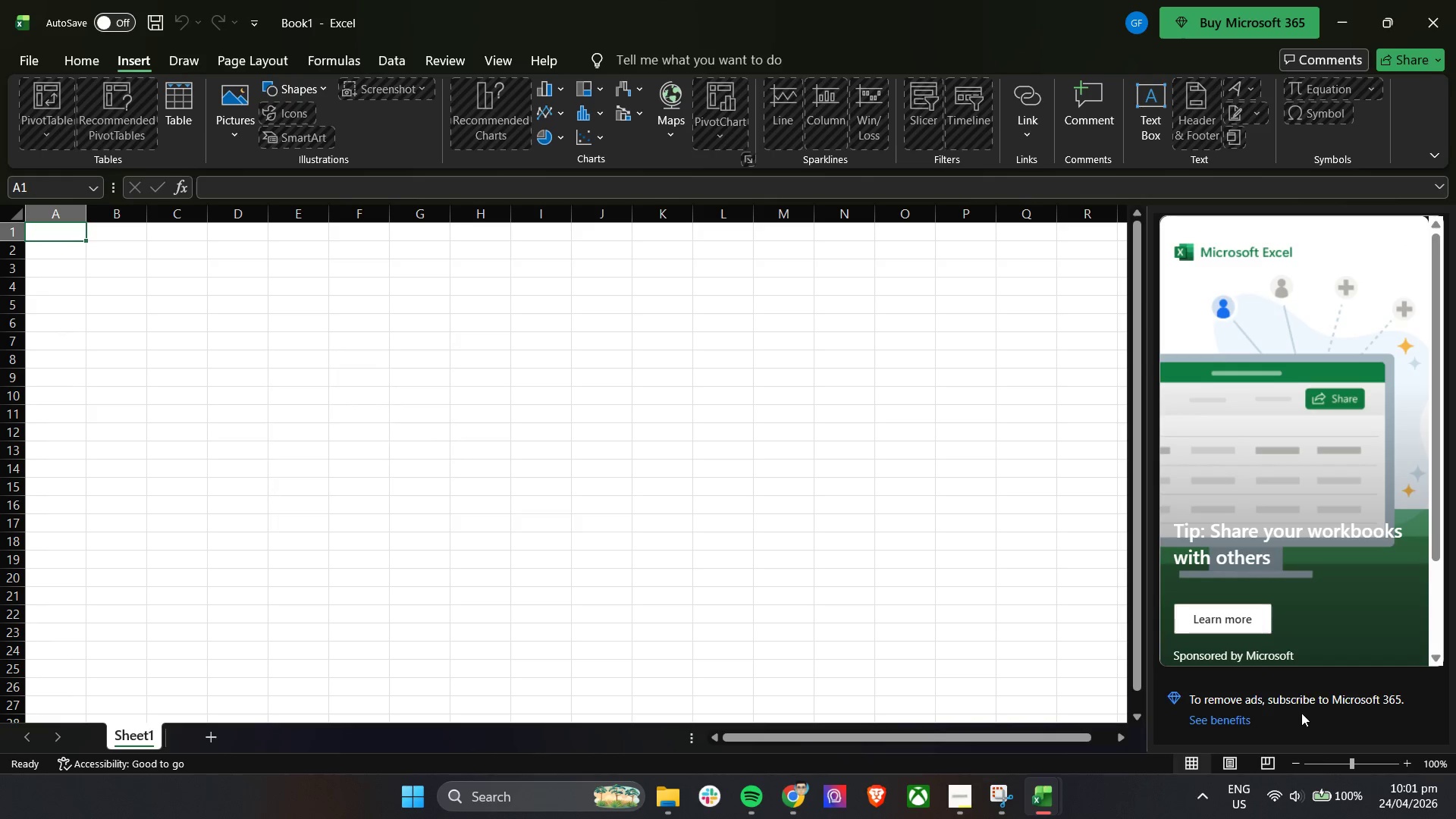 
scroll: coordinate [1216, 570], scroll_direction: down, amount: 4.0
 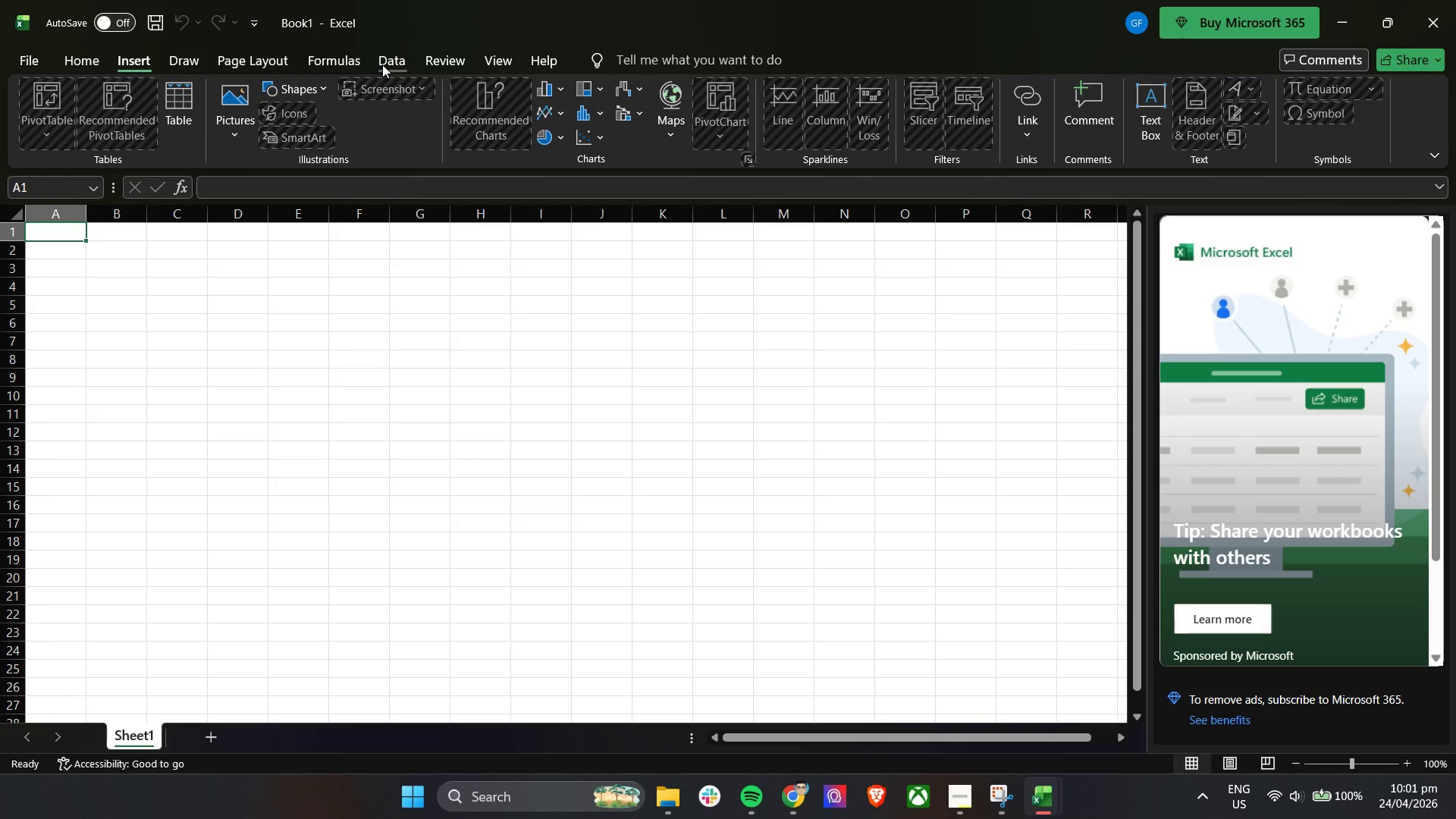 
left_click([331, 64])
 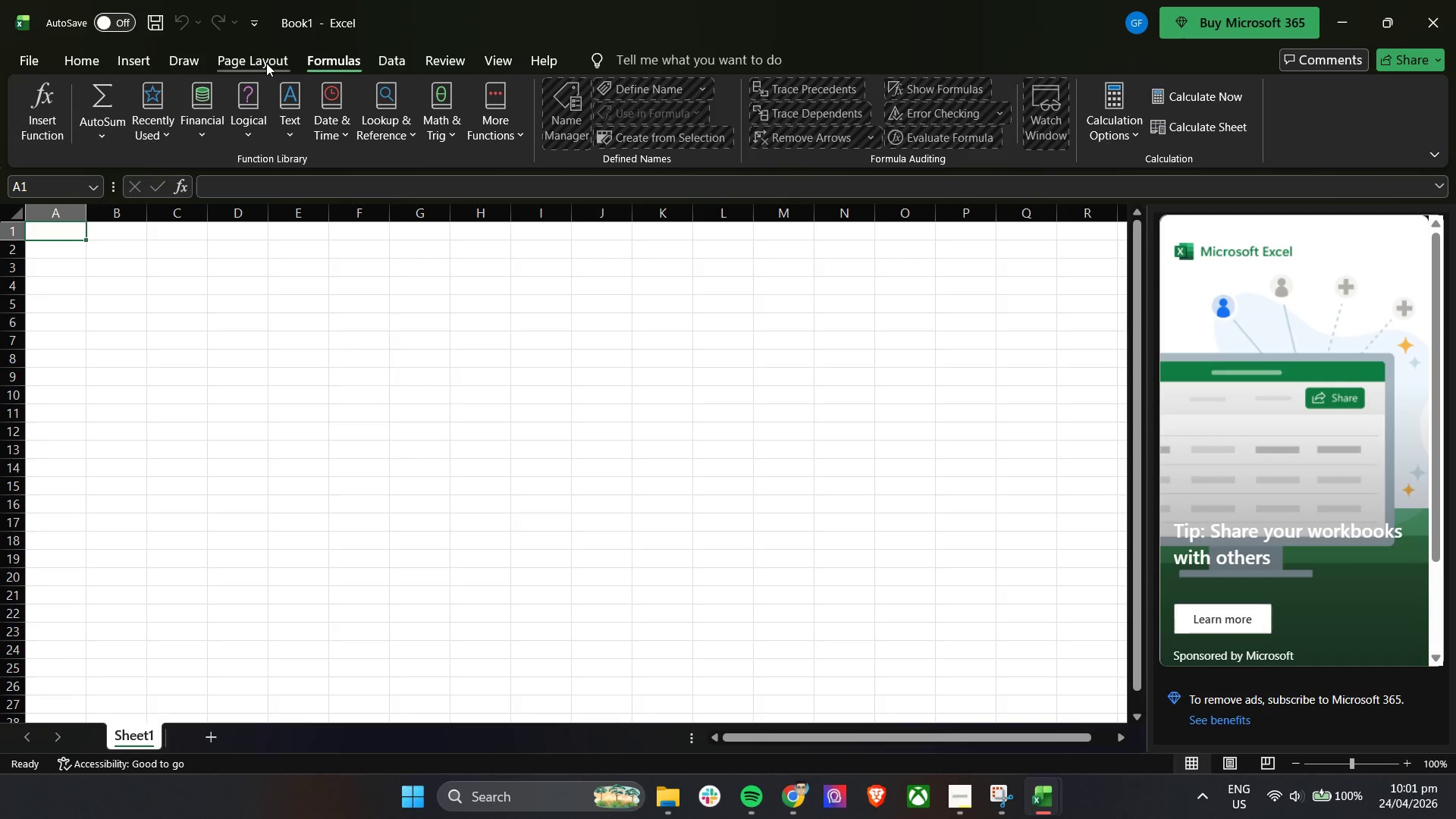 
left_click([266, 63])
 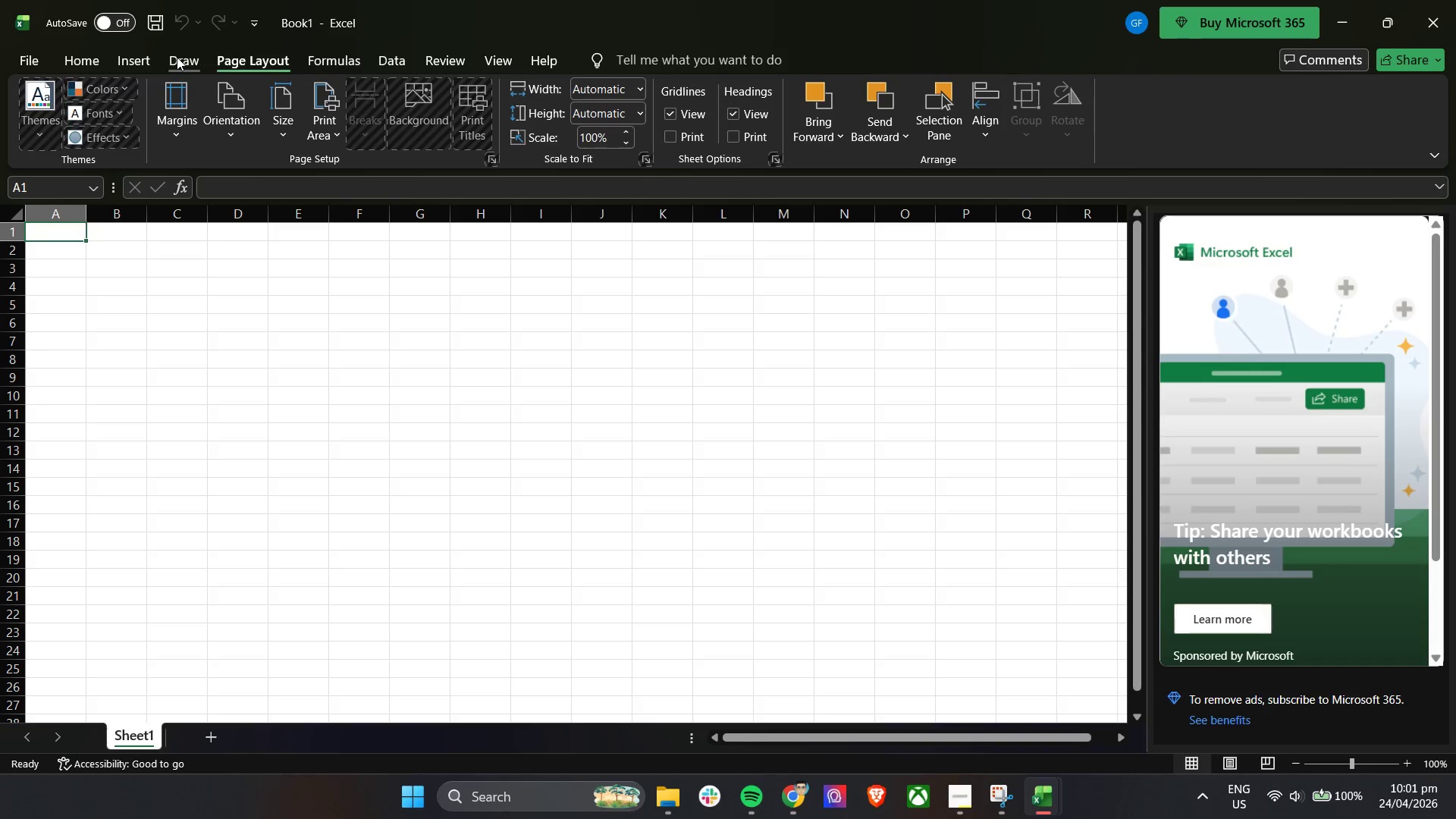 
left_click([177, 57])
 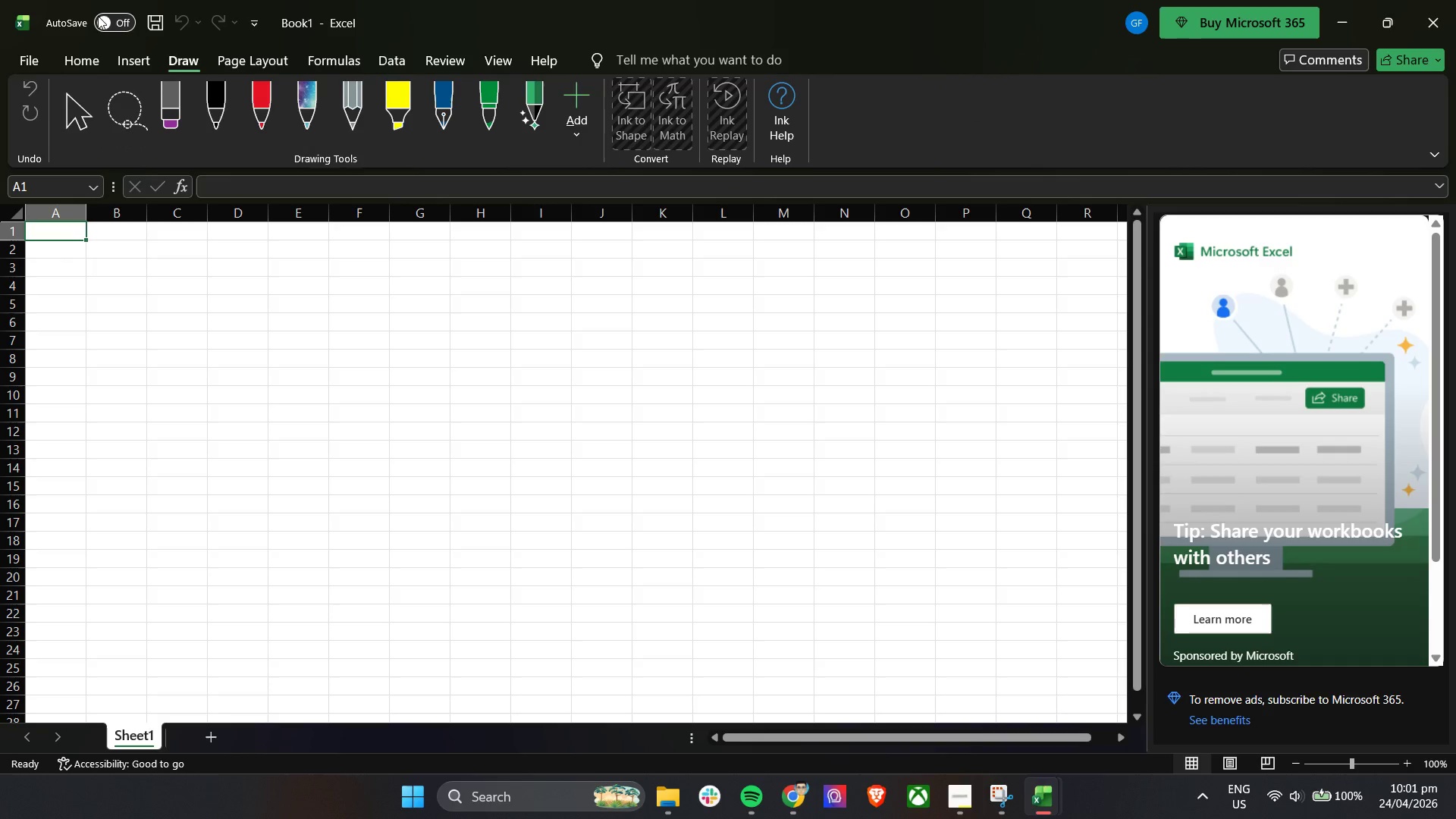 
left_click([96, 16])
 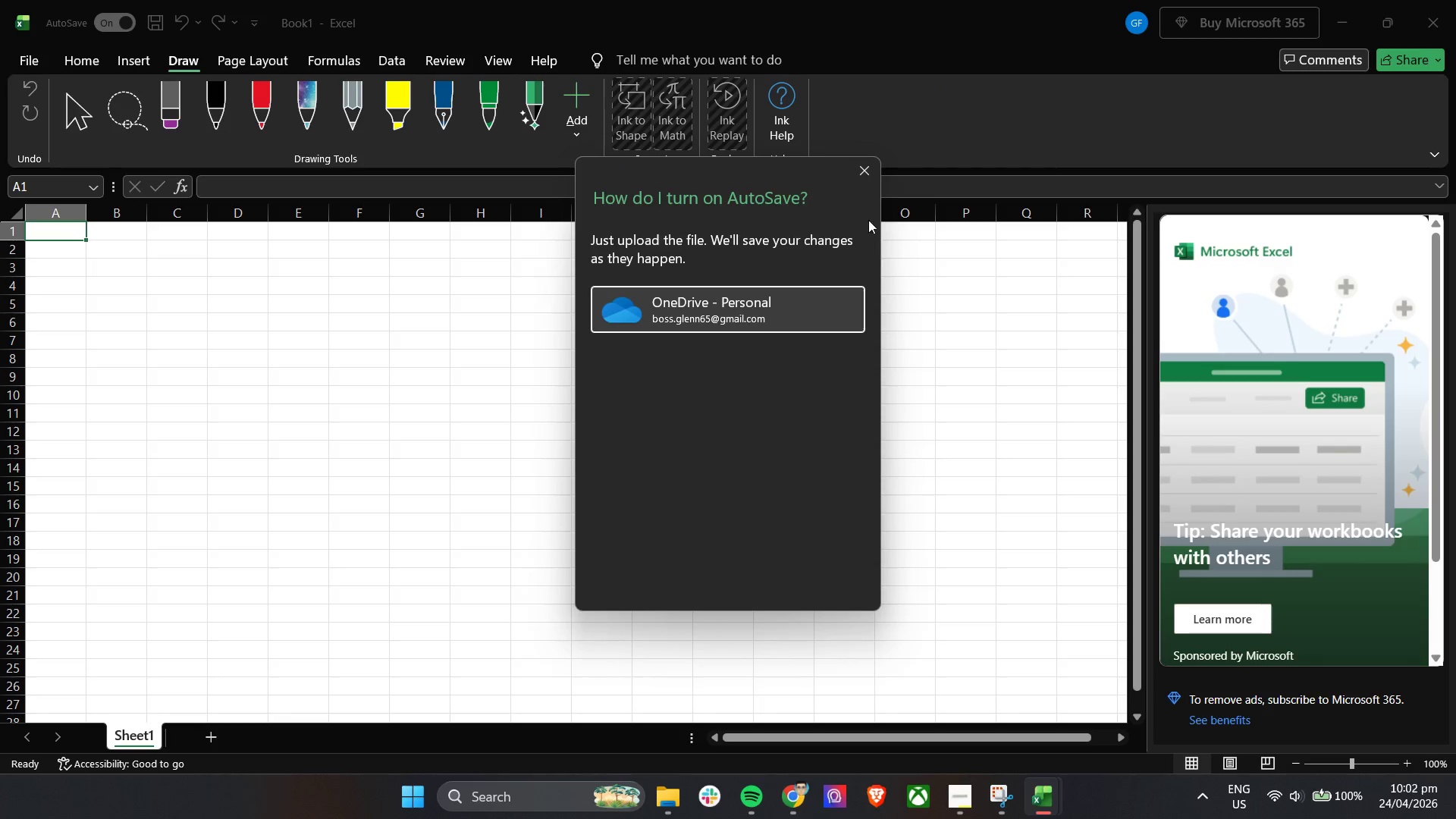 
left_click([760, 294])
 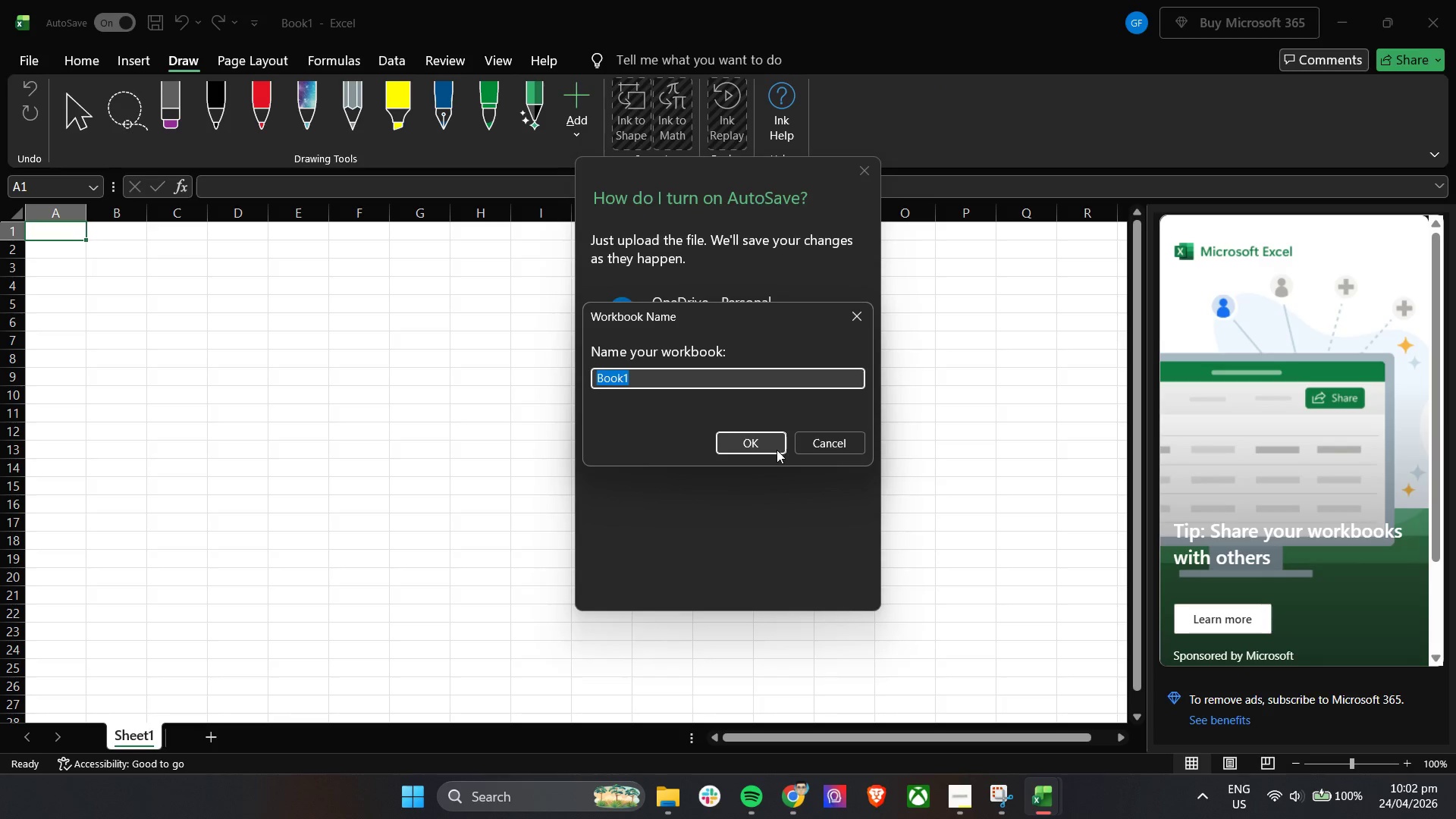 
left_click([776, 448])
 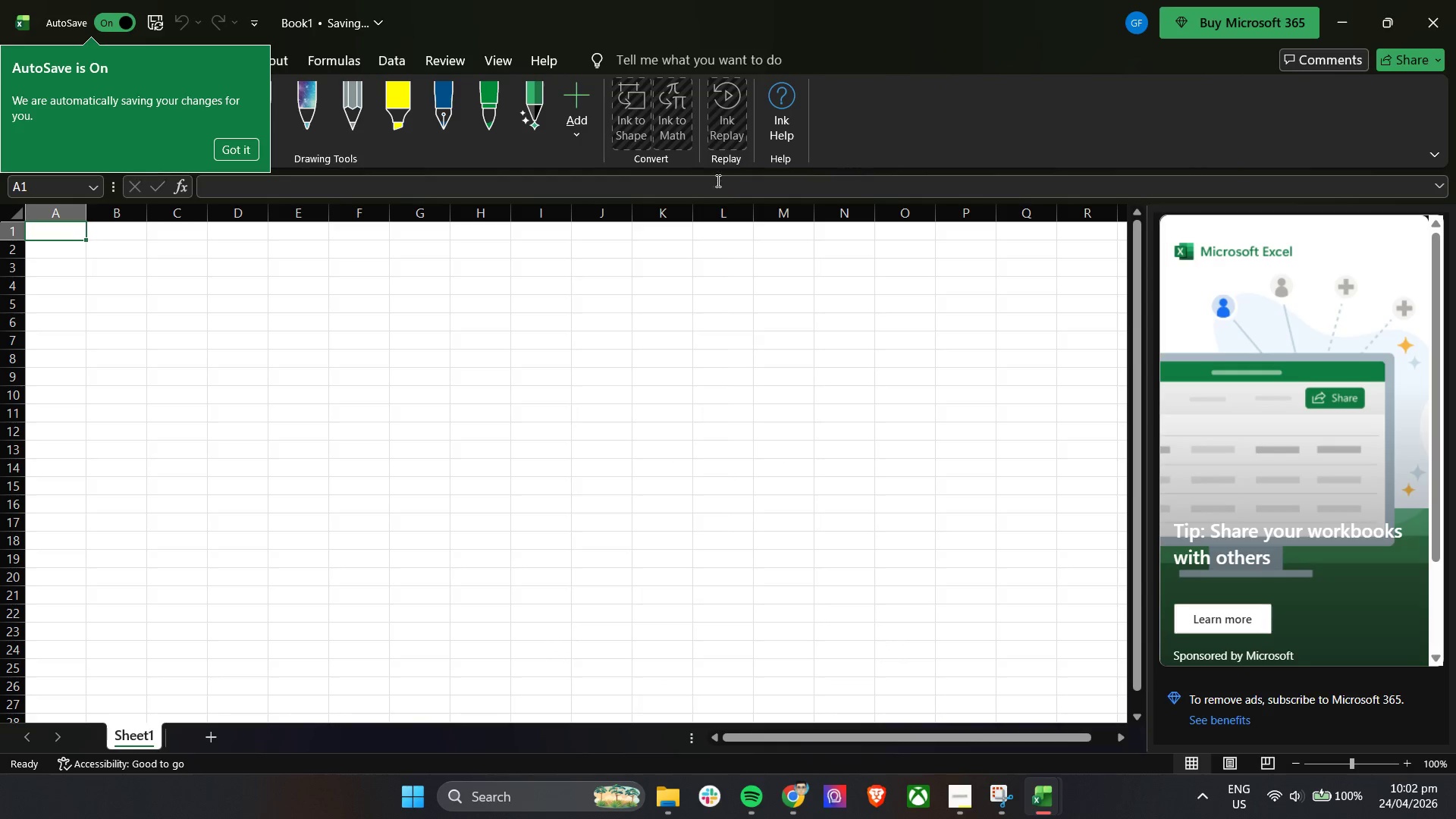 
left_click([235, 148])
 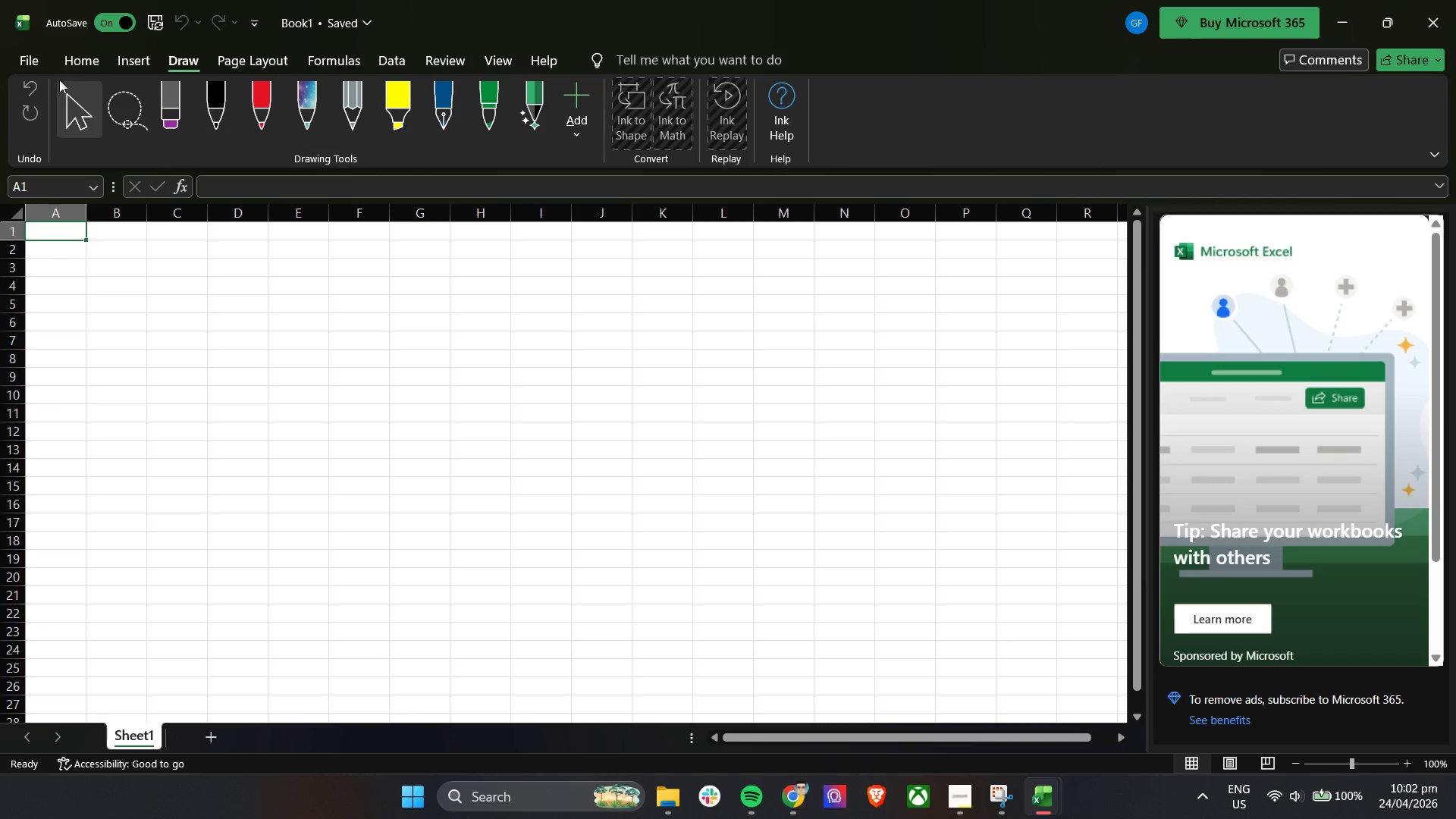 
left_click([128, 64])
 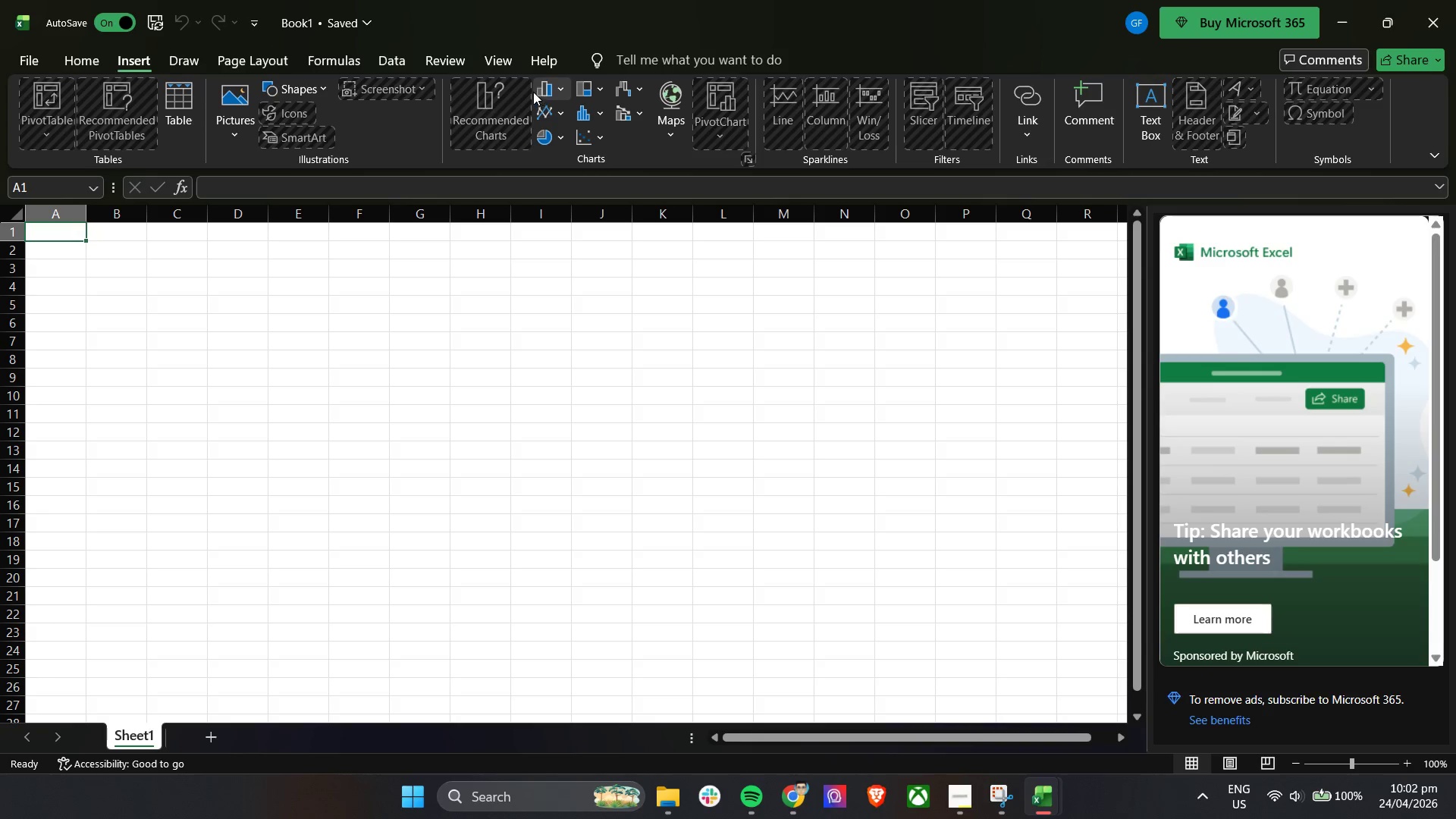 
left_click([21, 58])
 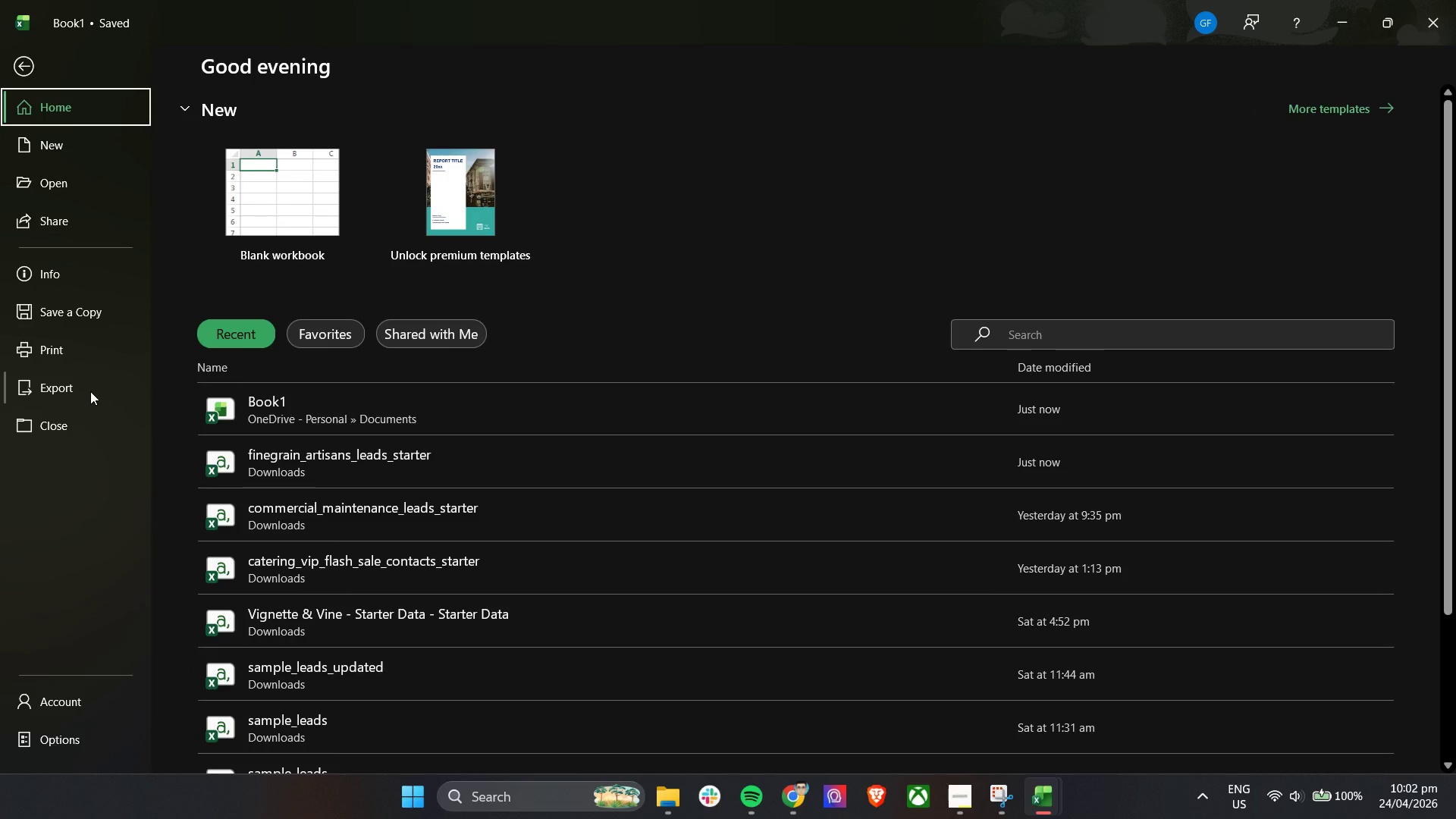 
wait(8.11)
 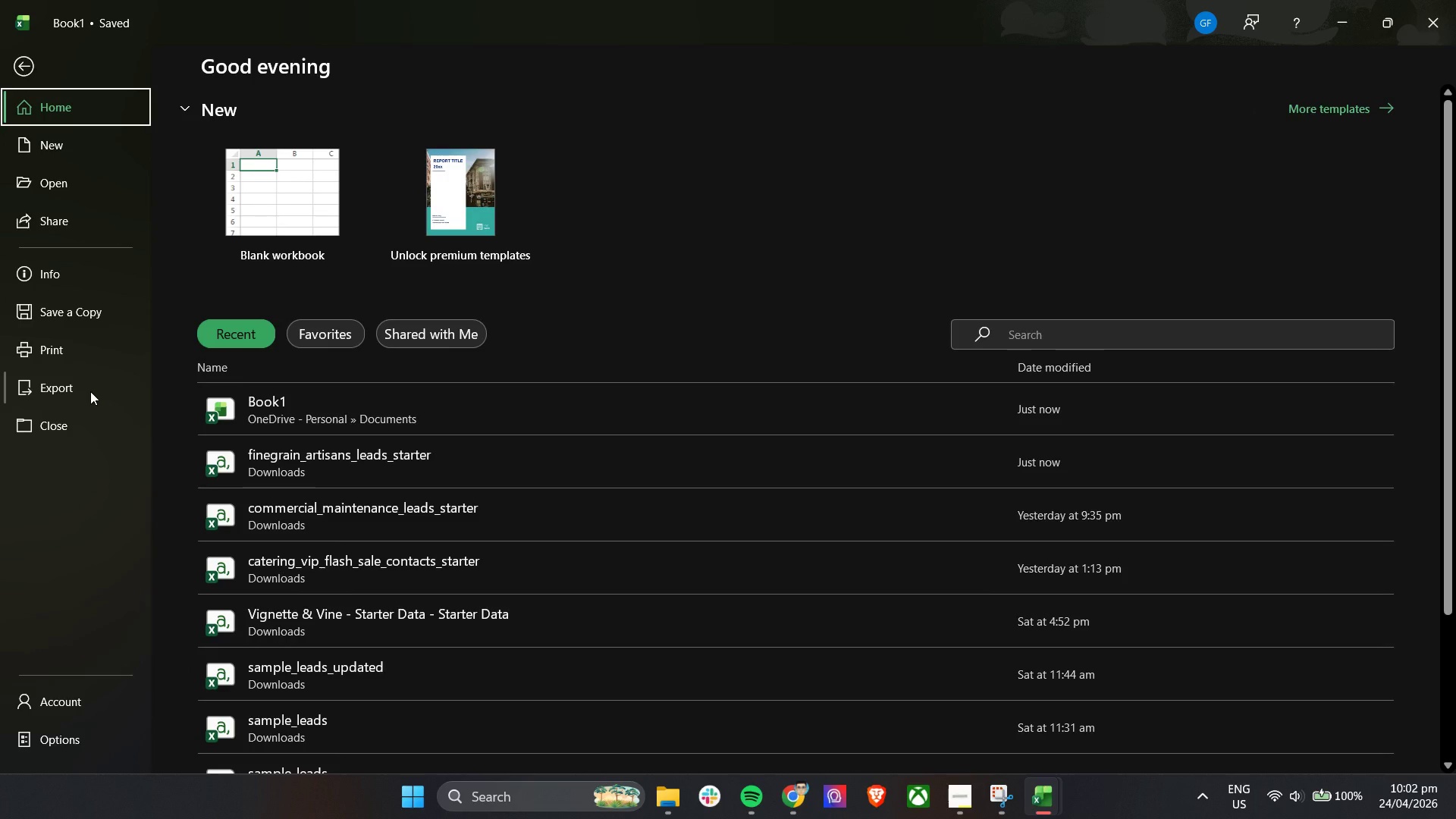 
left_click([49, 388])
 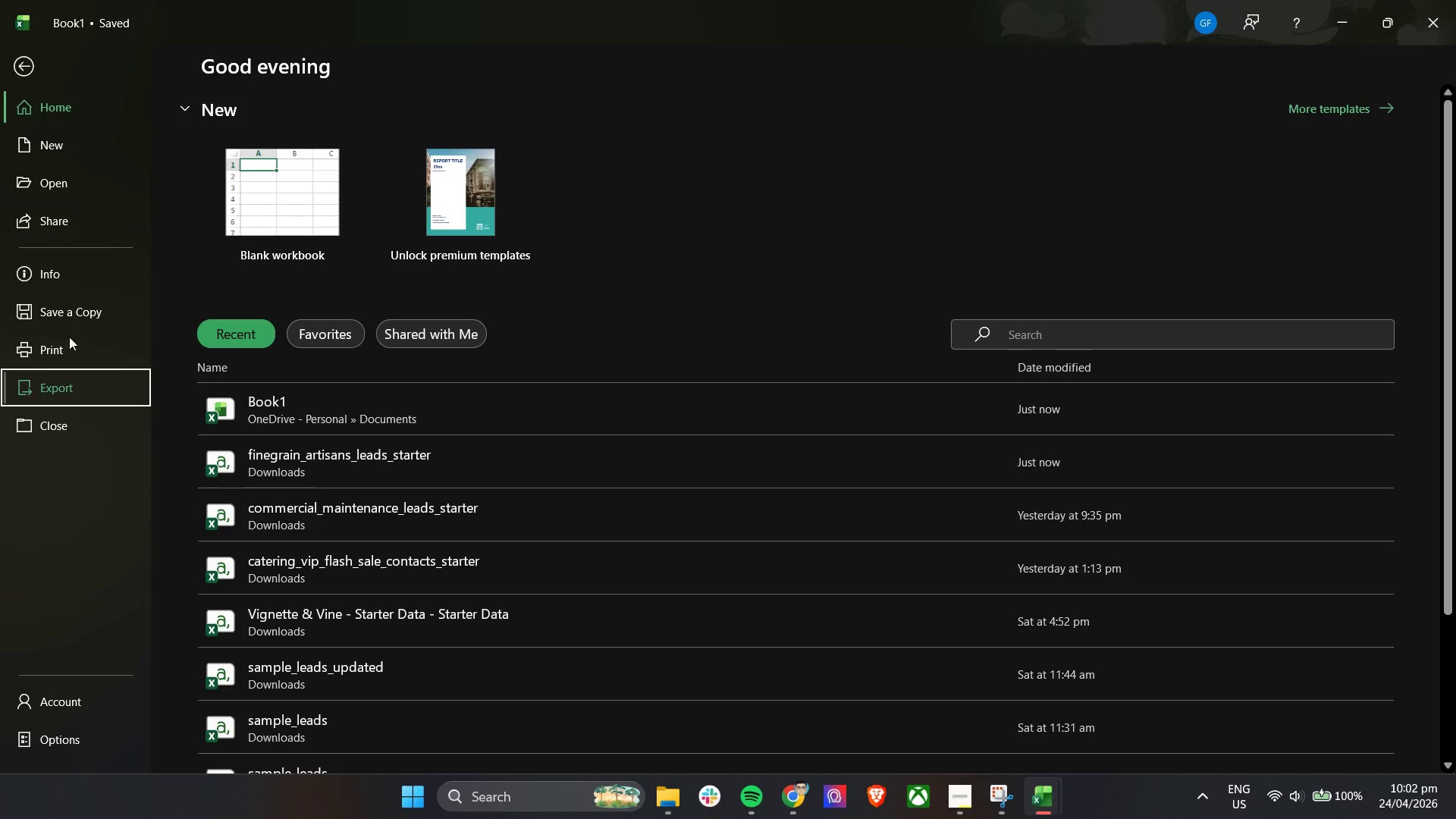 
left_click([45, 380])
 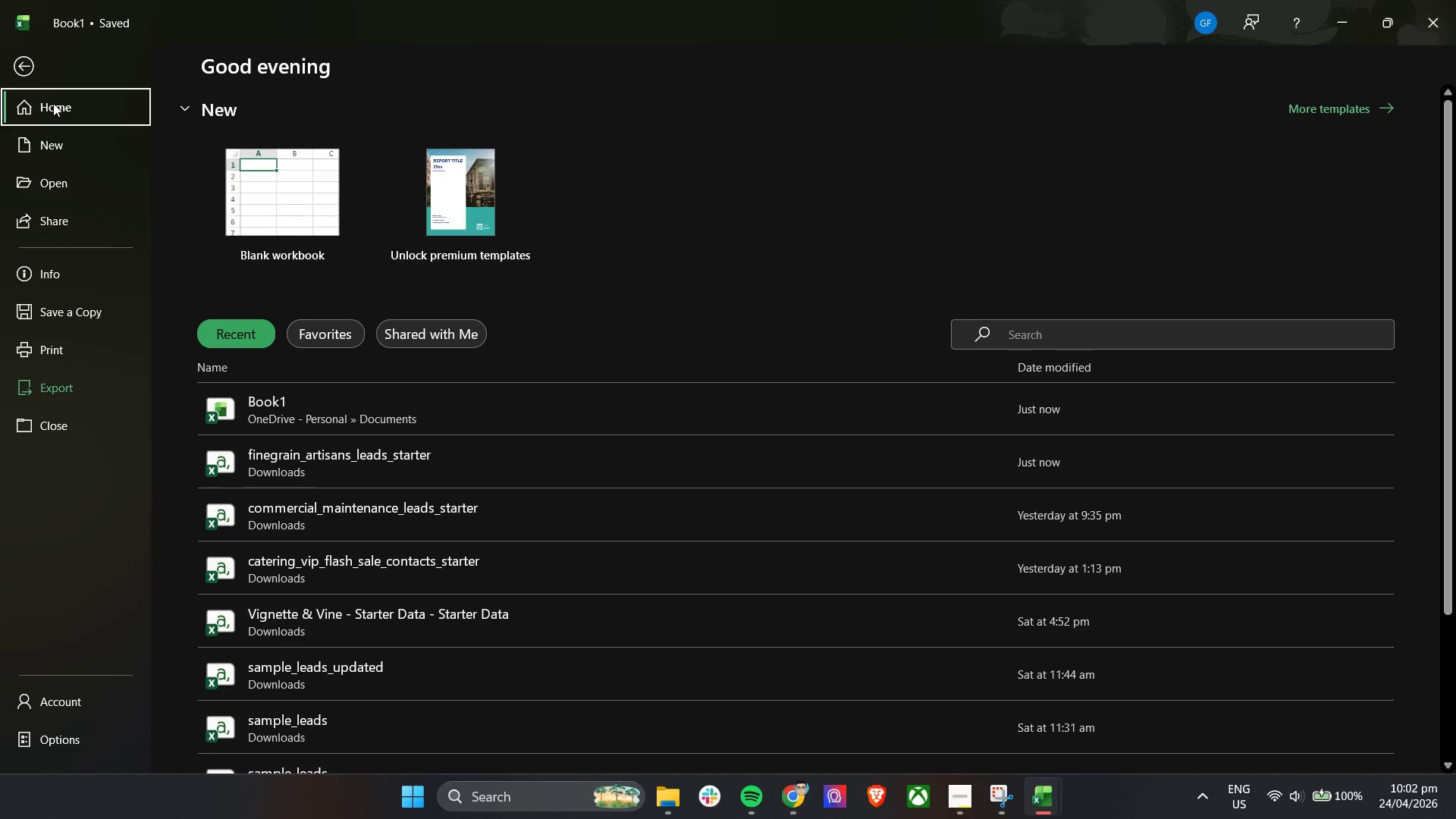 
left_click([86, 104])
 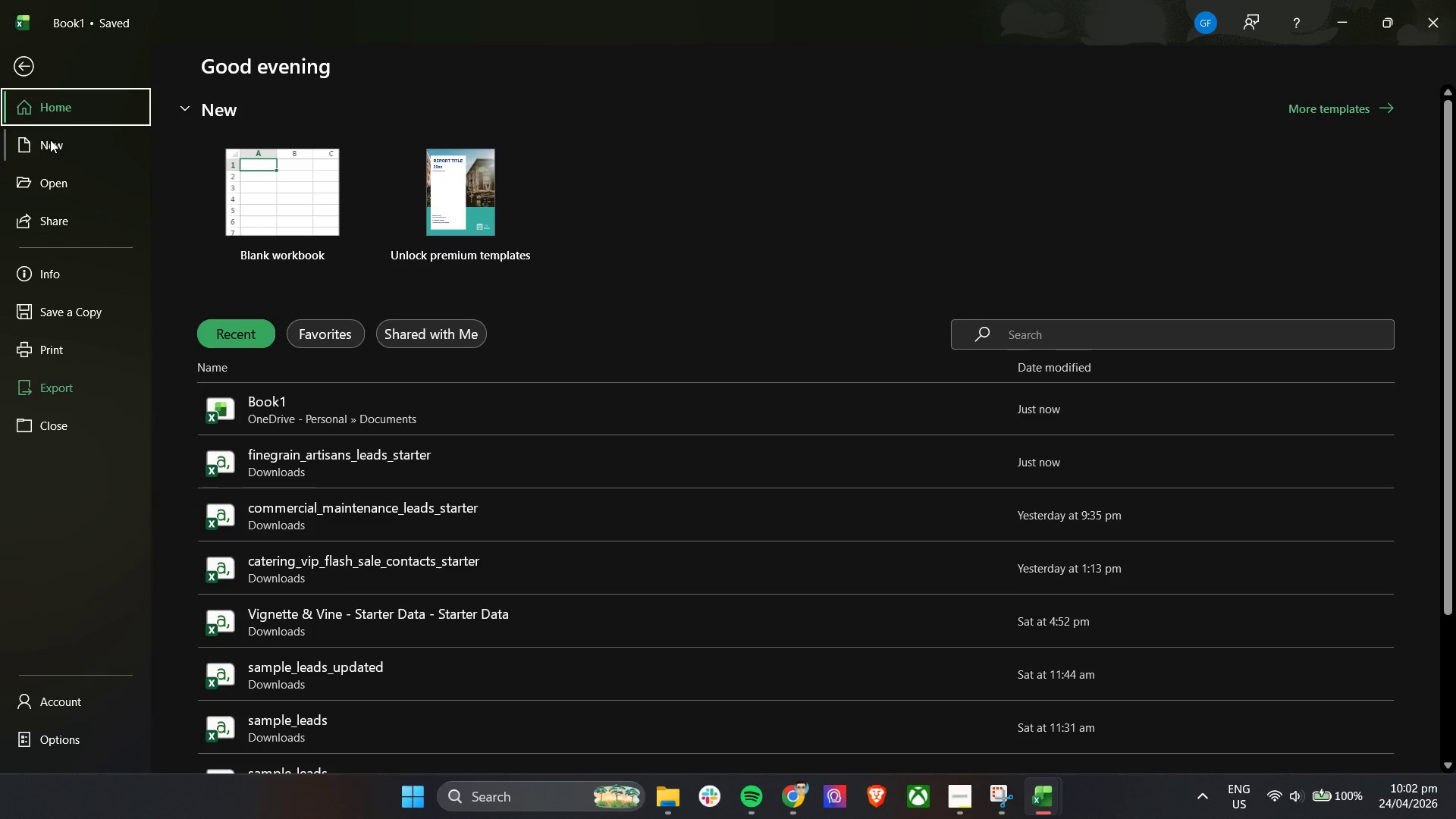 
left_click([20, 61])
 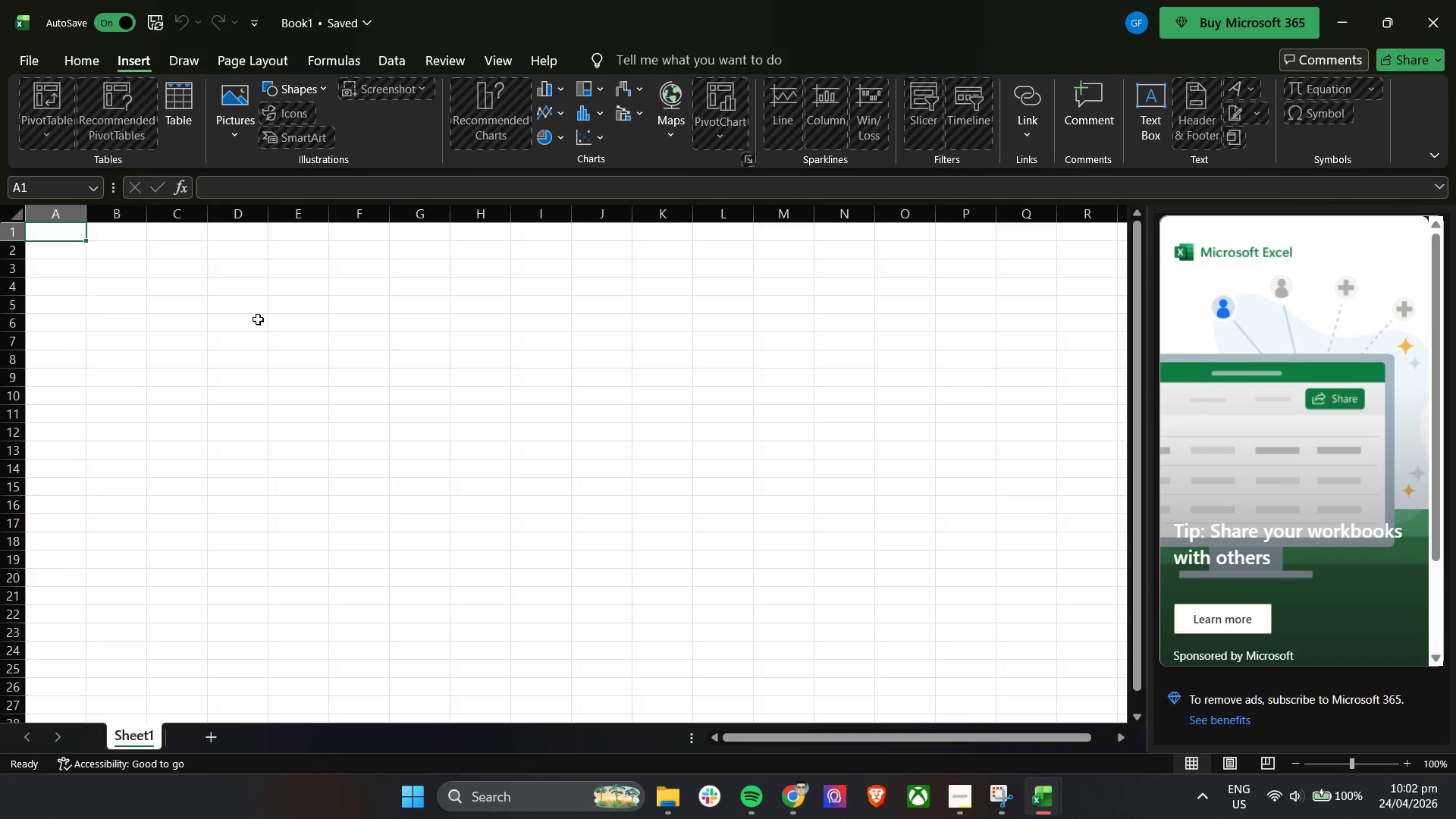 
left_click([257, 341])
 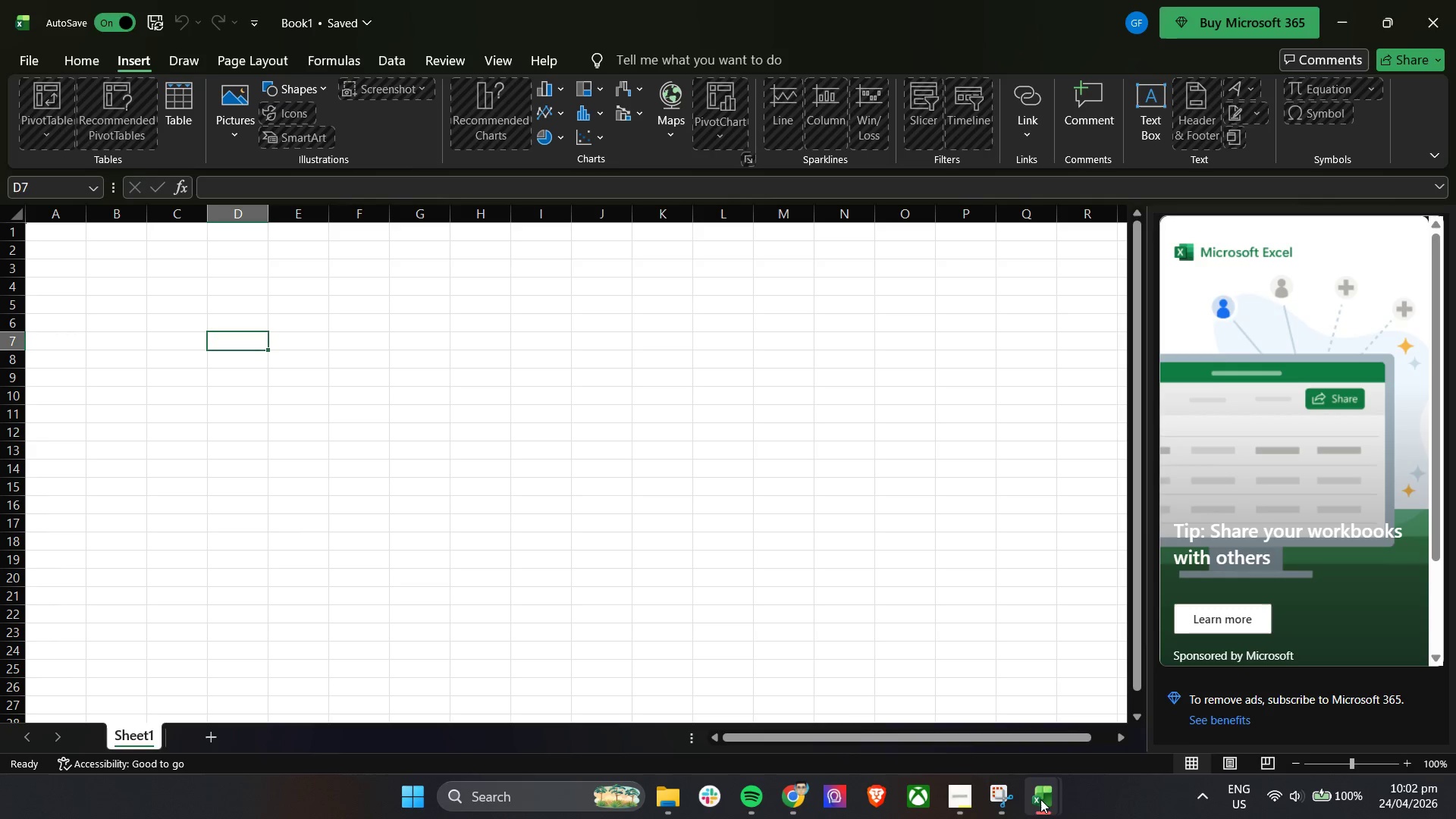 
left_click([985, 703])
 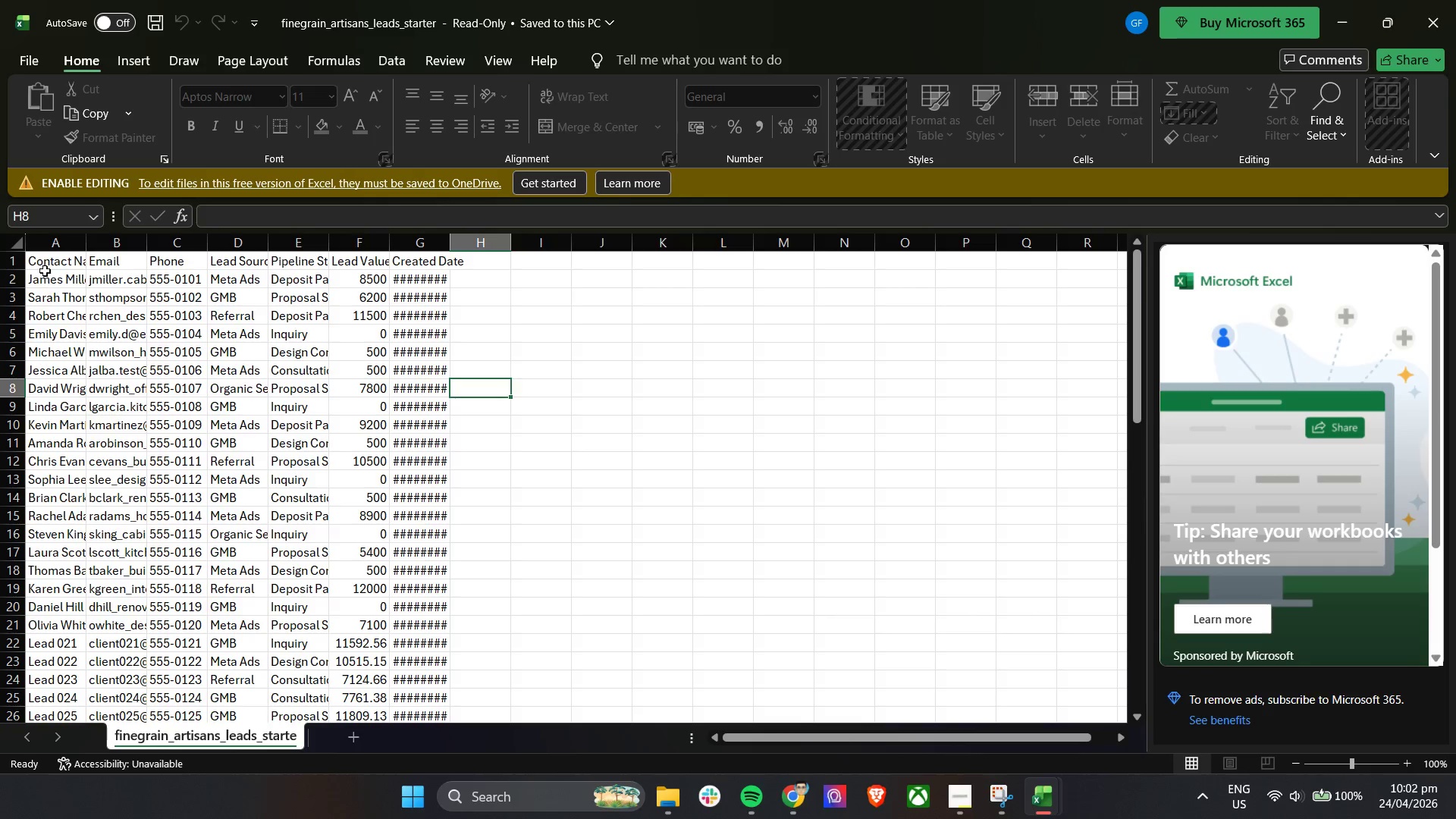 
left_click_drag(start_coordinate=[45, 269], to_coordinate=[438, 663])
 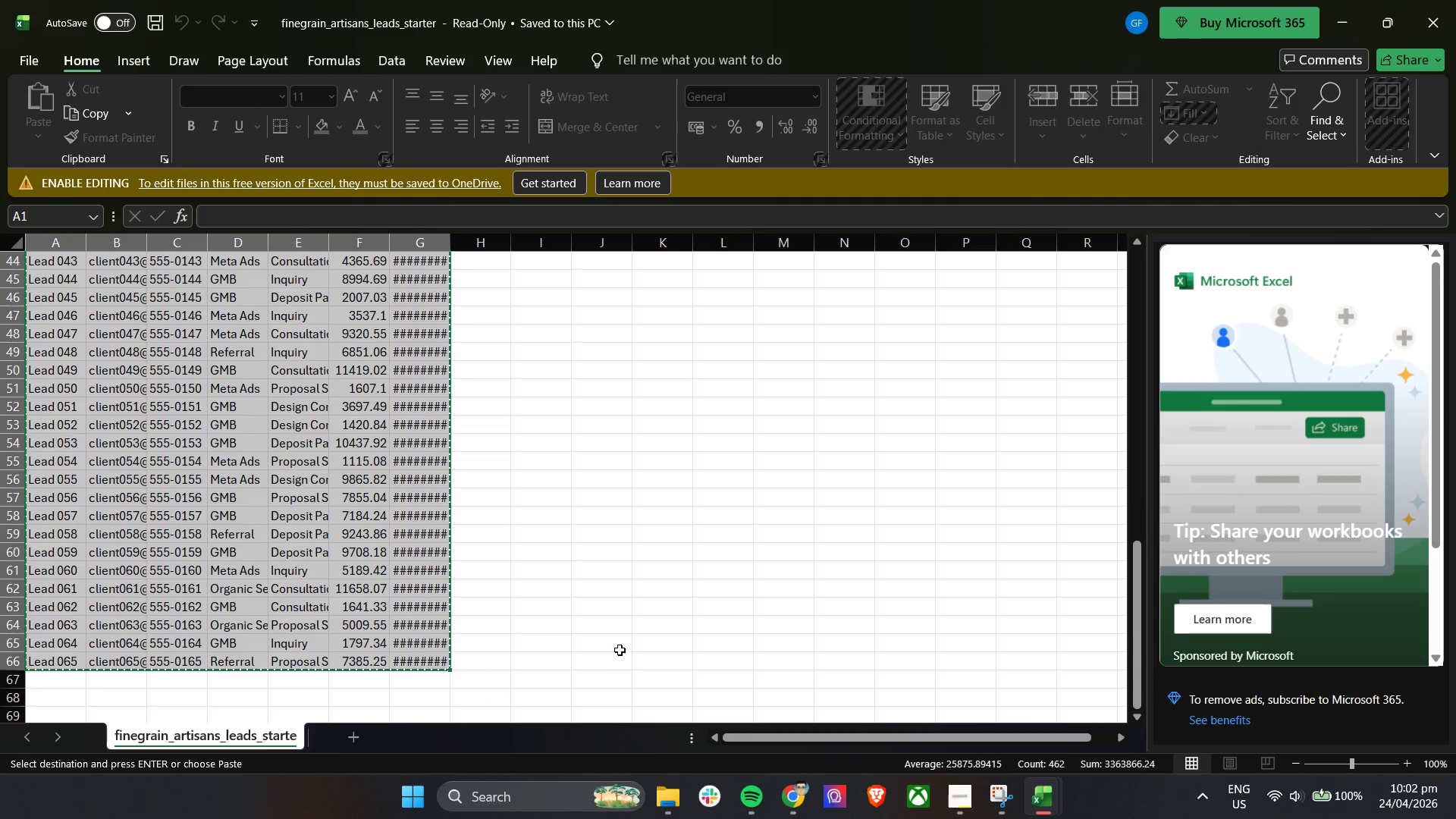 
scroll: coordinate [431, 580], scroll_direction: down, amount: 8.0
 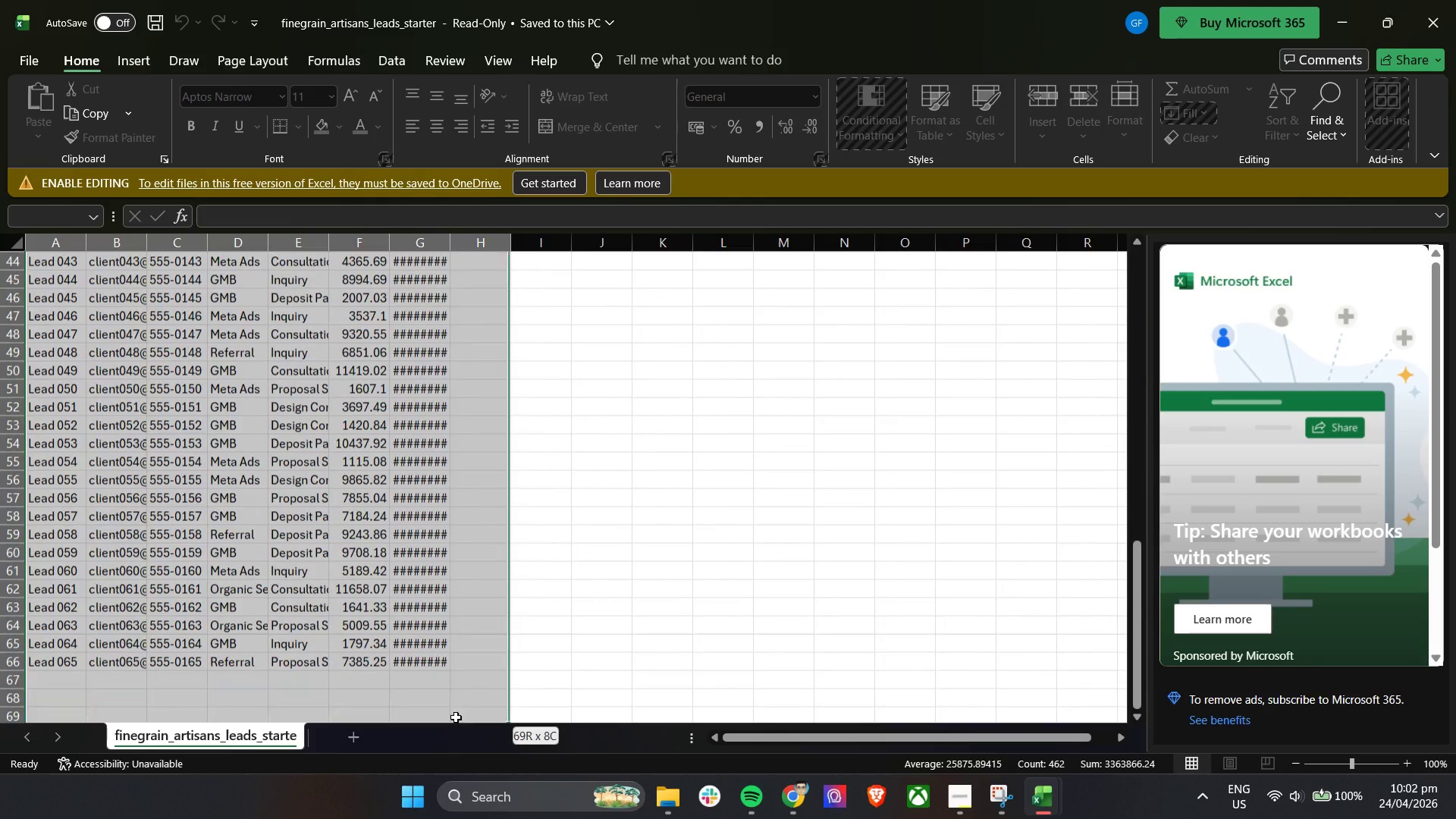 
key(Control+C)
 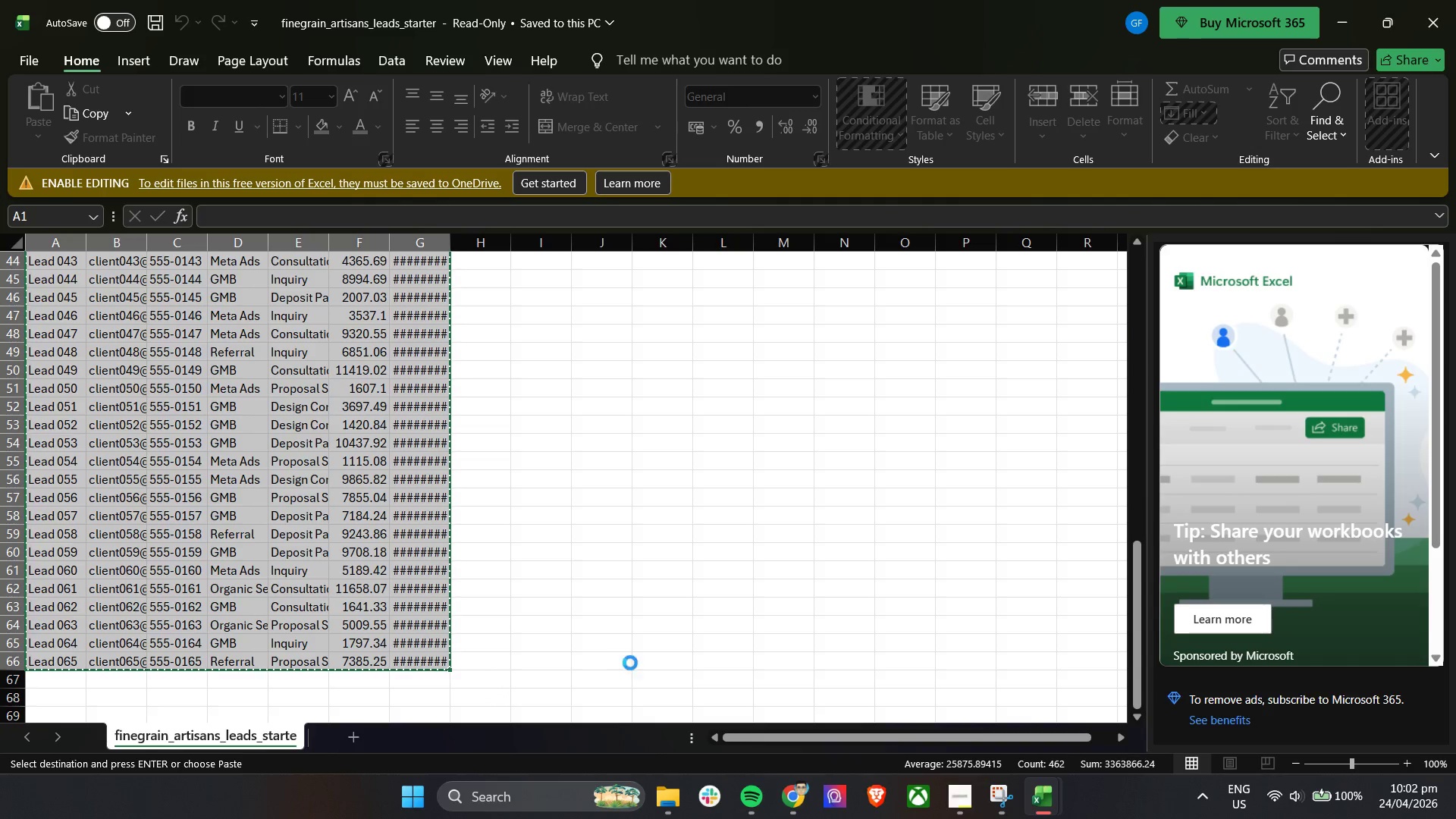 
key(Control+C)
 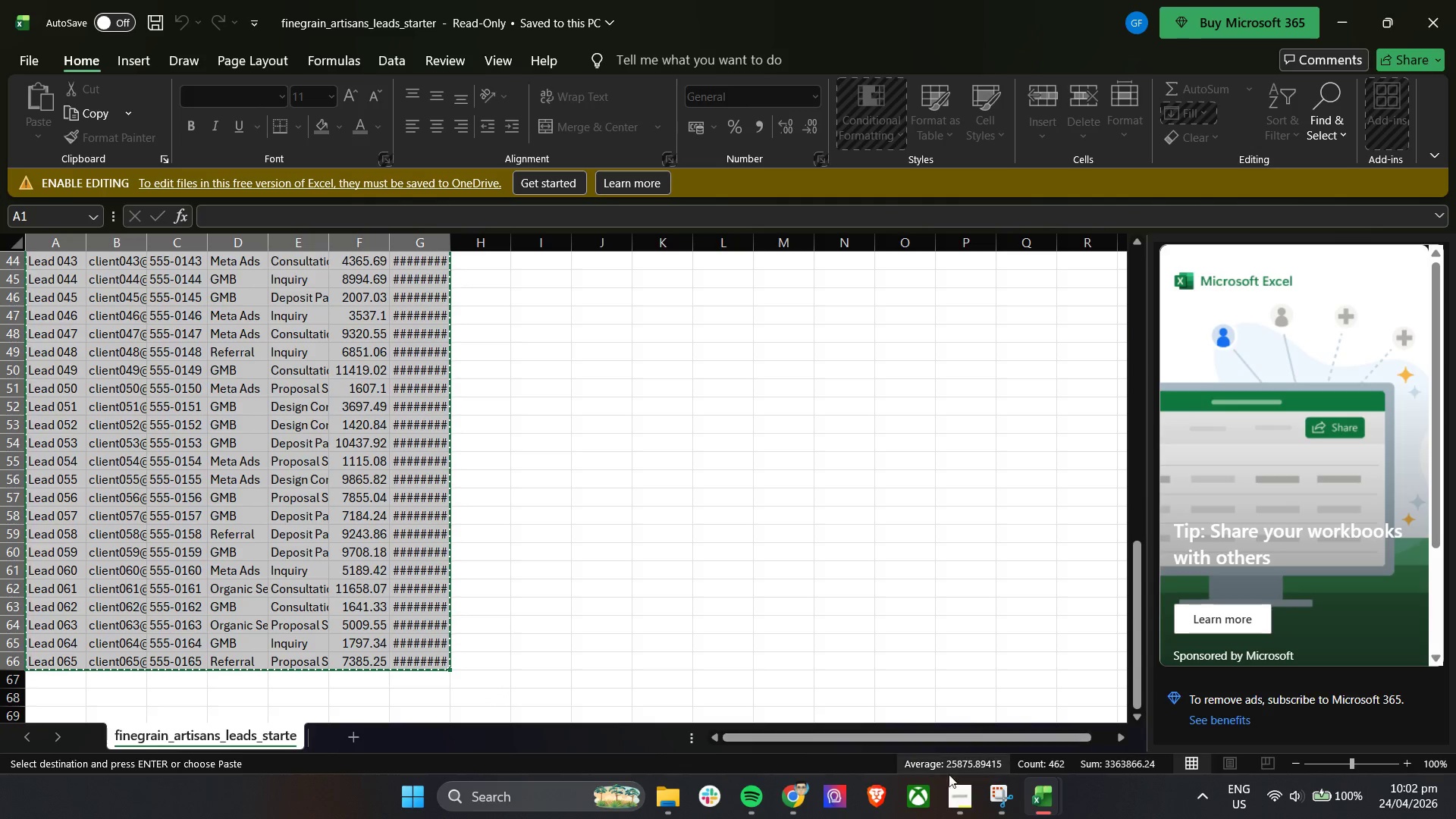 
key(Control+C)
 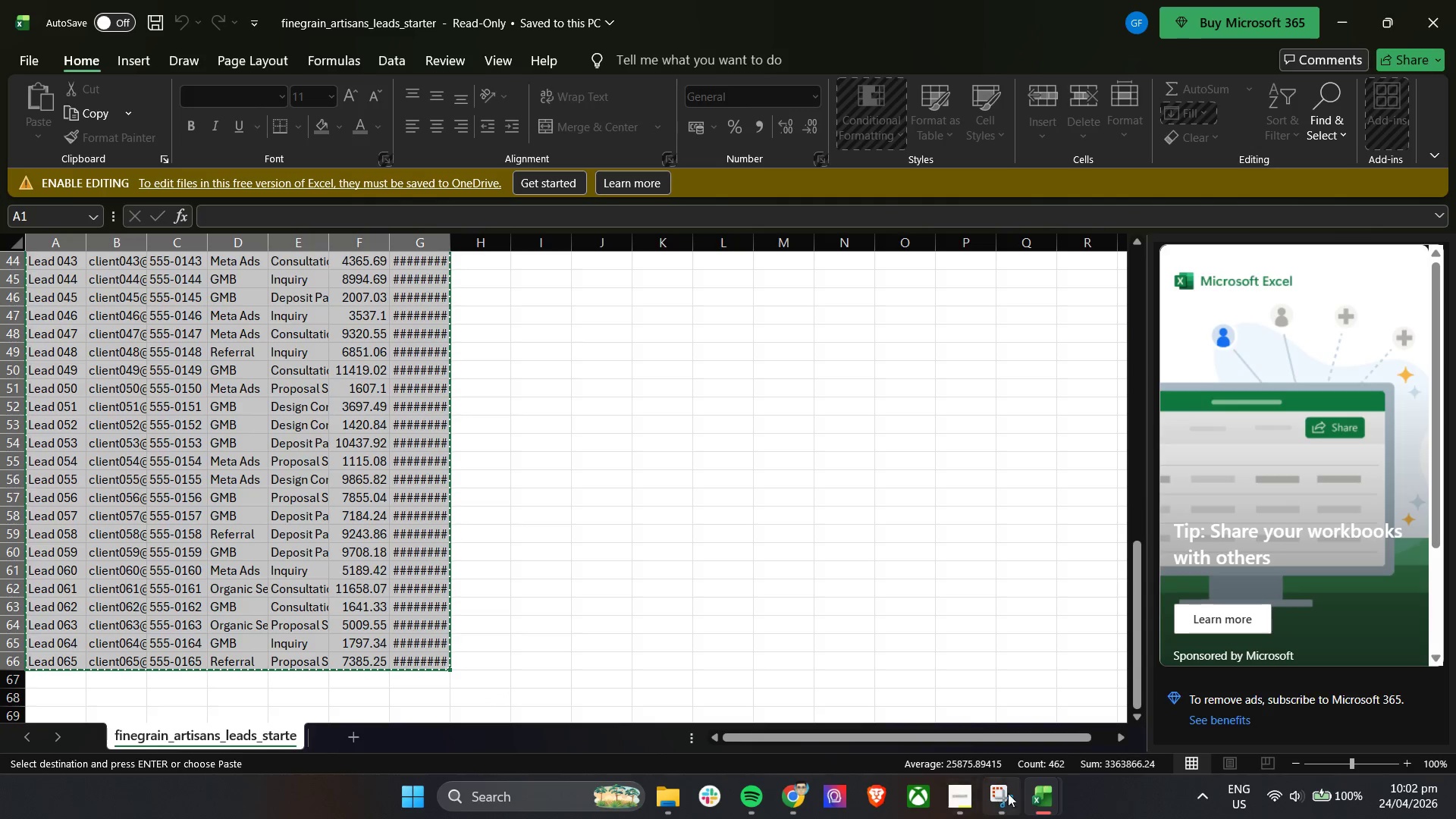 
key(Control+C)
 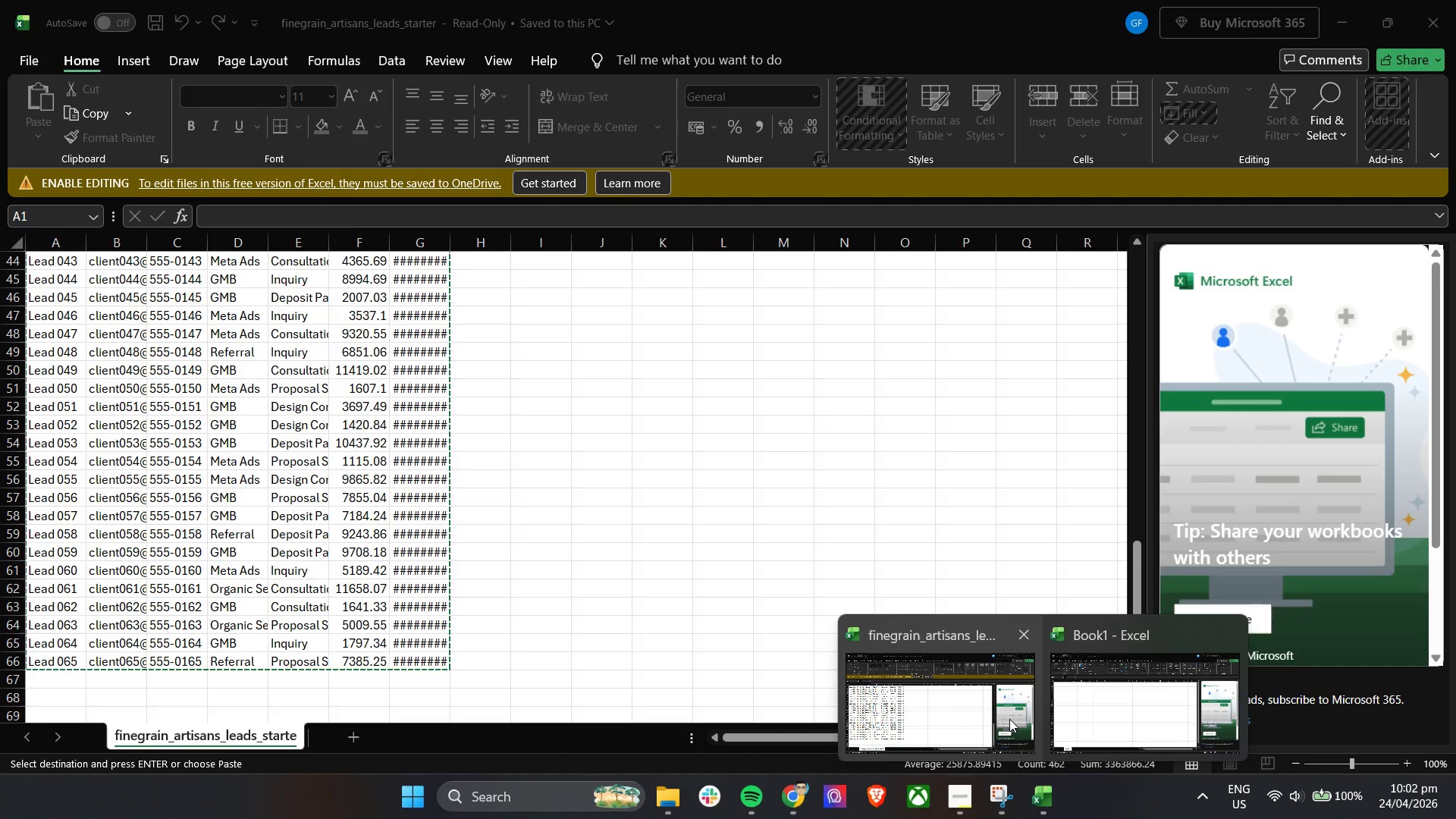 
left_click([1137, 702])
 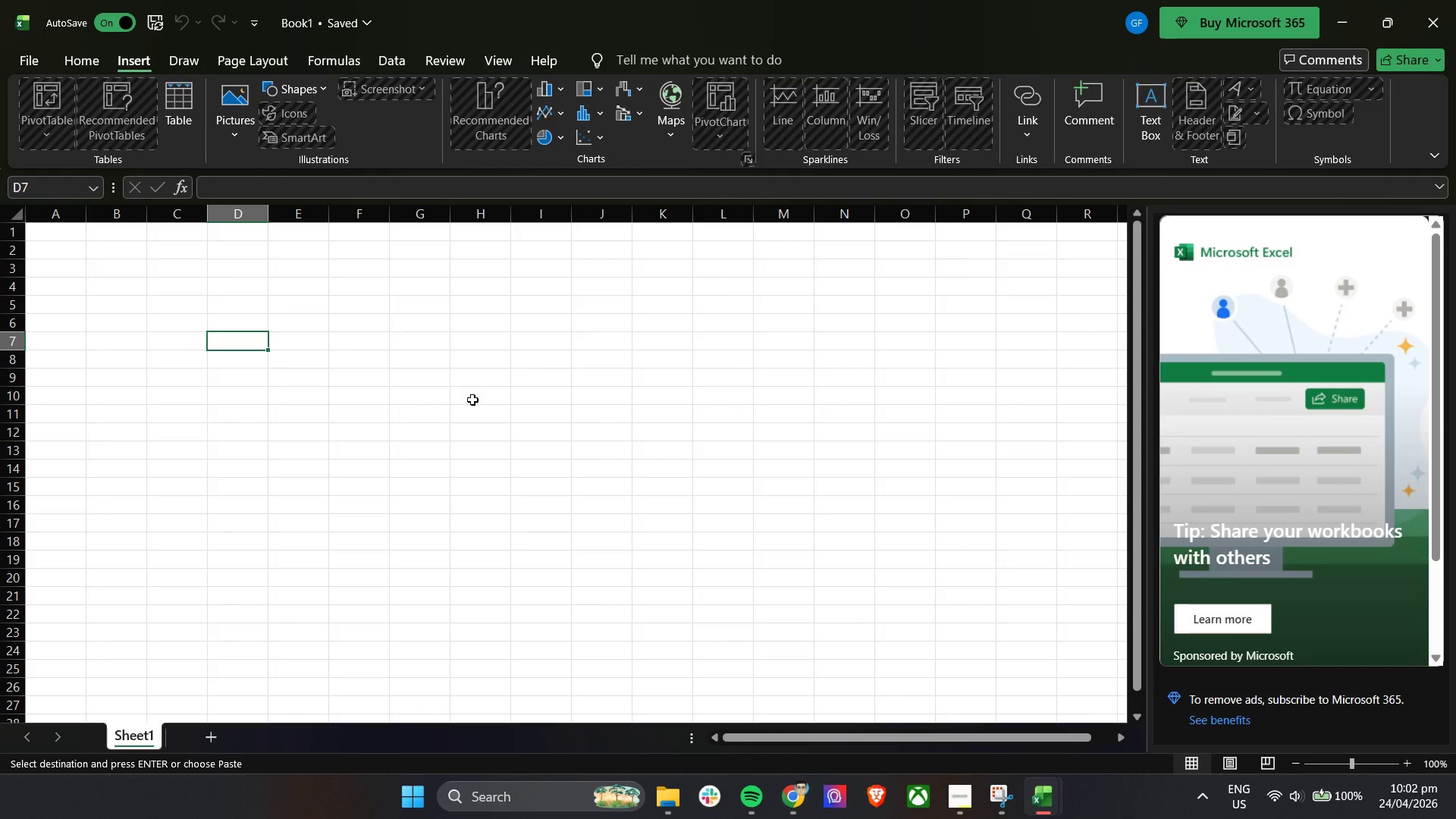 
key(Control+ControlLeft)
 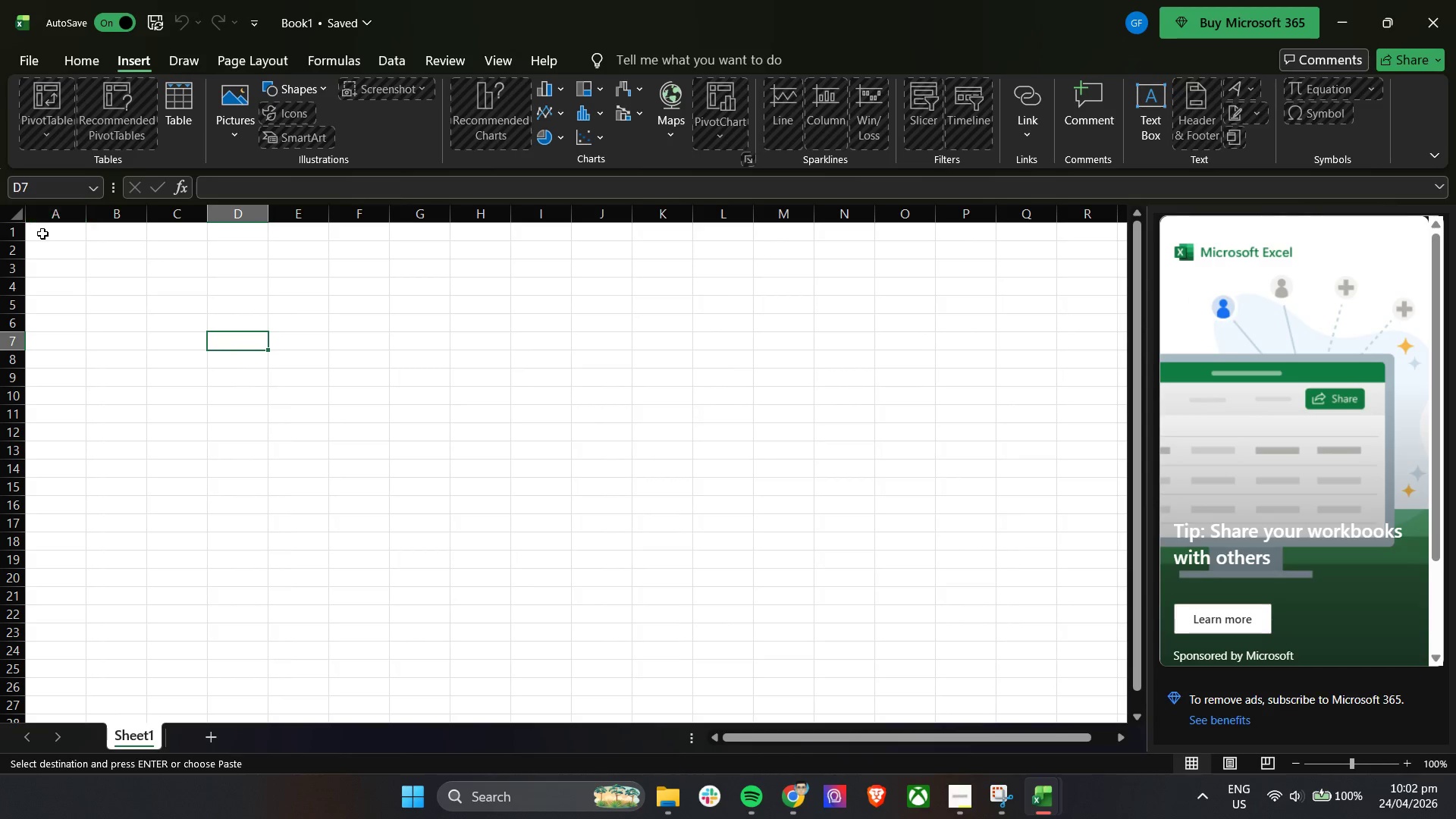 
left_click([46, 235])
 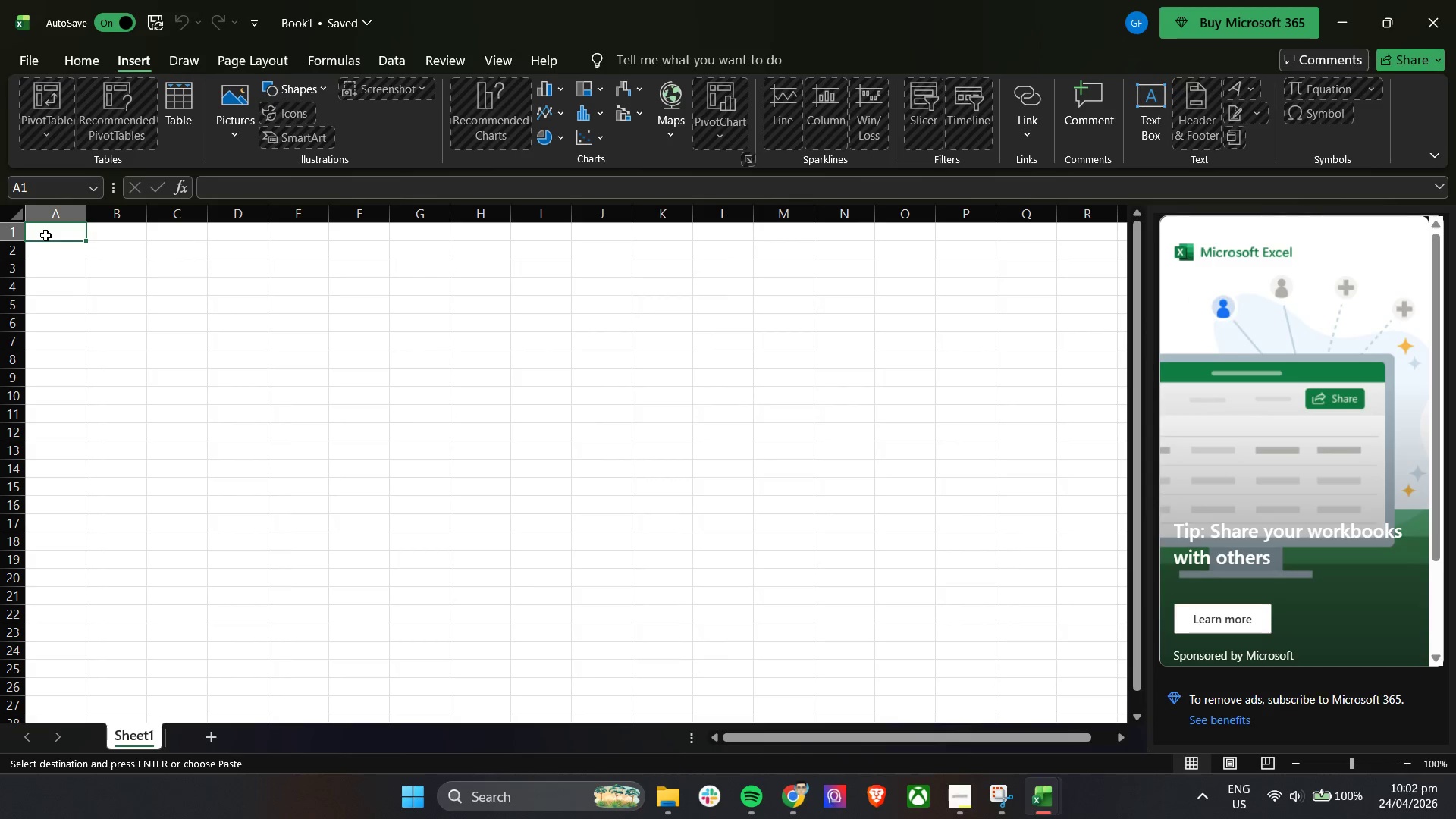 
key(Control+V)
 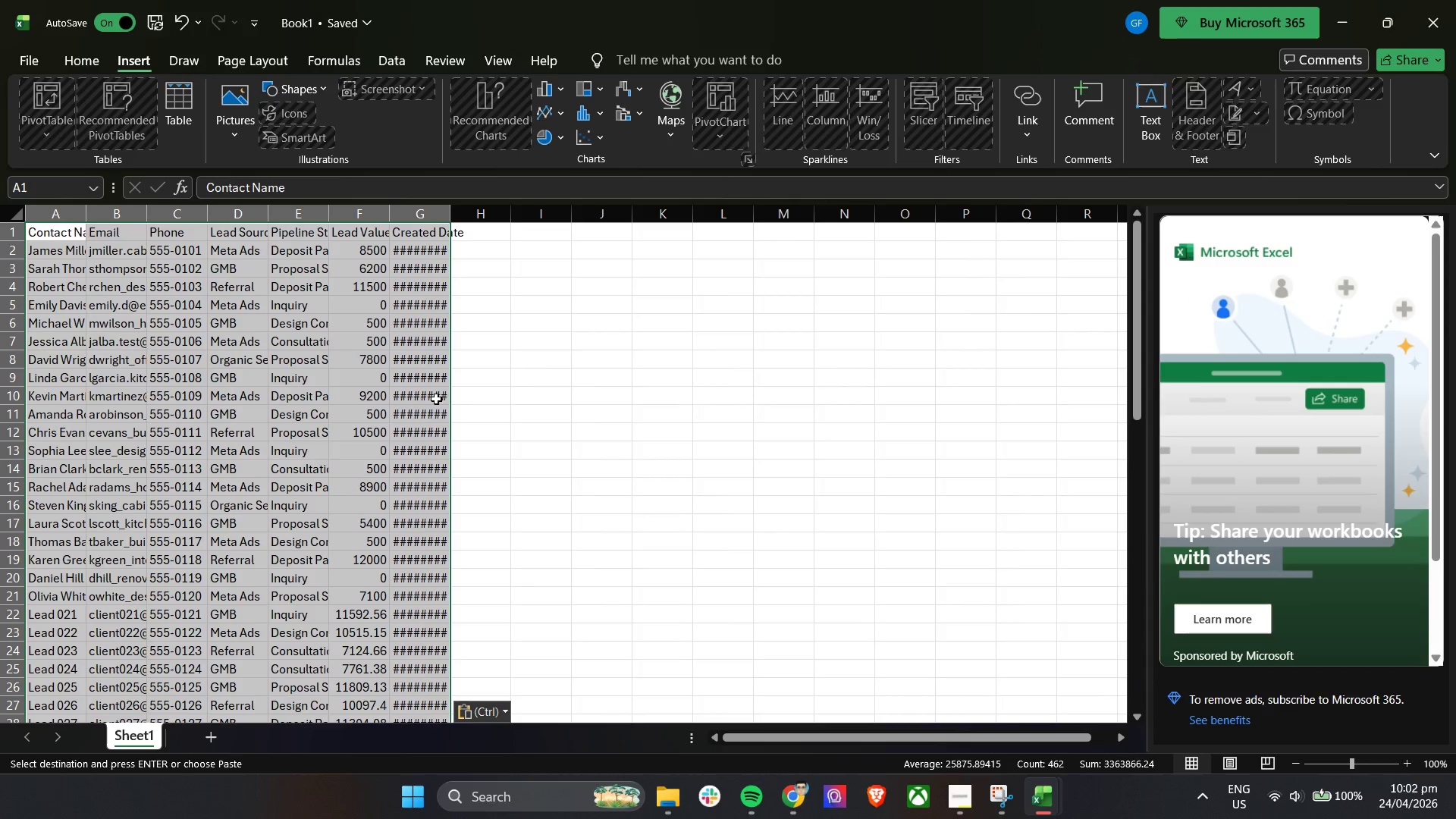 
left_click([595, 400])
 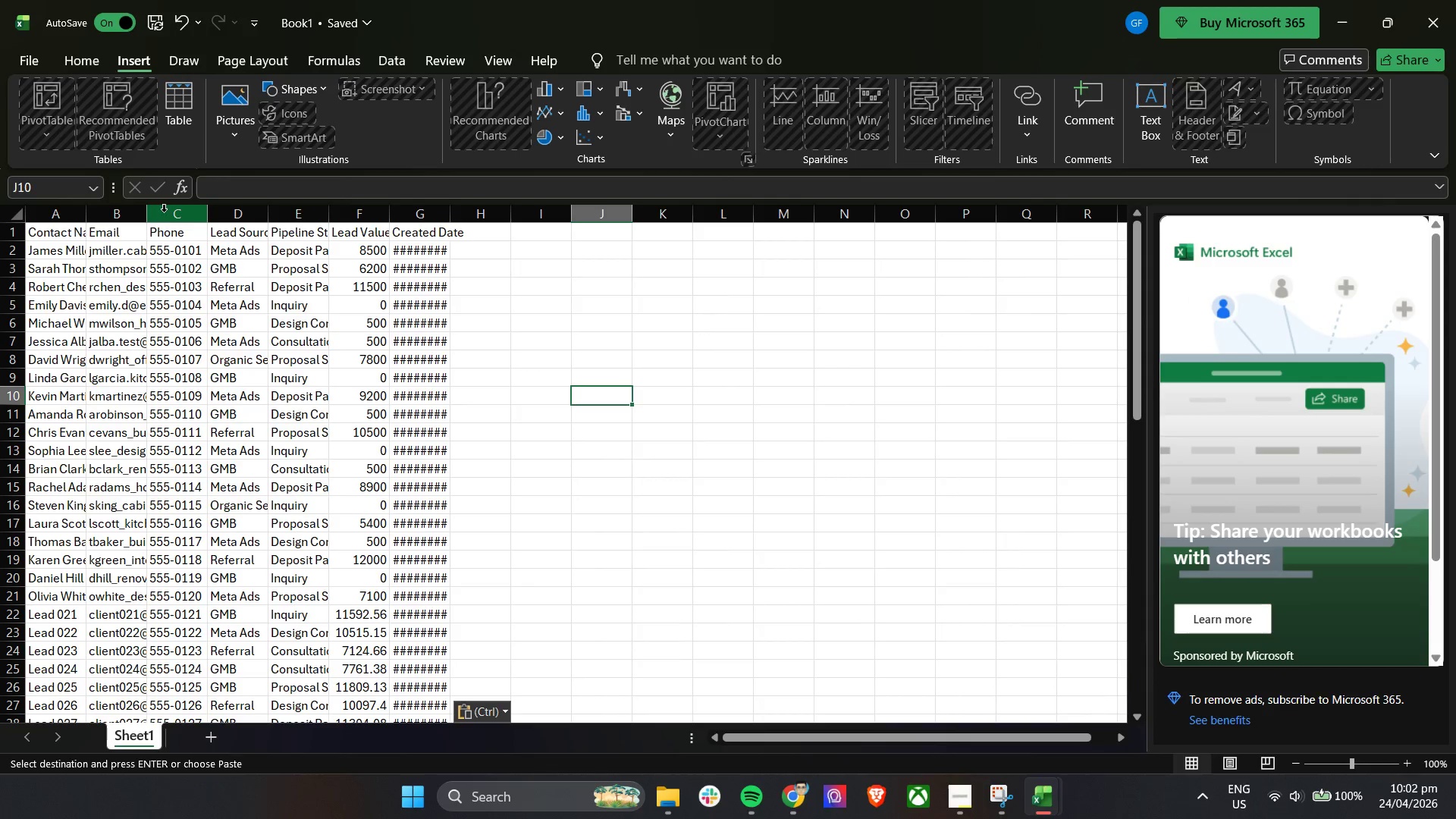 
left_click_drag(start_coordinate=[209, 210], to_coordinate=[275, 212])
 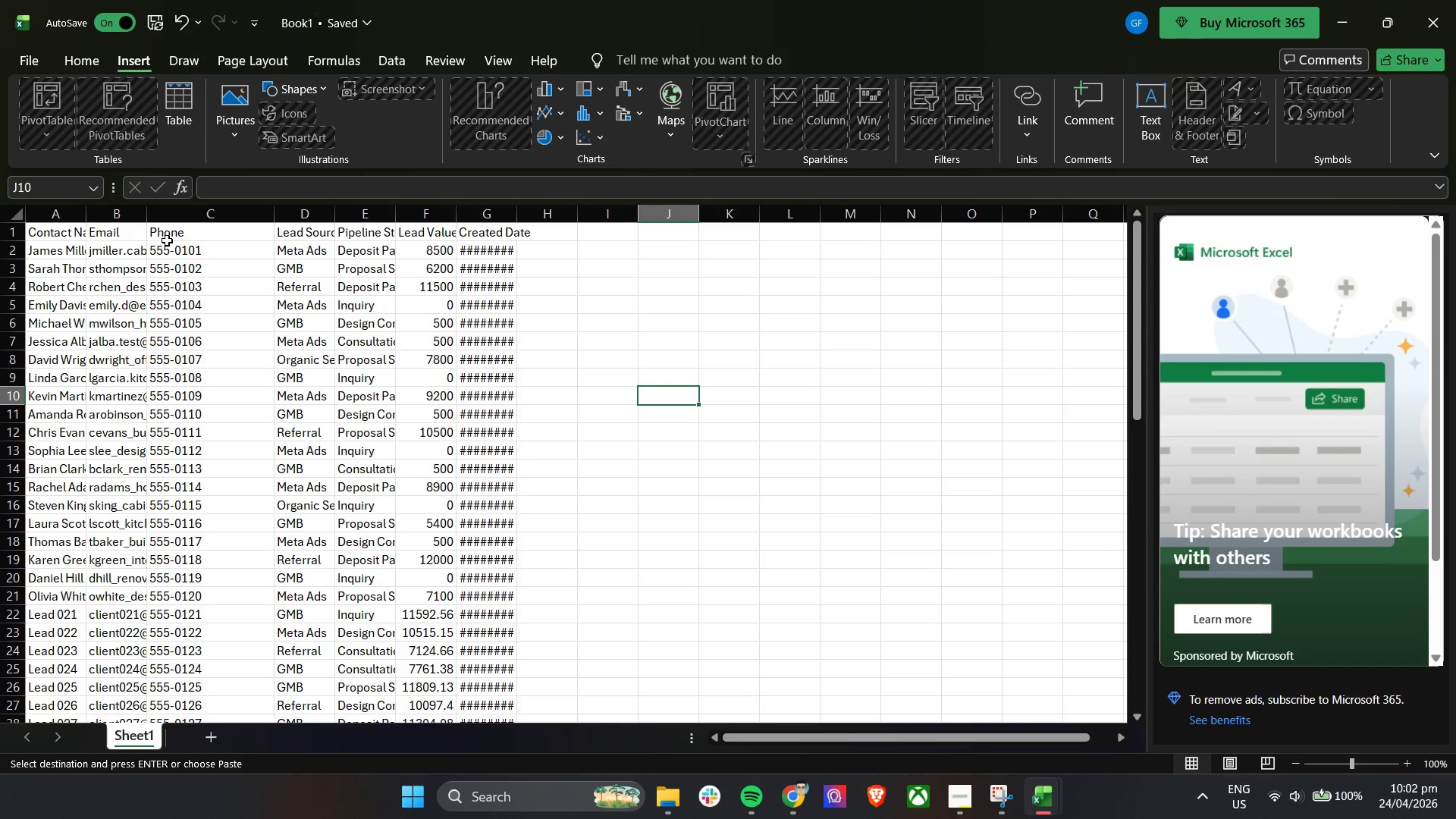 
left_click([170, 249])
 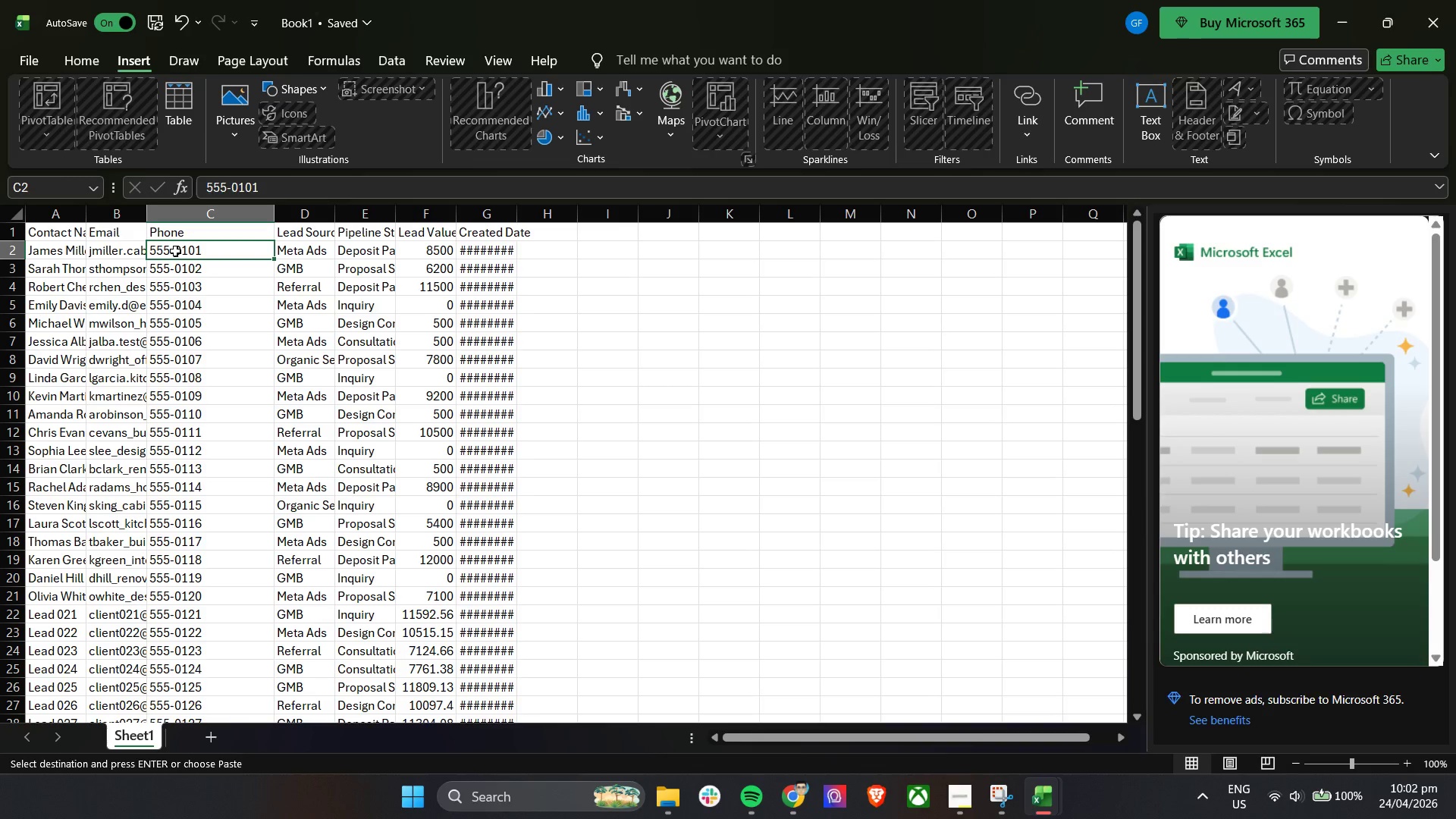 
double_click([175, 251])
 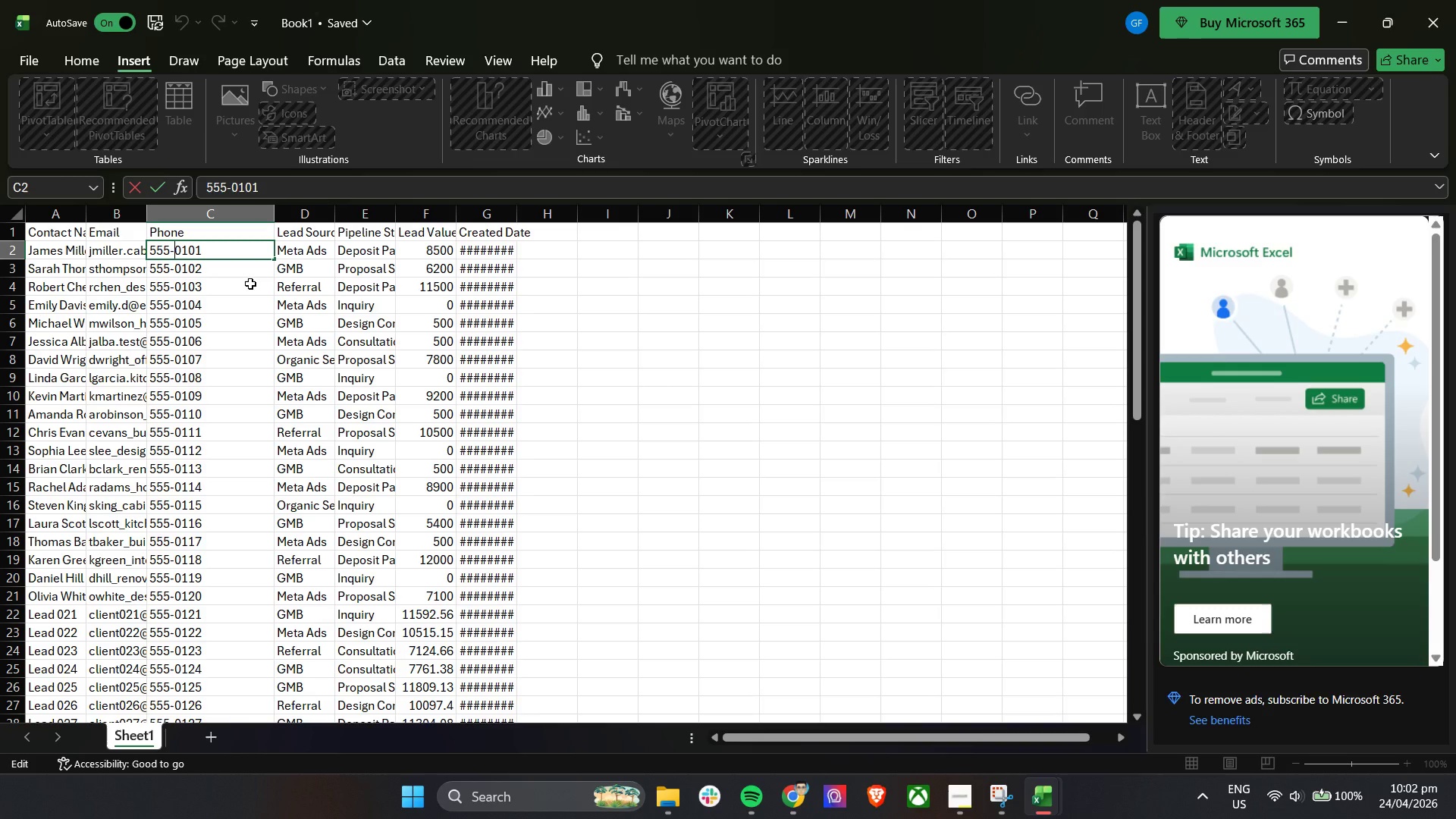 
left_click([595, 273])
 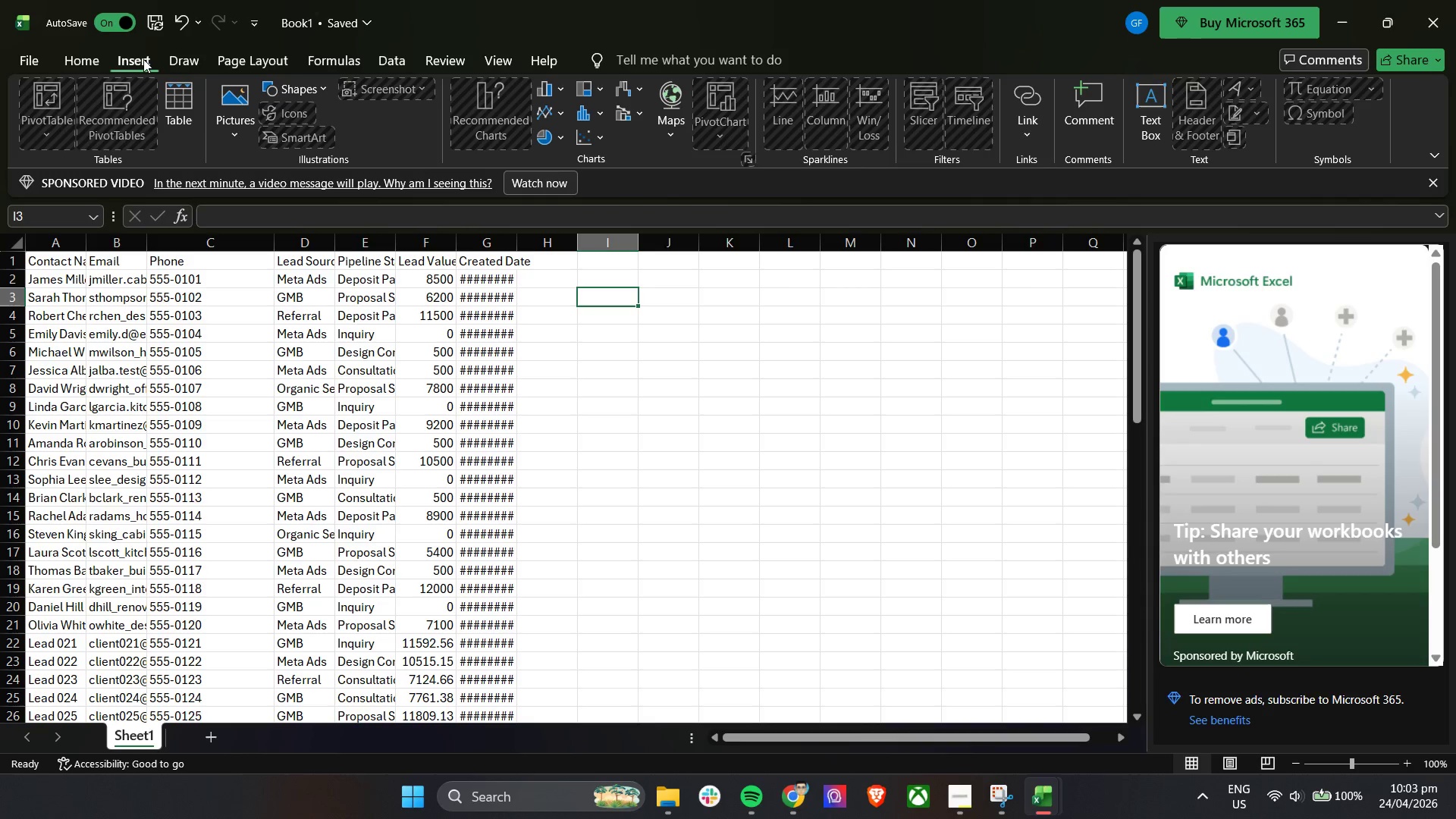 
wait(6.09)
 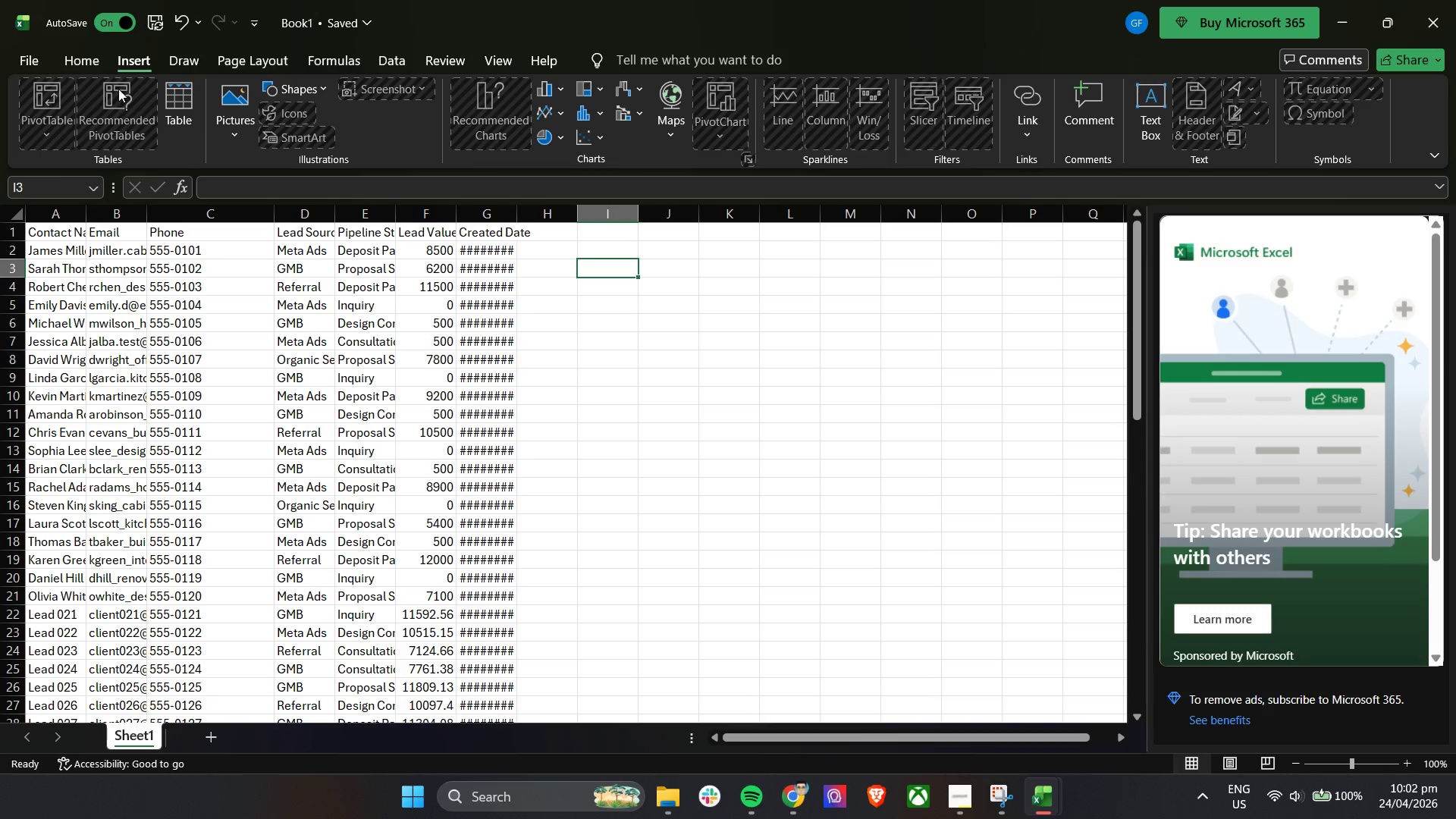 
left_click([88, 58])
 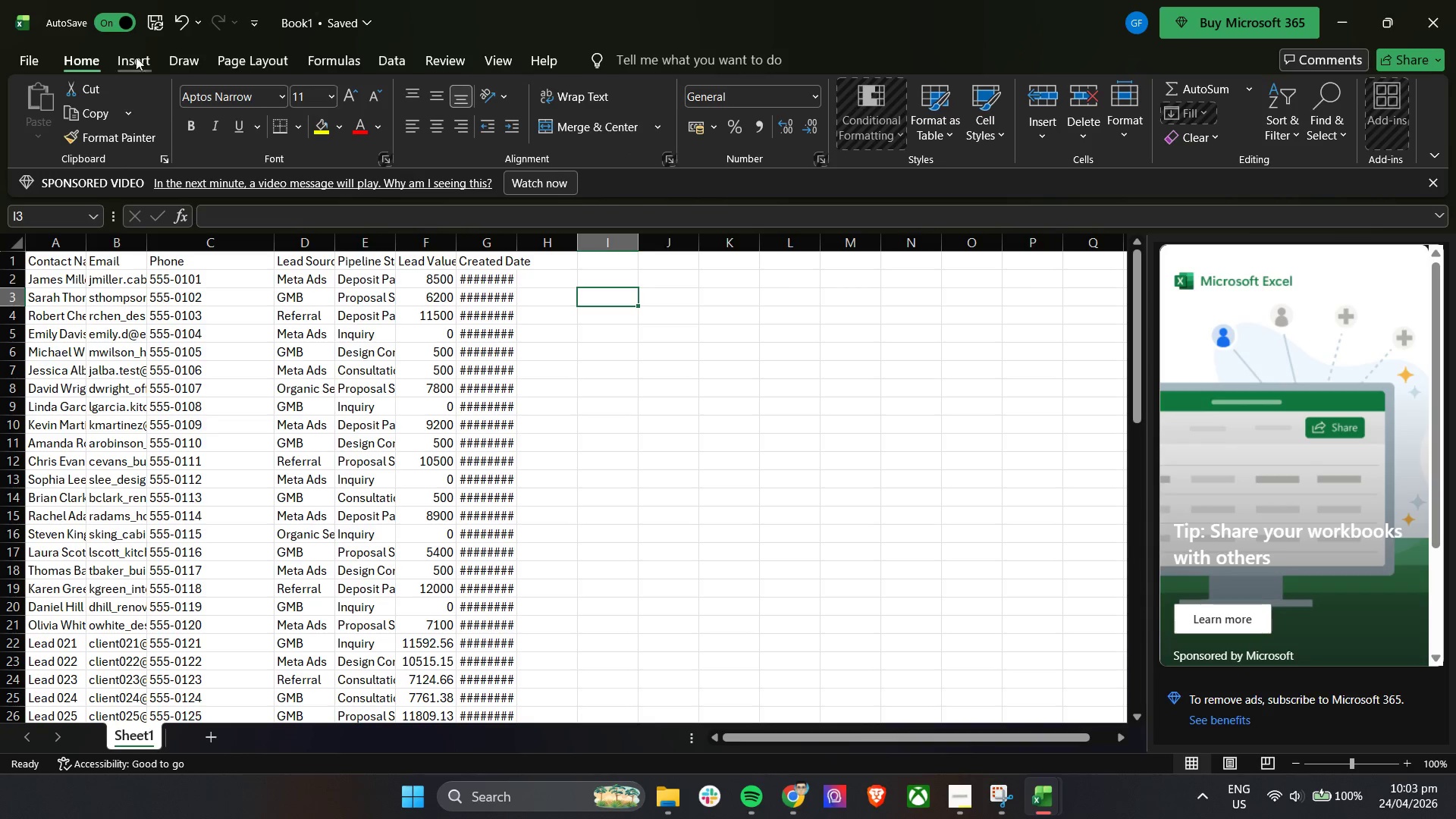 
left_click([136, 61])
 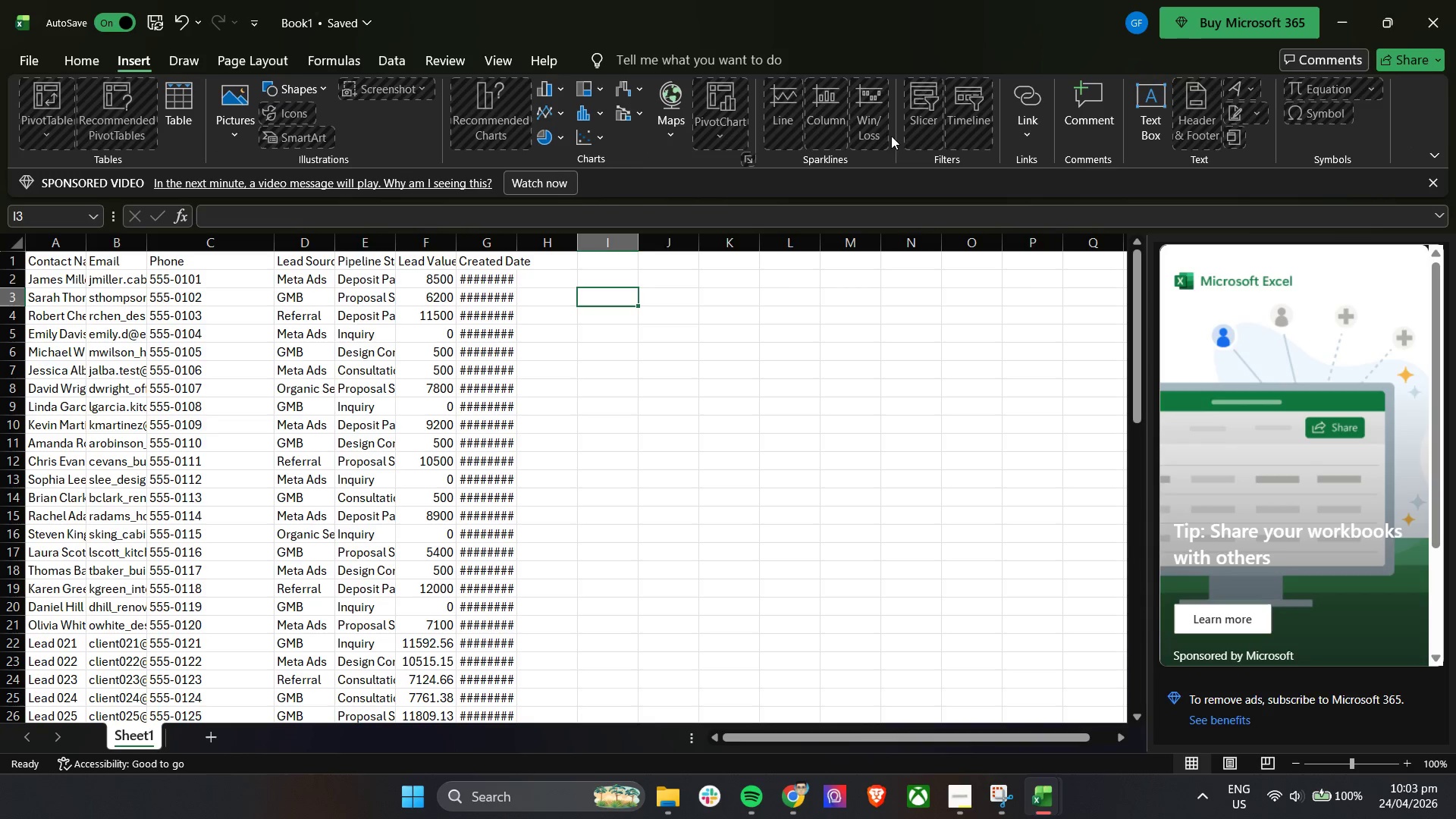 
wait(5.22)
 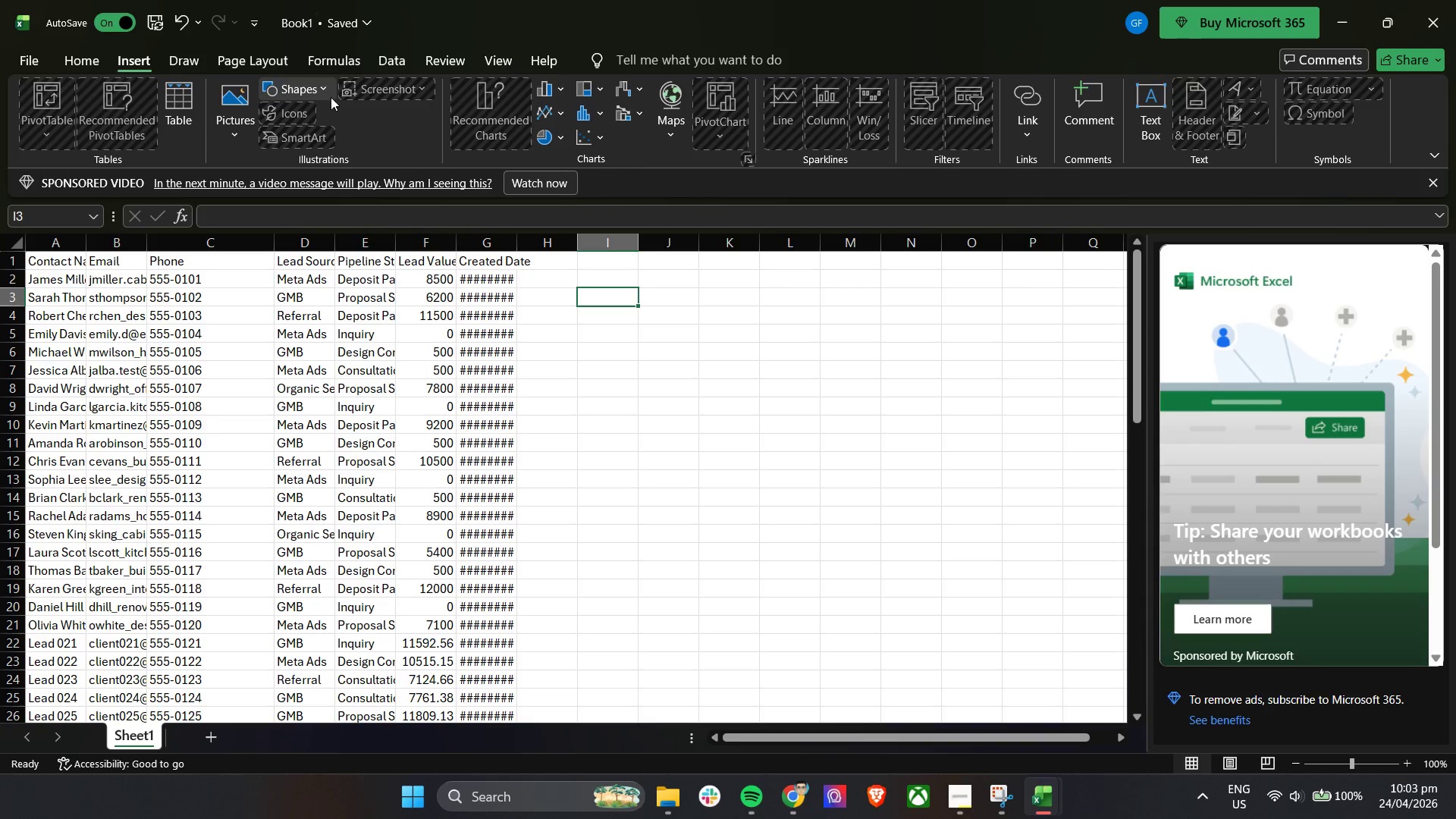 
left_click([535, 56])
 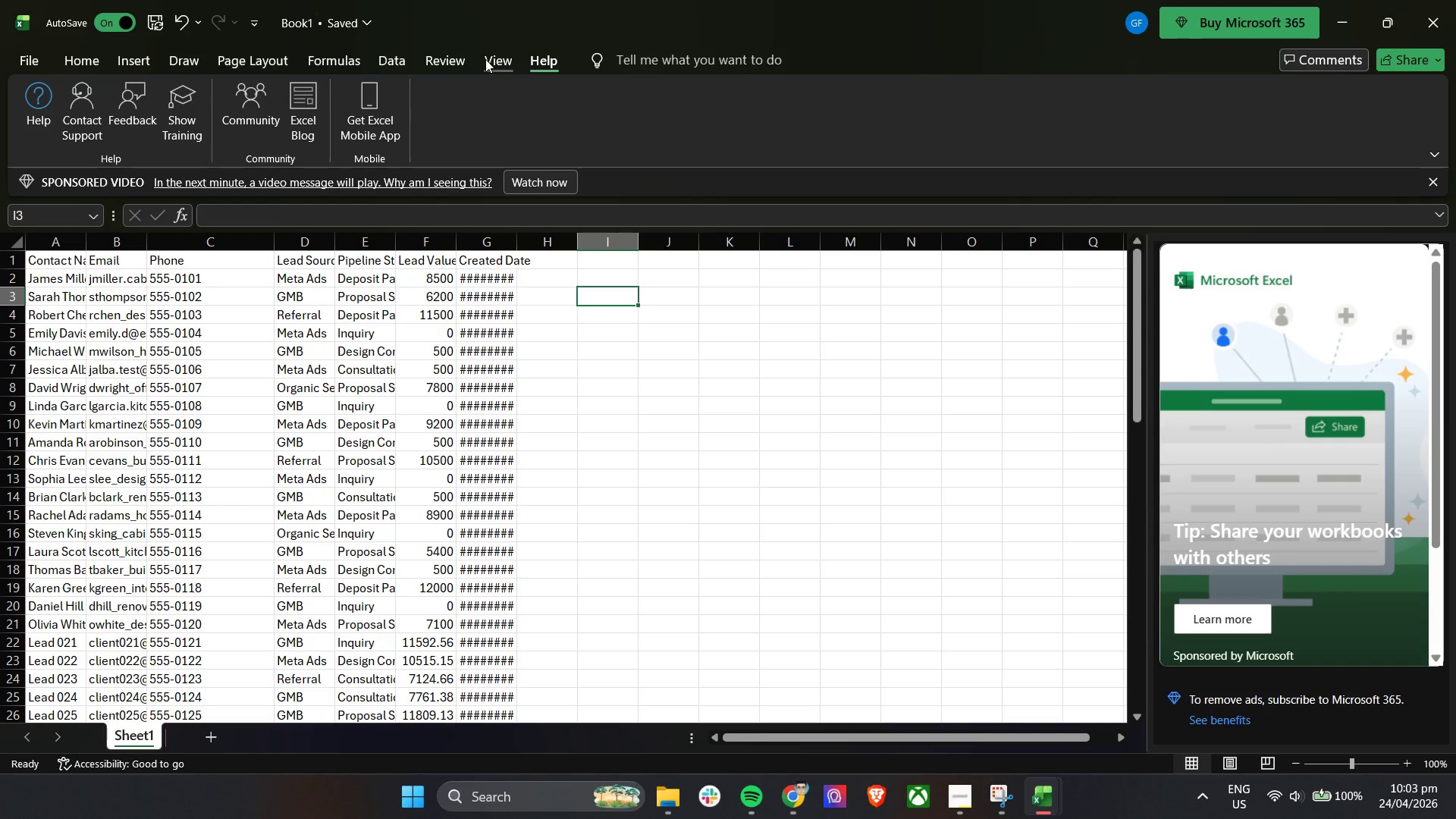 
left_click([454, 59])
 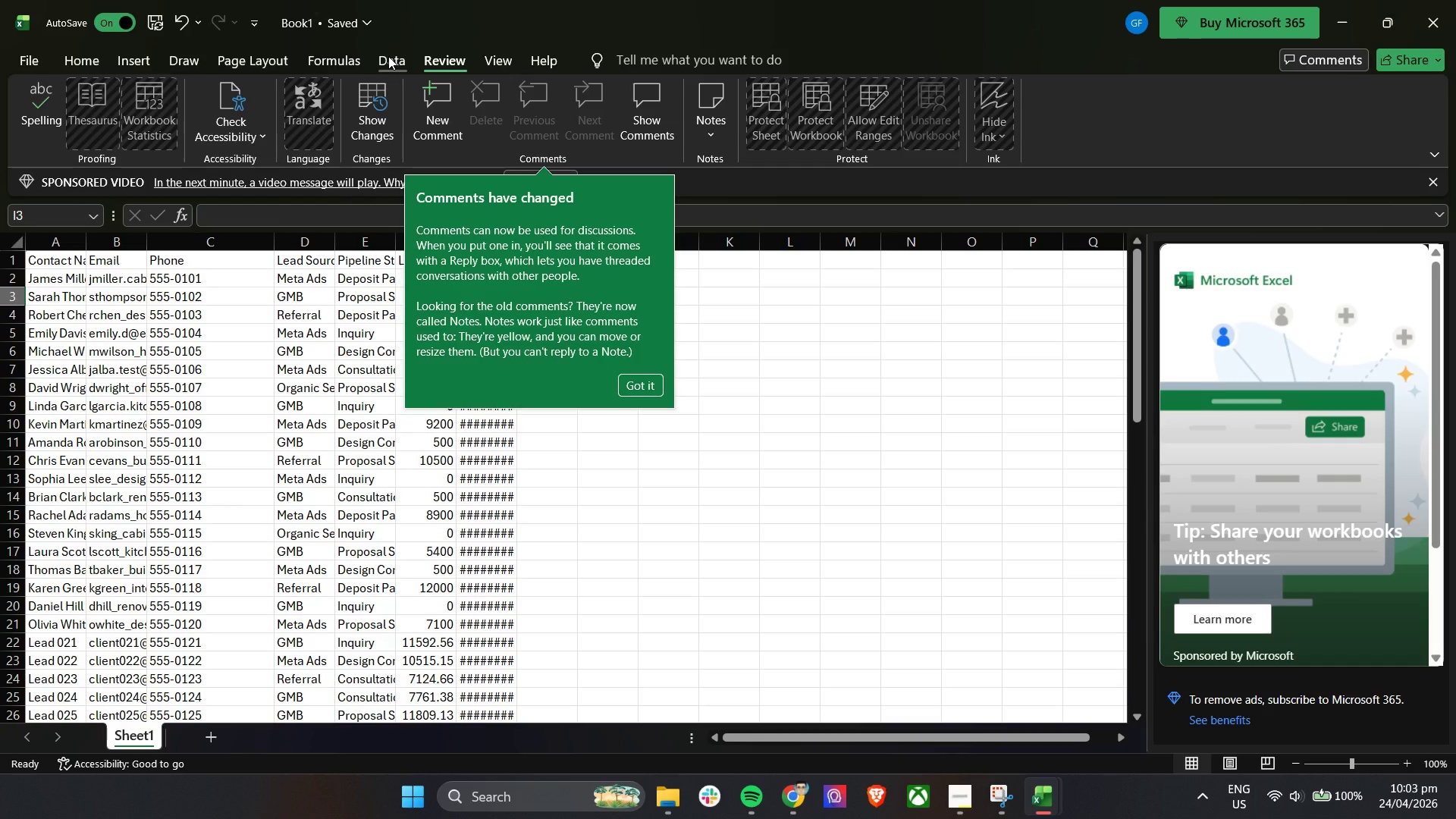 
left_click([388, 56])
 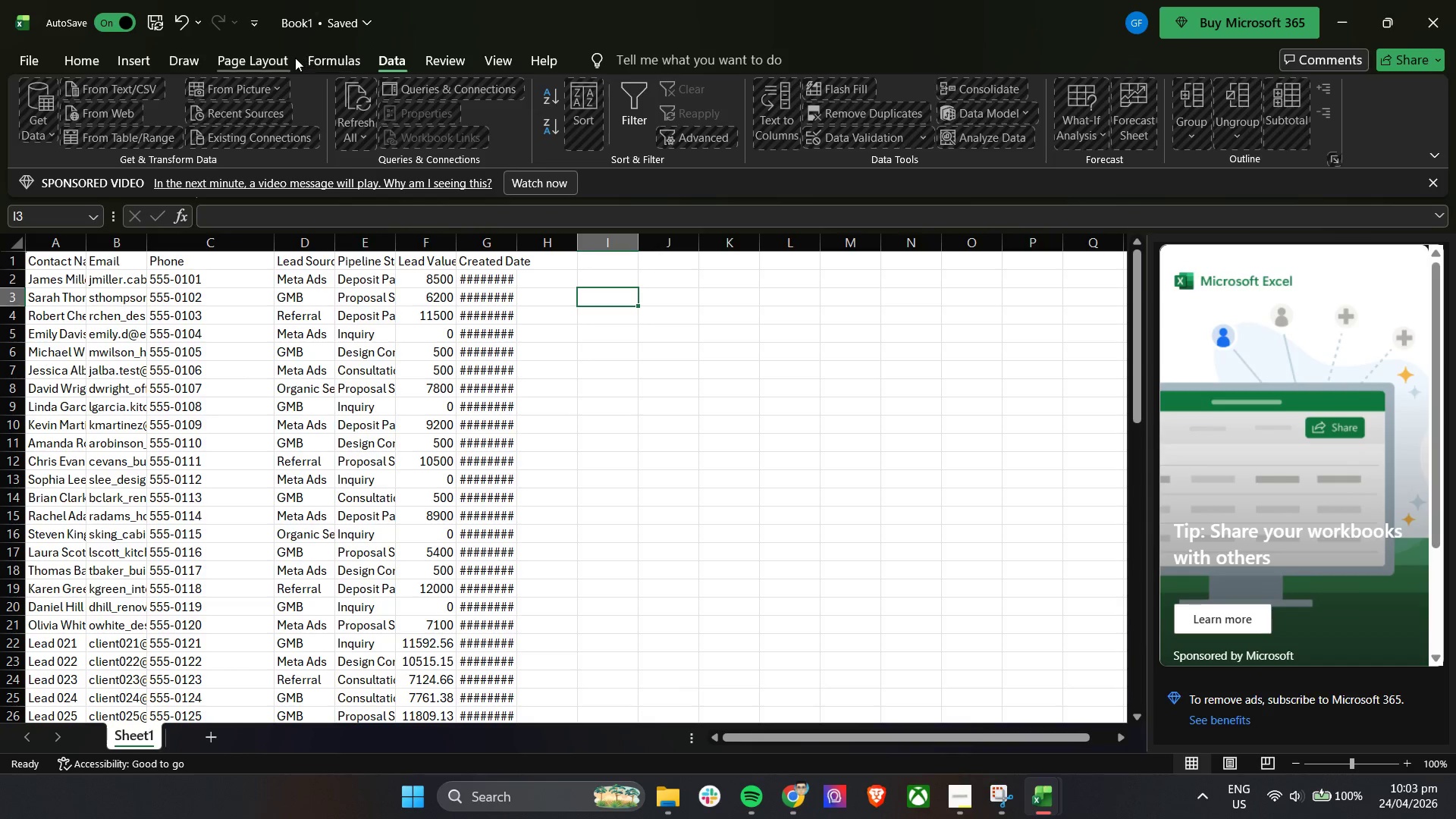 
left_click([326, 58])
 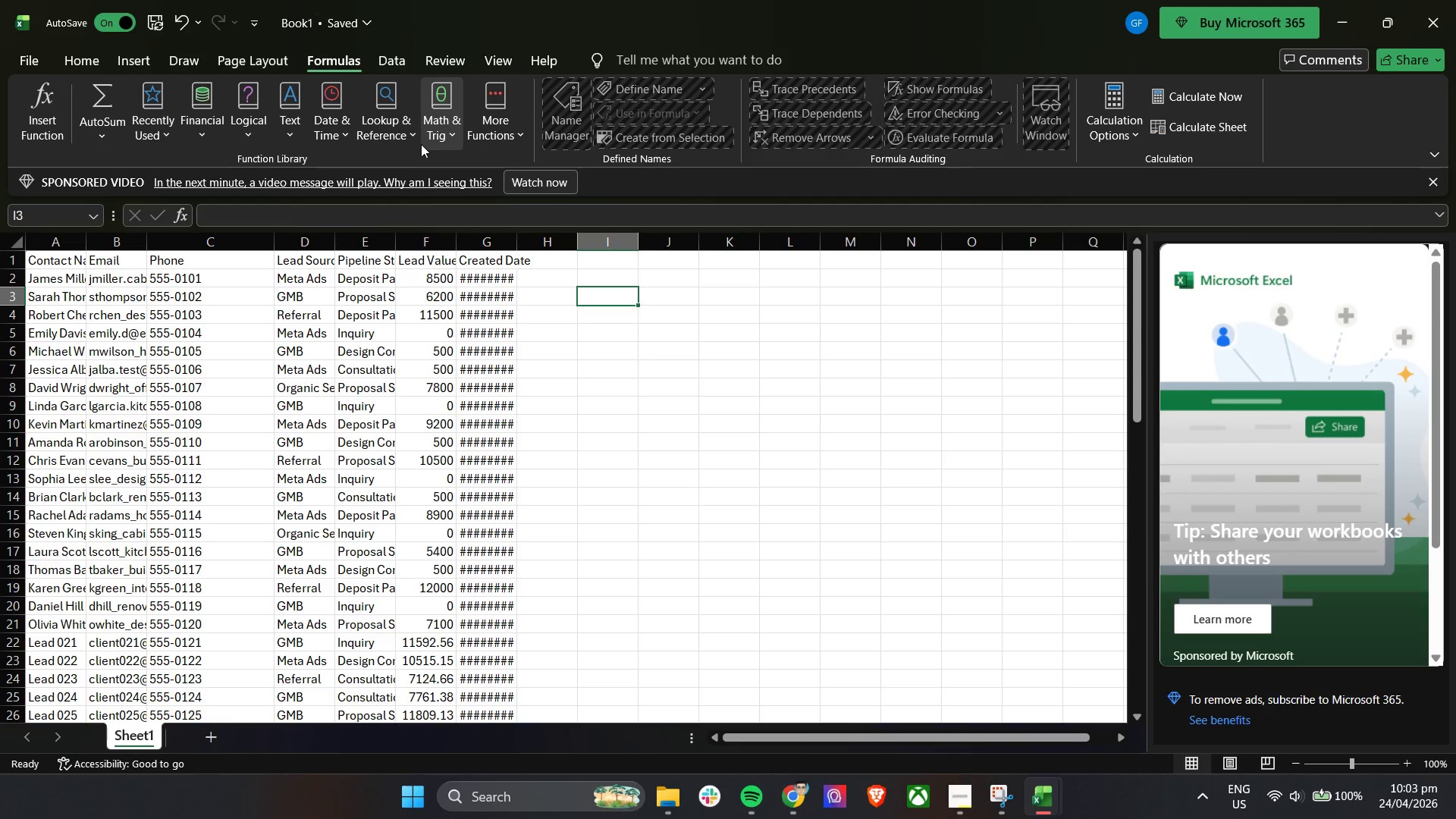 
wait(5.36)
 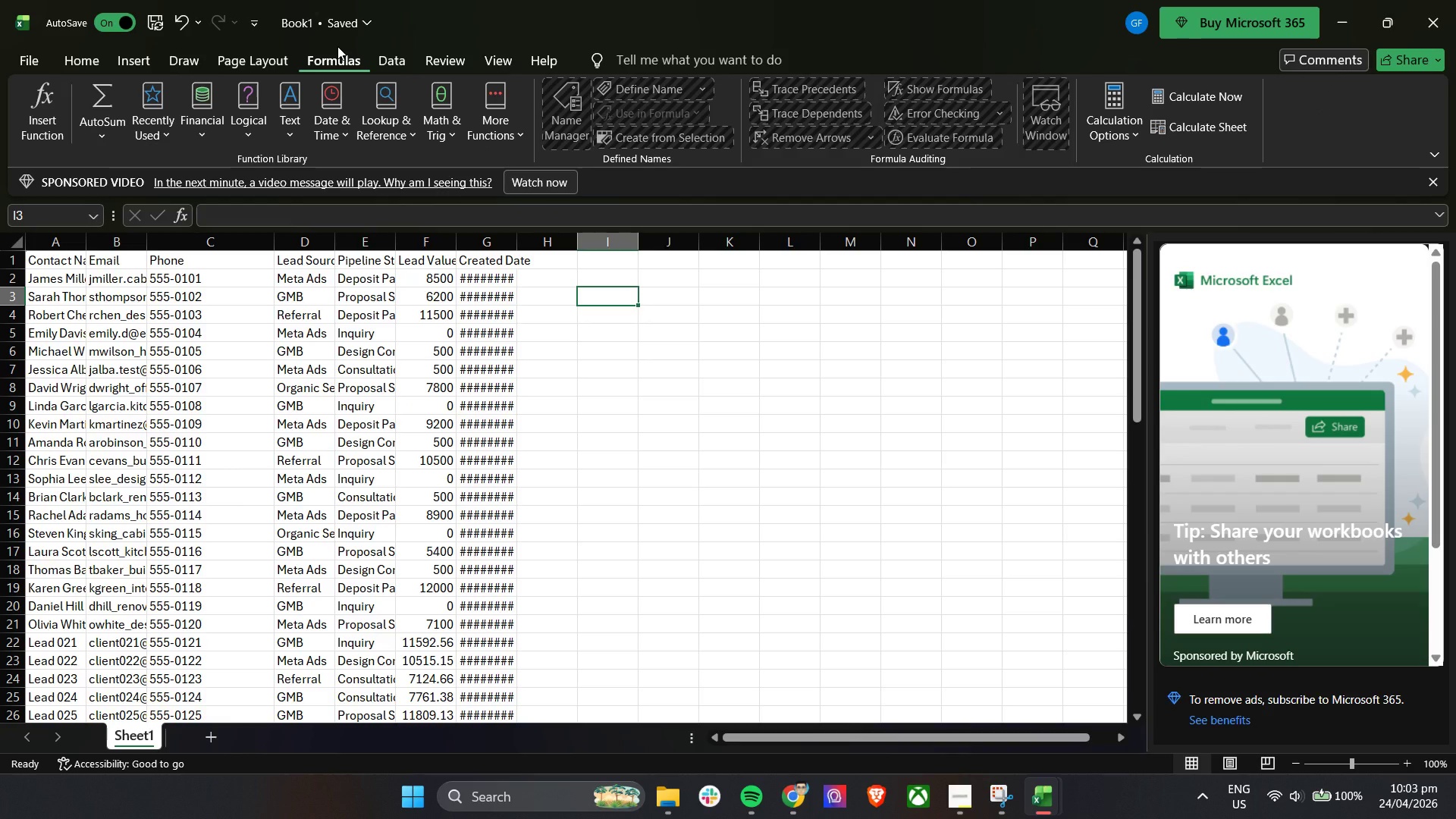 
left_click([499, 130])
 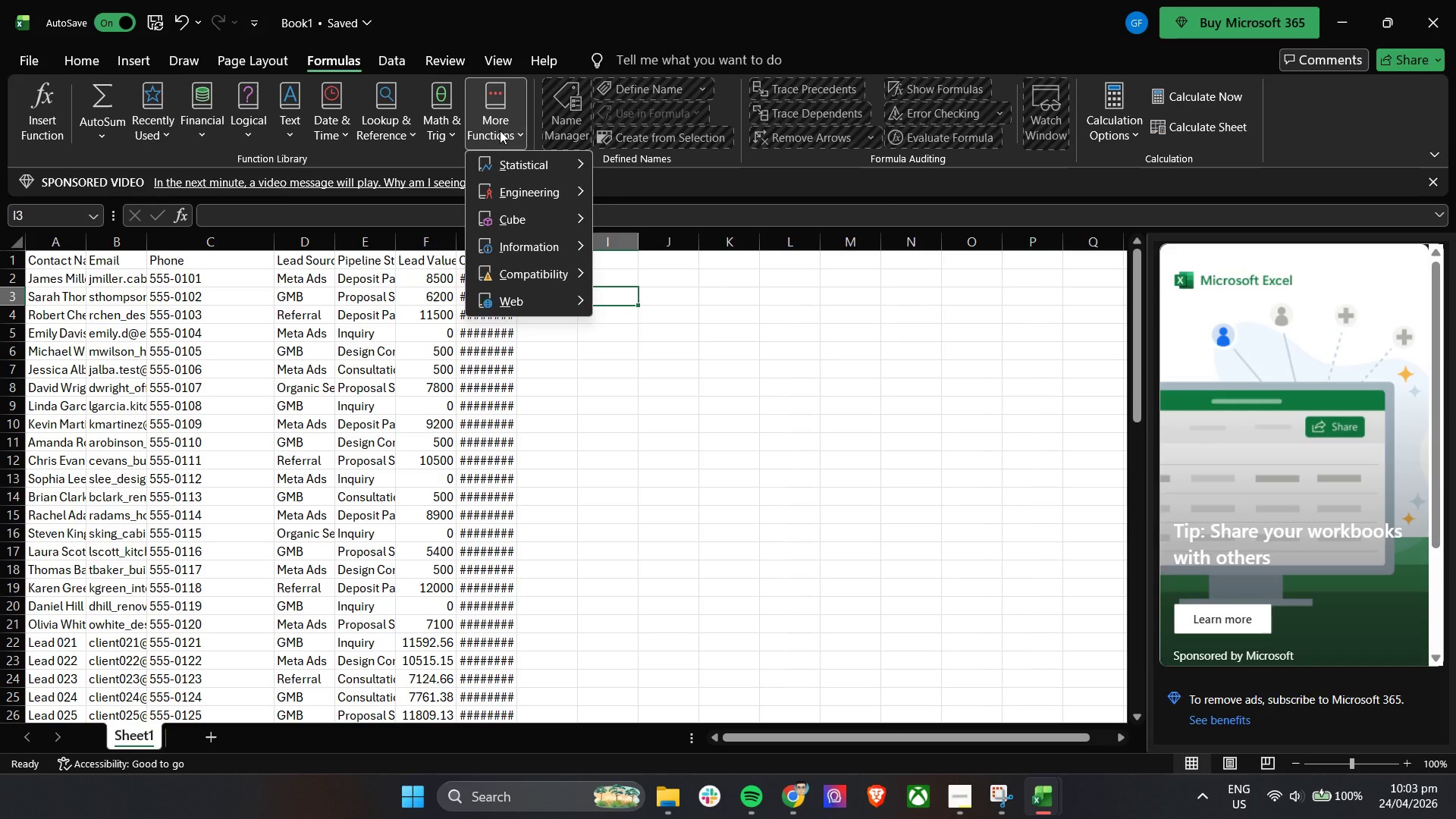 
left_click([500, 130])
 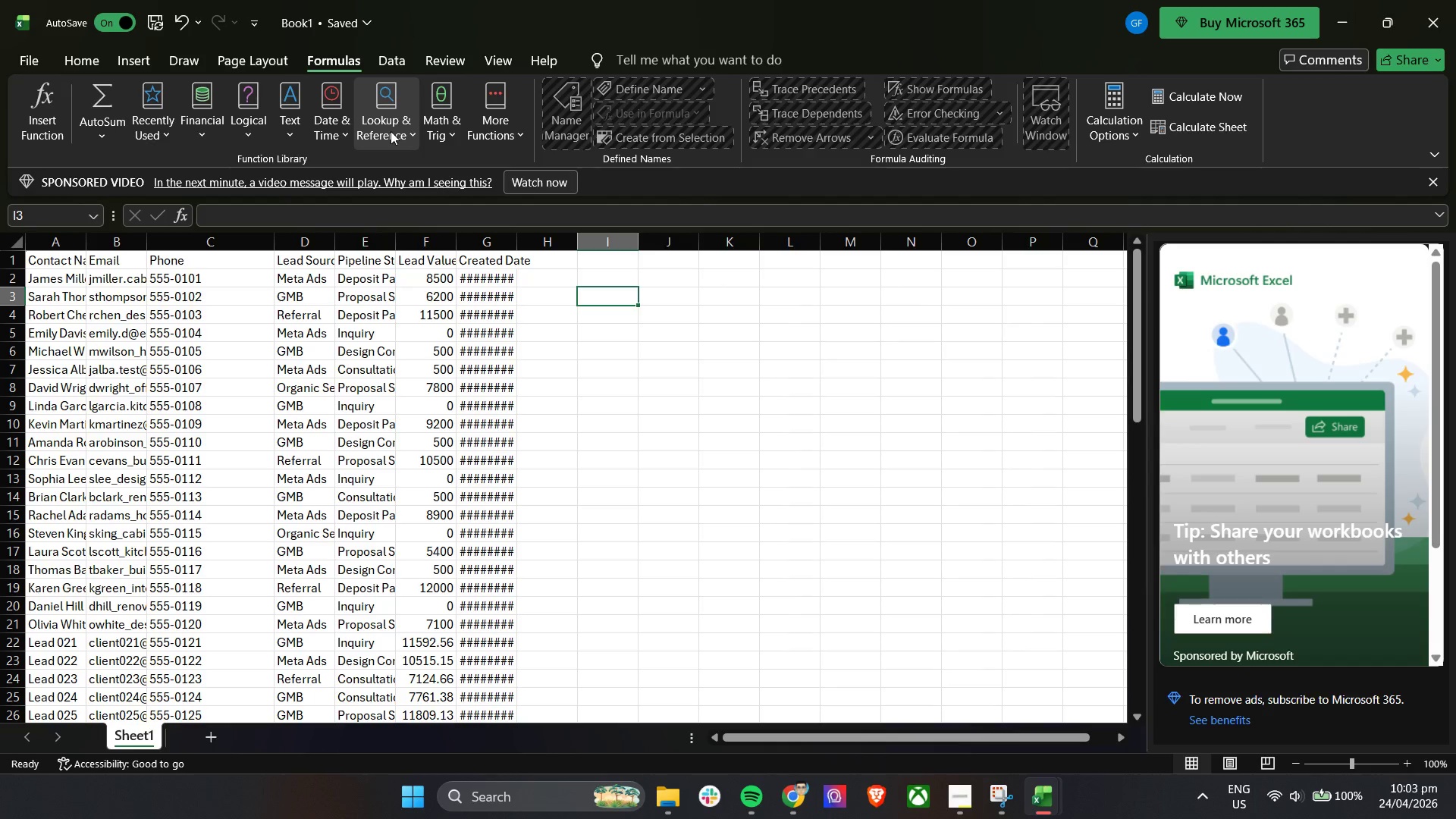 
left_click([391, 131])
 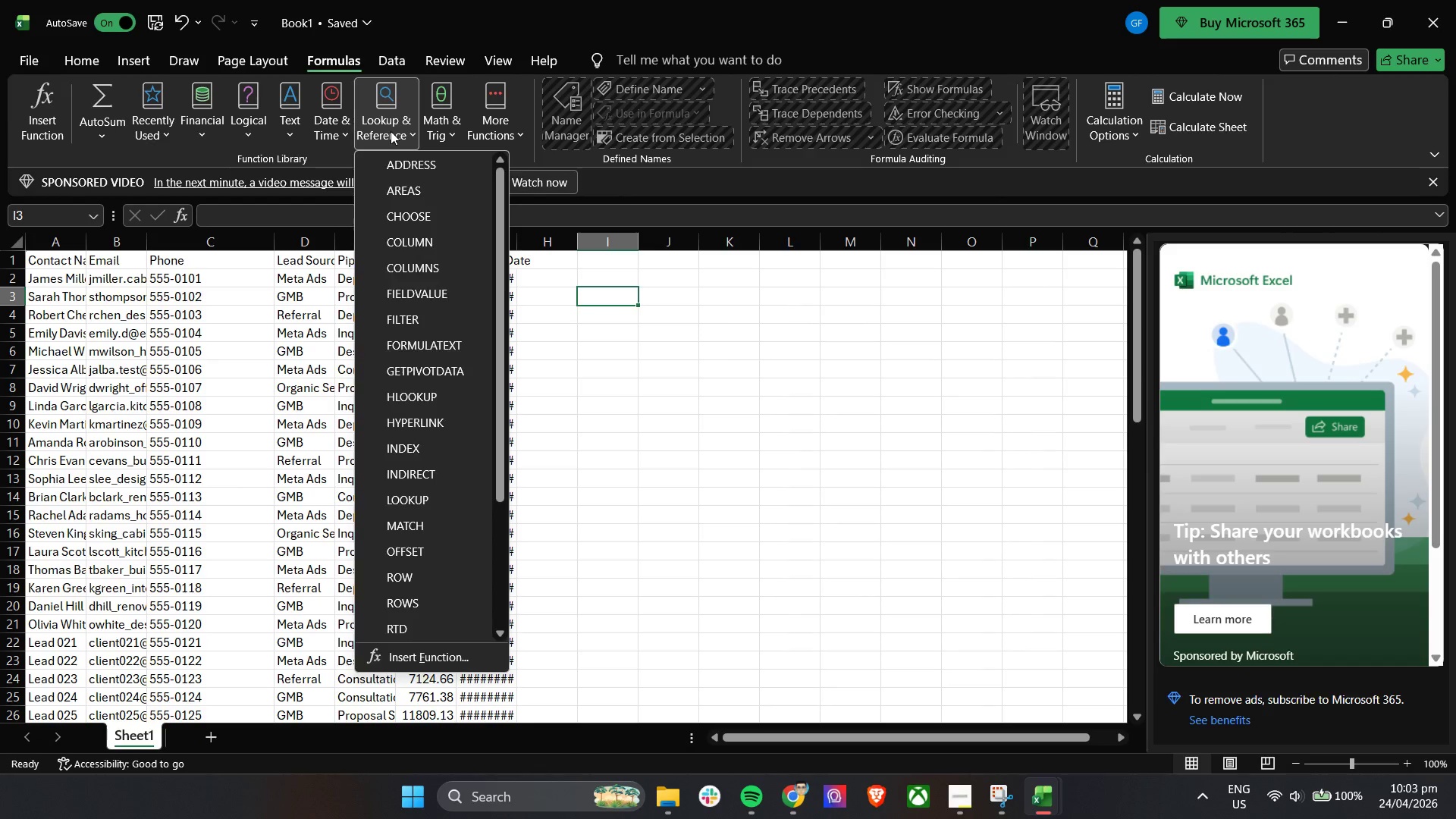 
left_click([391, 131])
 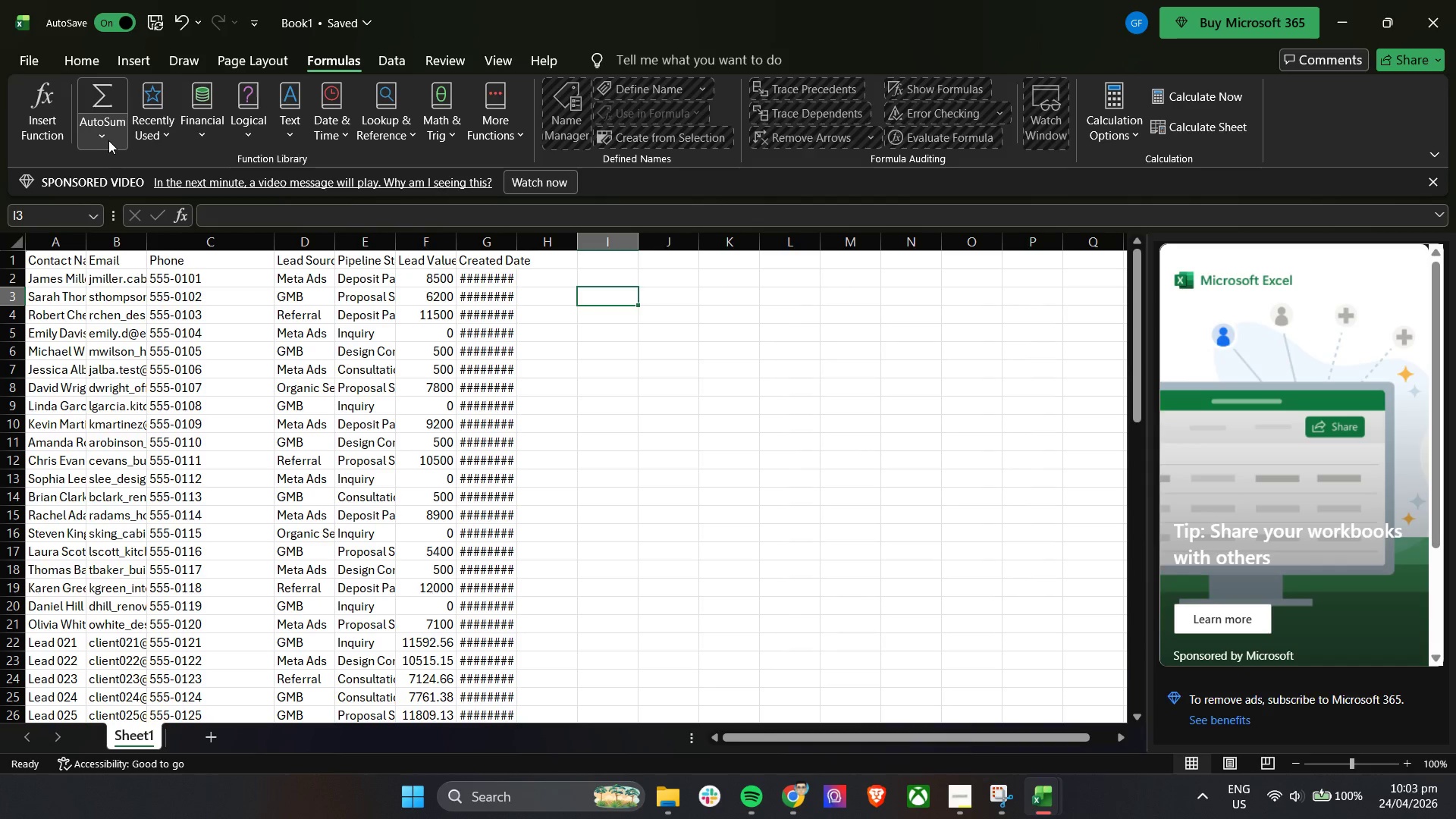 
left_click([245, 57])
 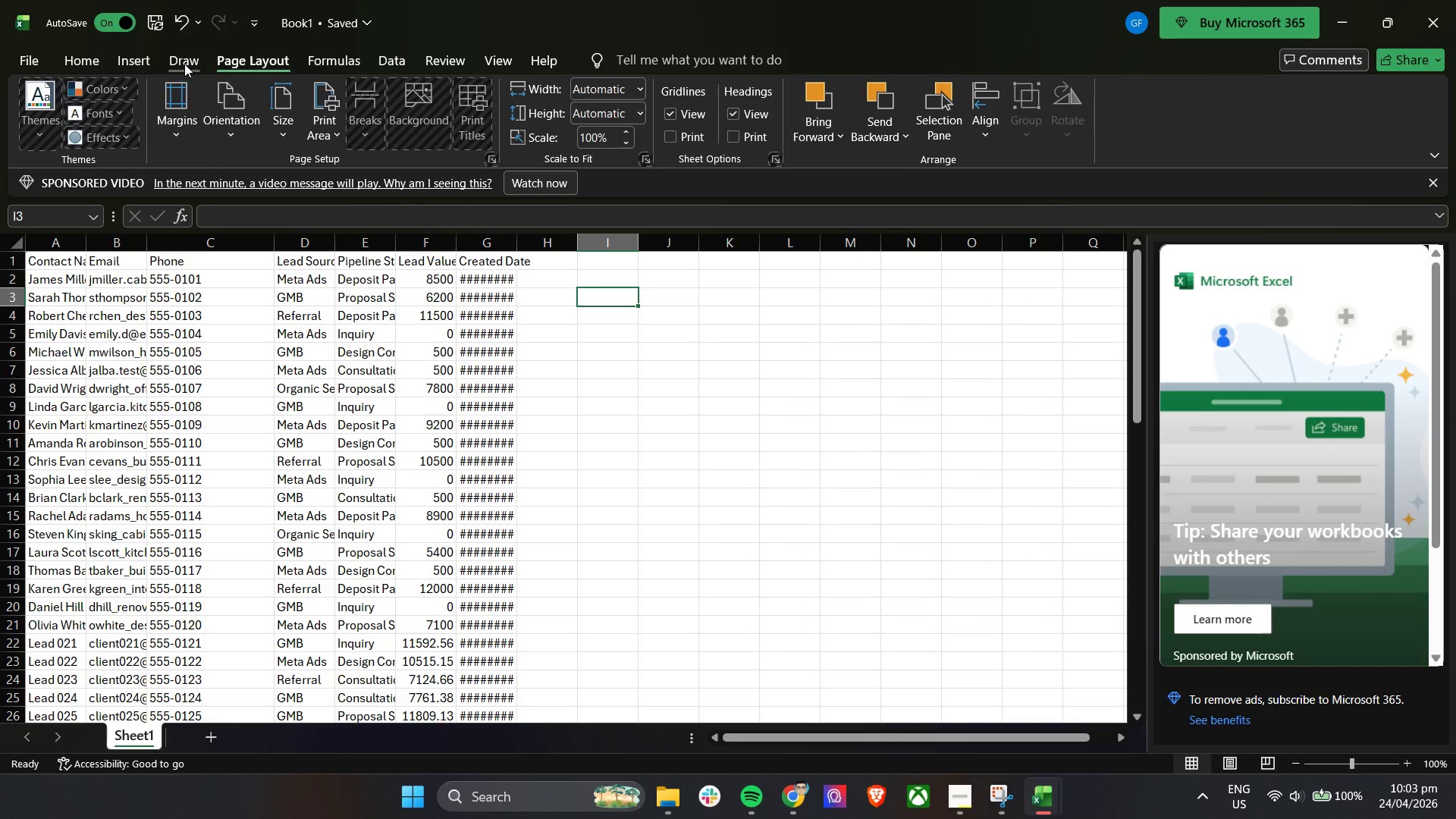 
left_click([172, 60])
 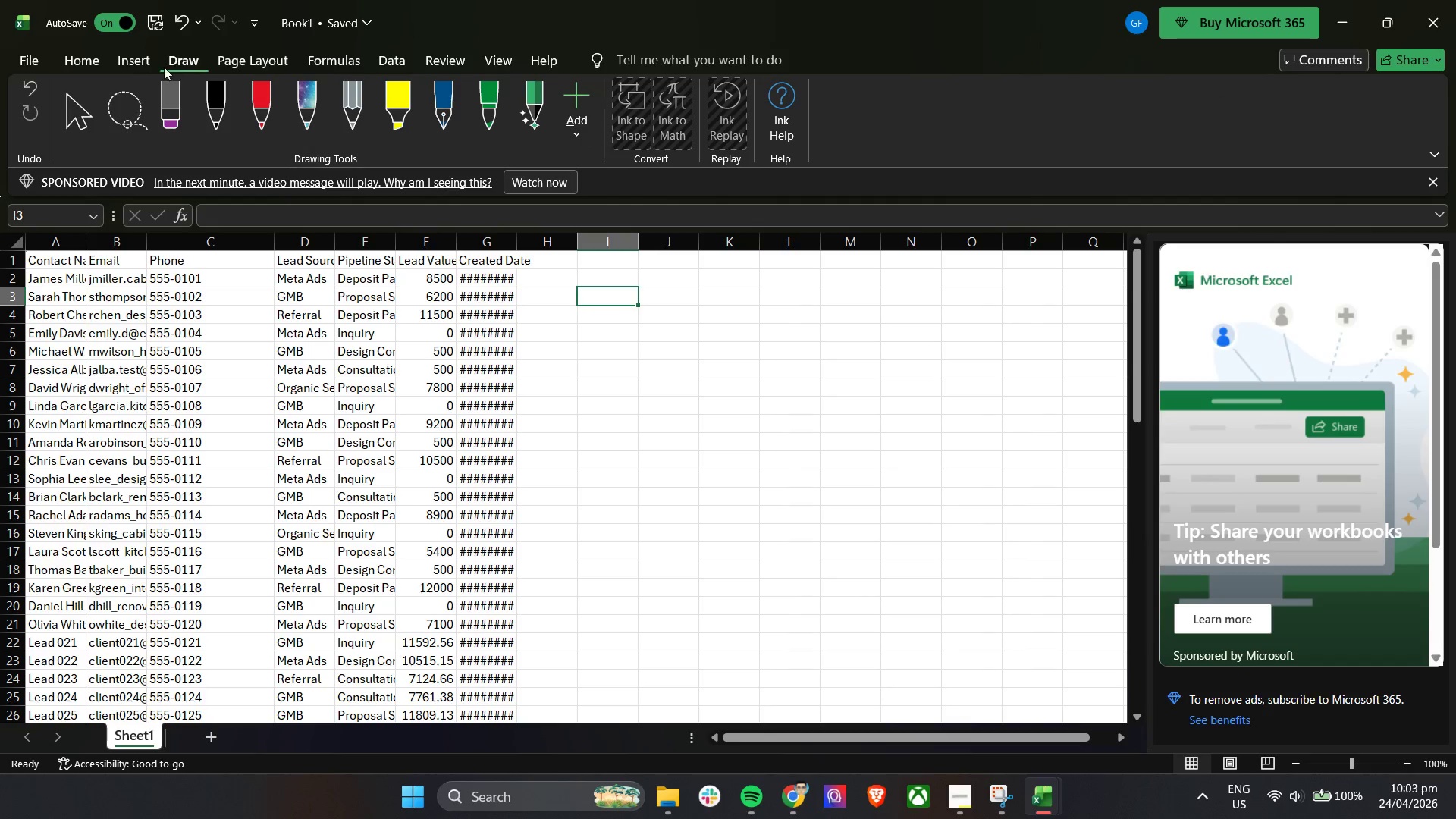 
left_click([151, 63])
 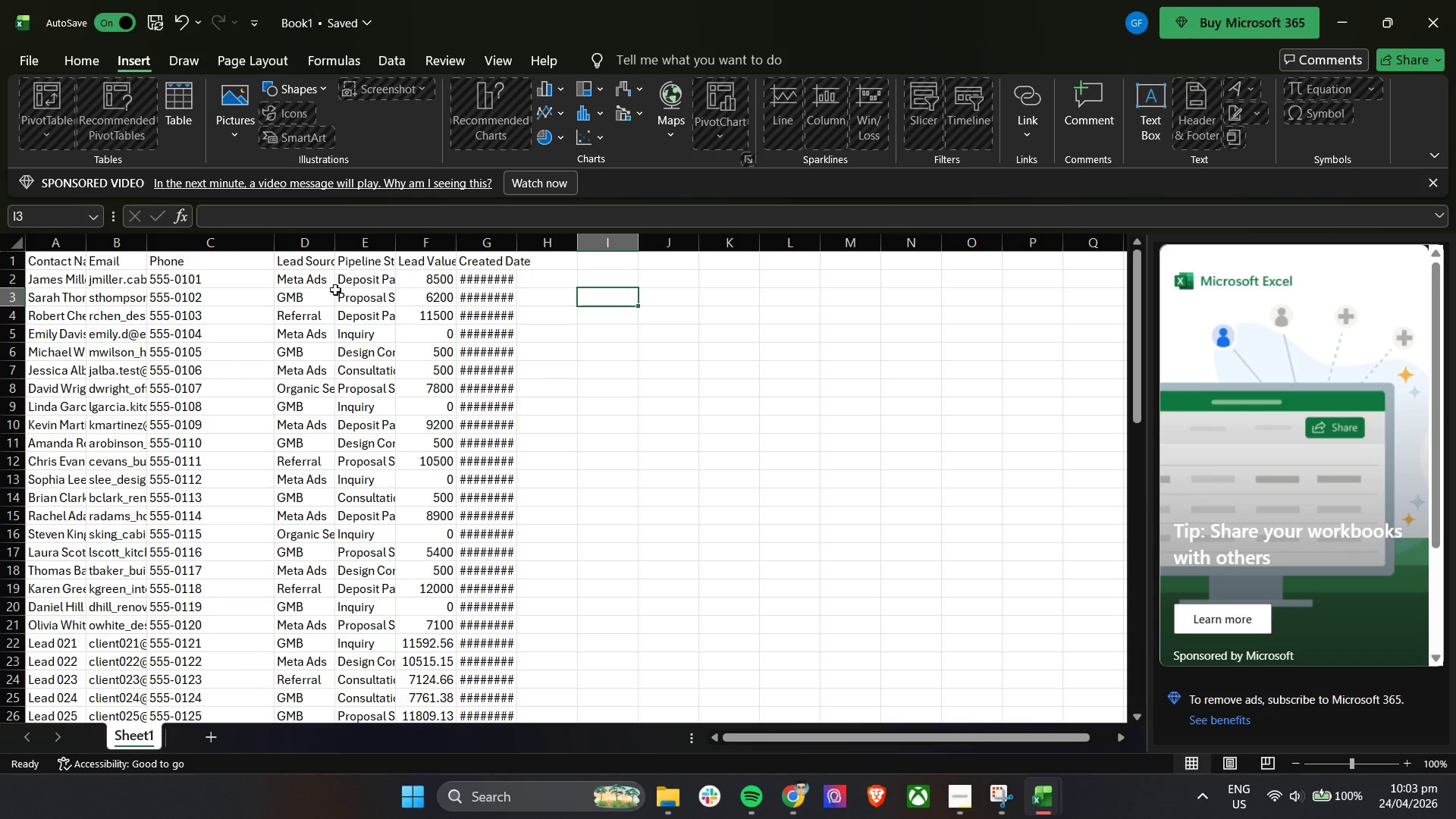 
left_click([35, 61])
 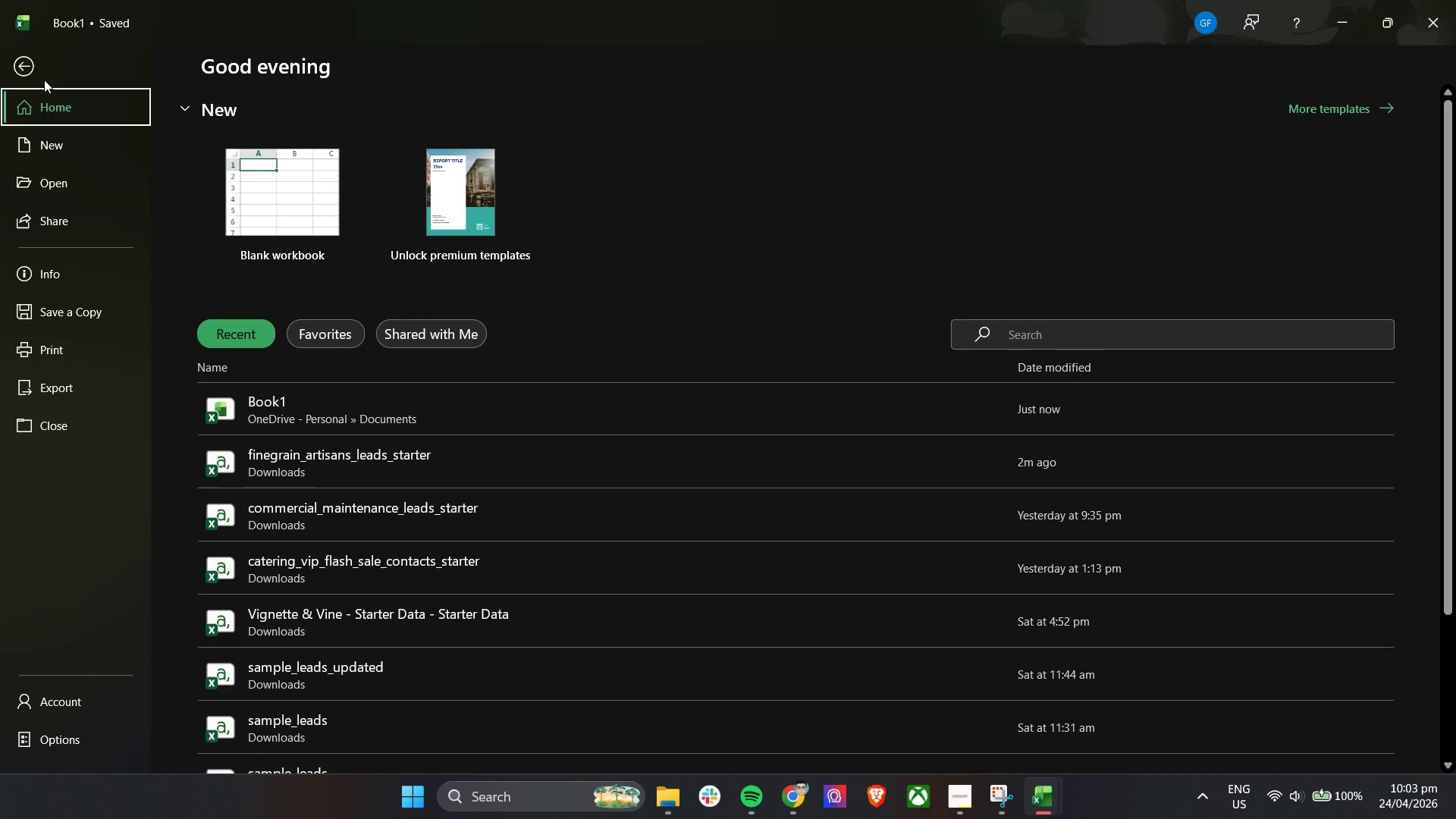 
left_click([25, 69])
 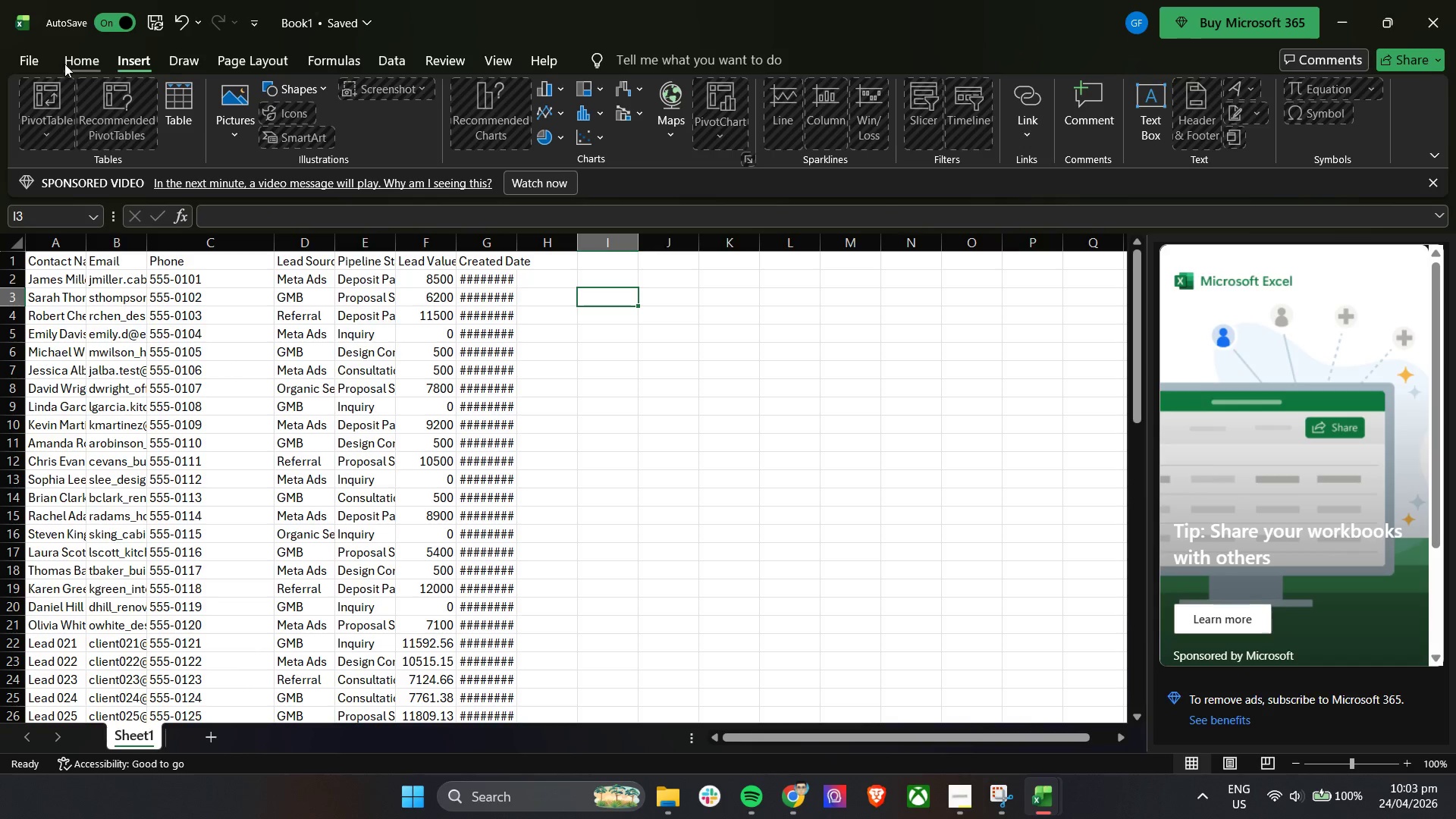 
left_click([68, 64])
 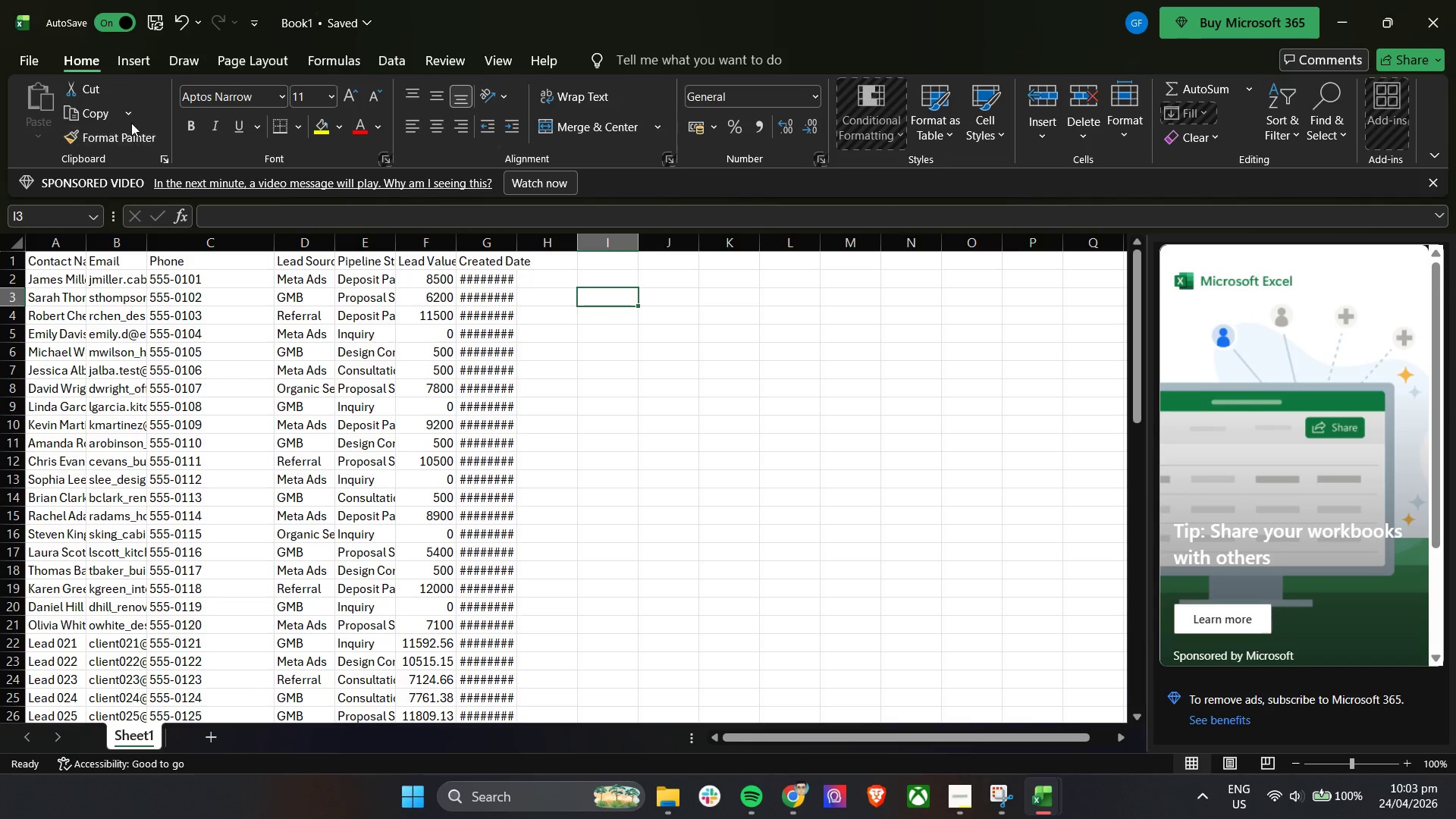 
double_click([126, 115])
 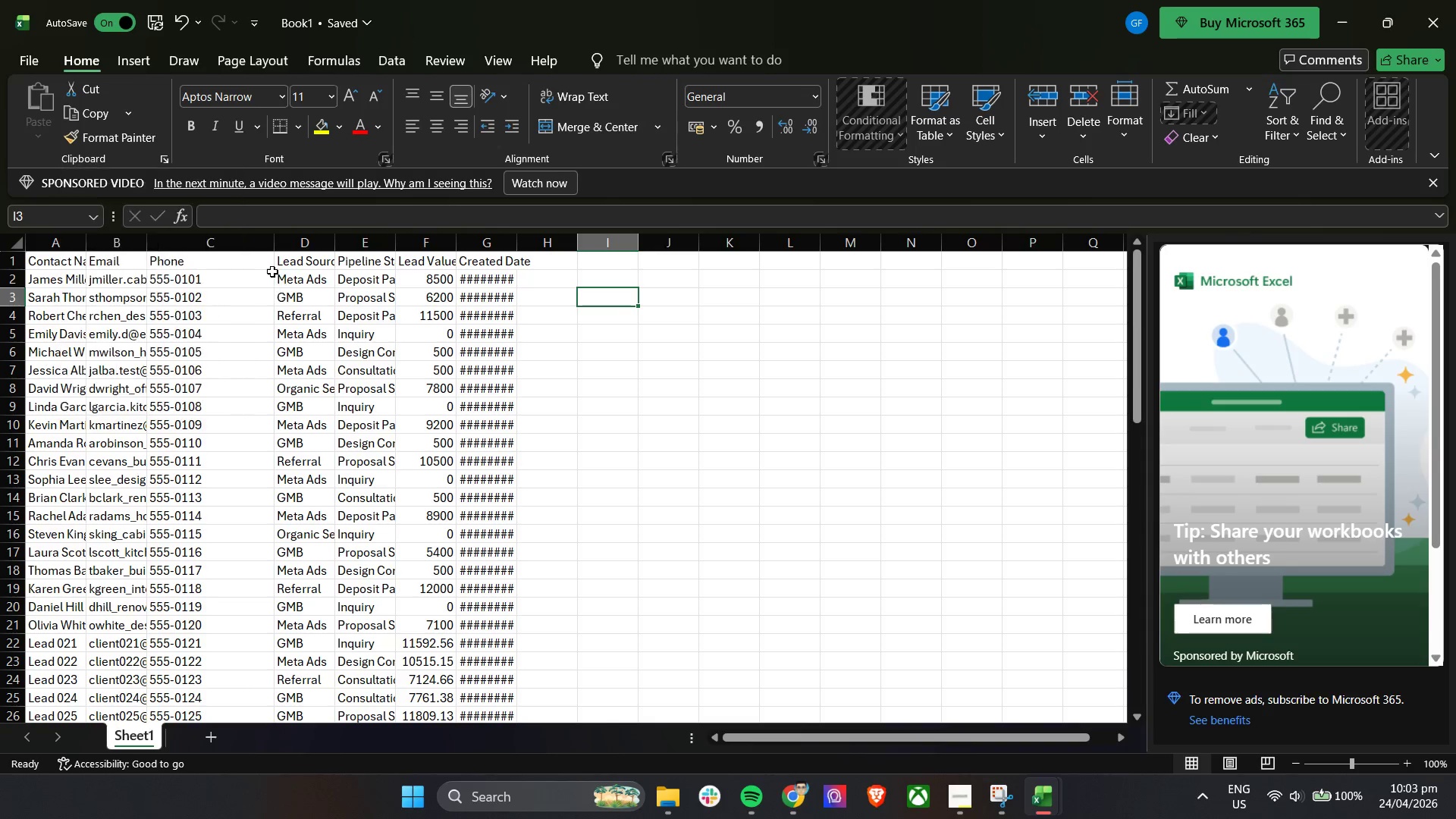 
left_click([196, 288])
 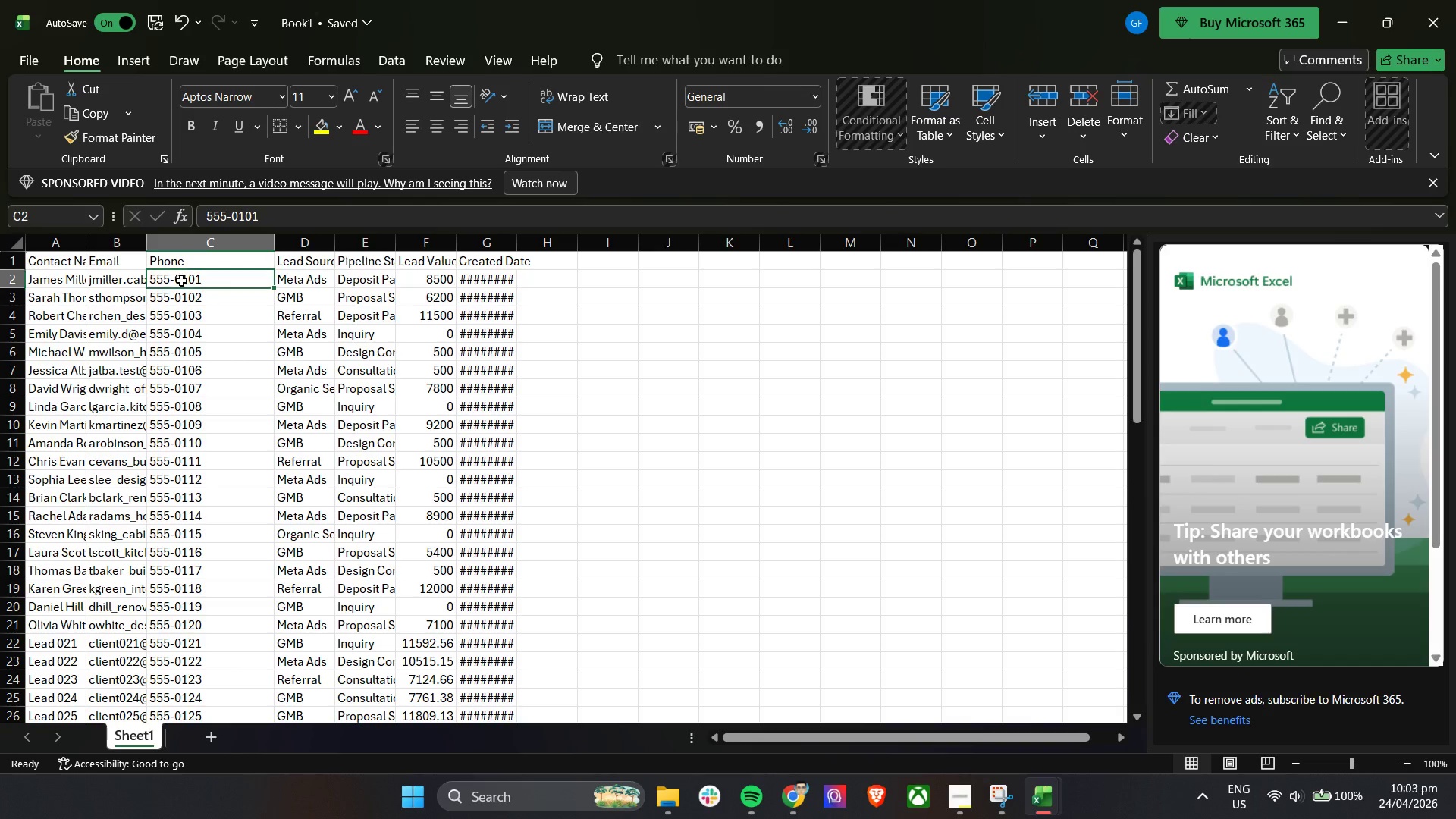 
double_click([180, 281])
 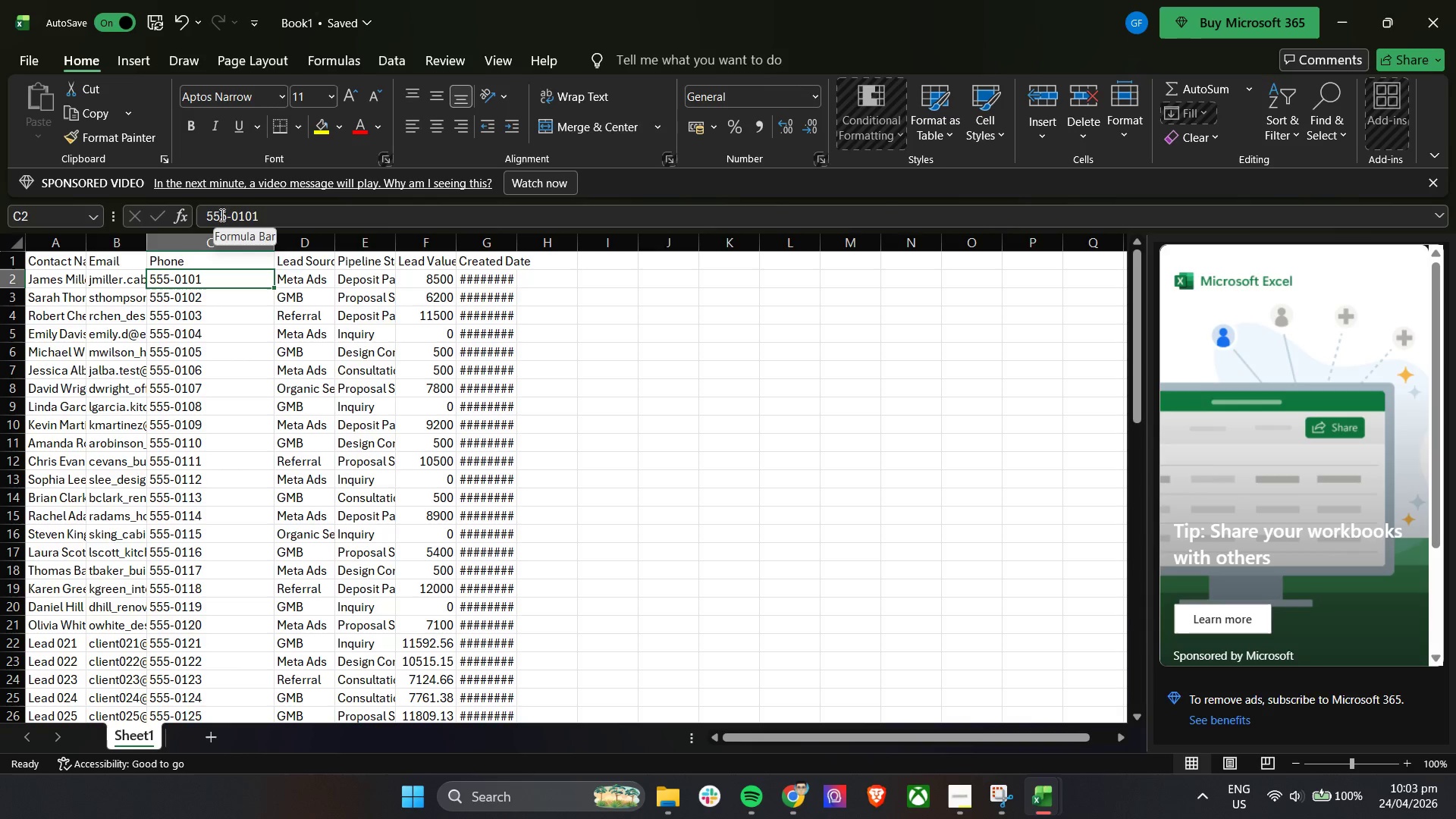 
left_click([230, 215])
 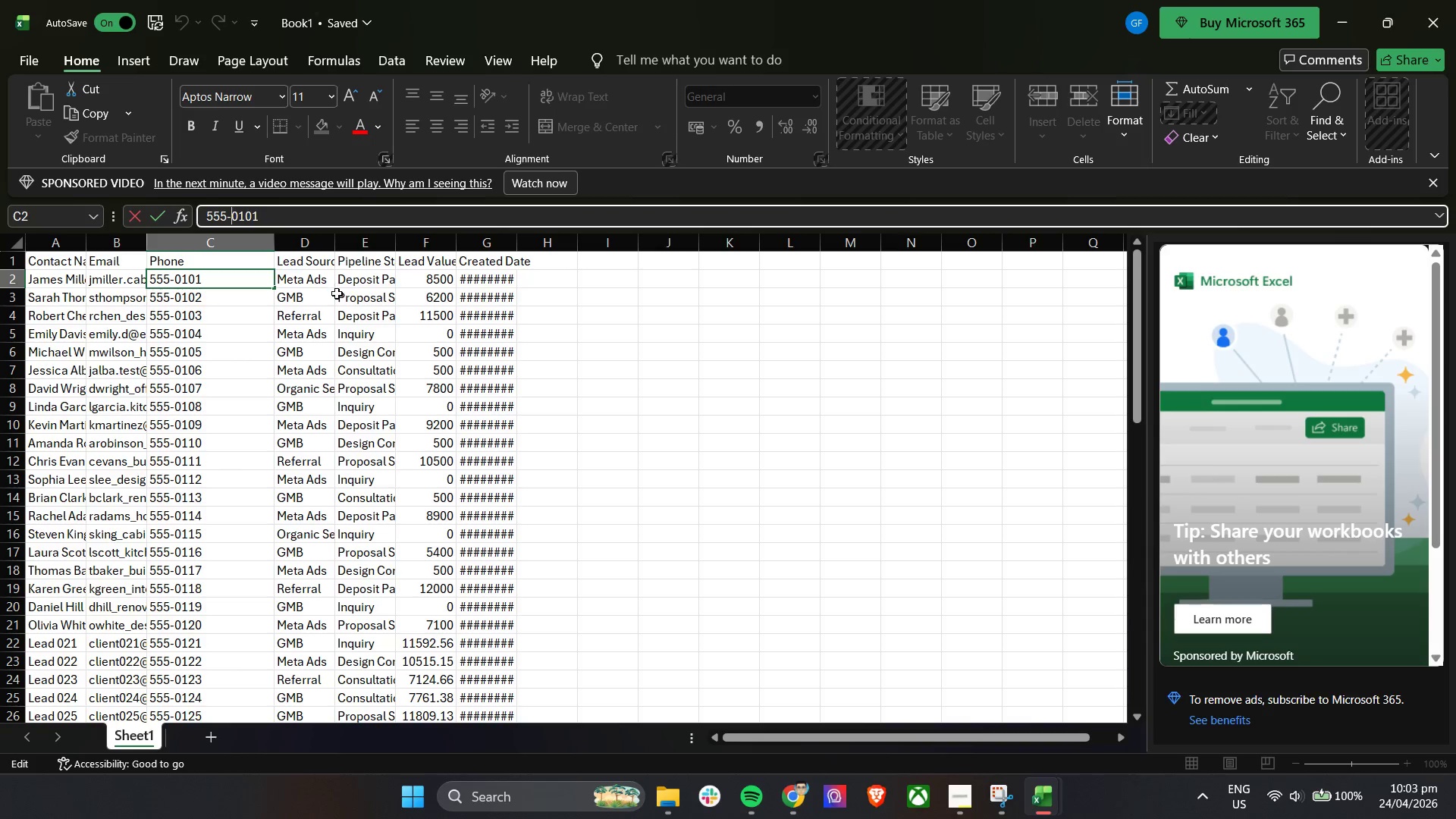 
key(Backspace)
 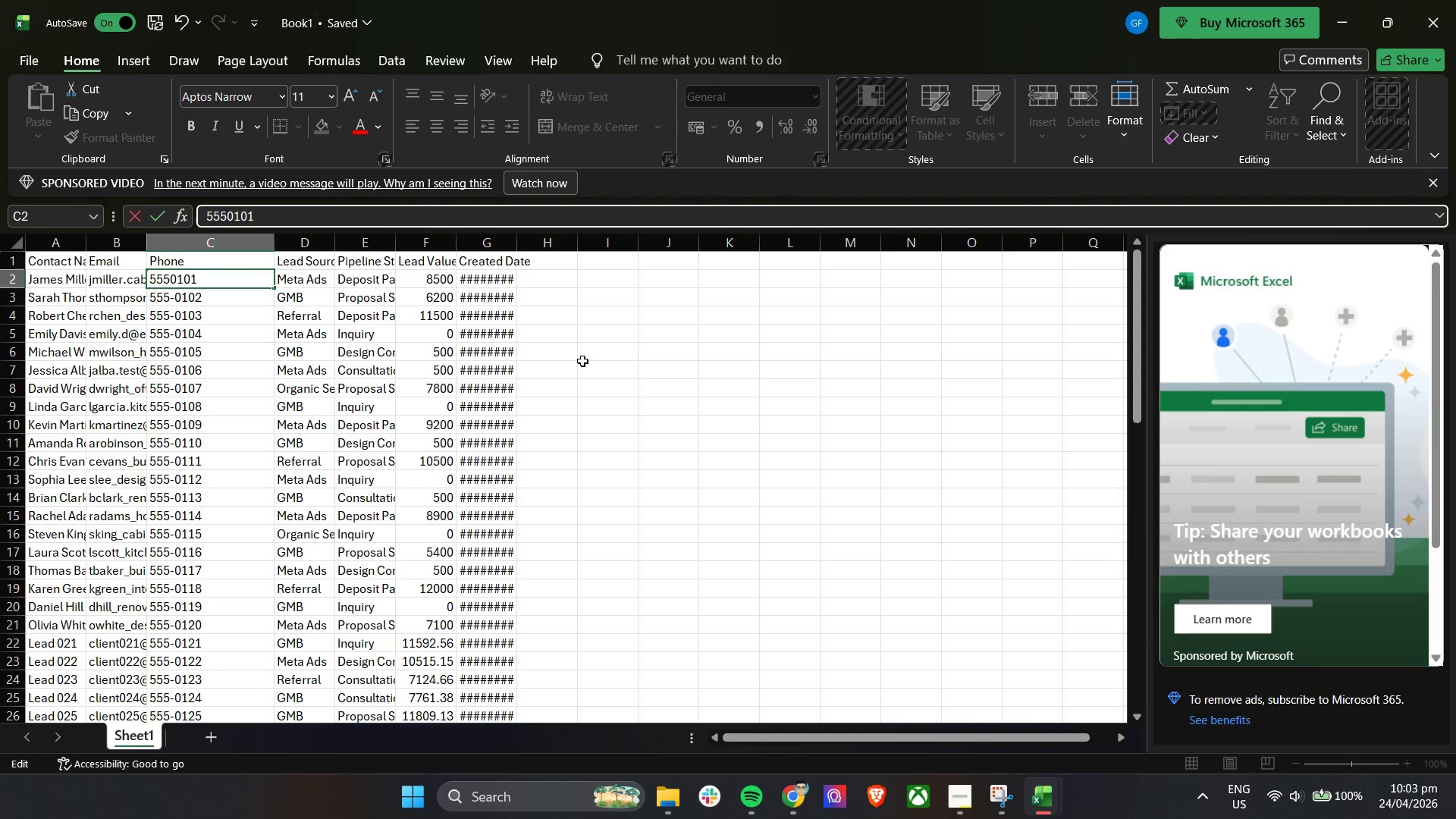 
left_click([583, 360])
 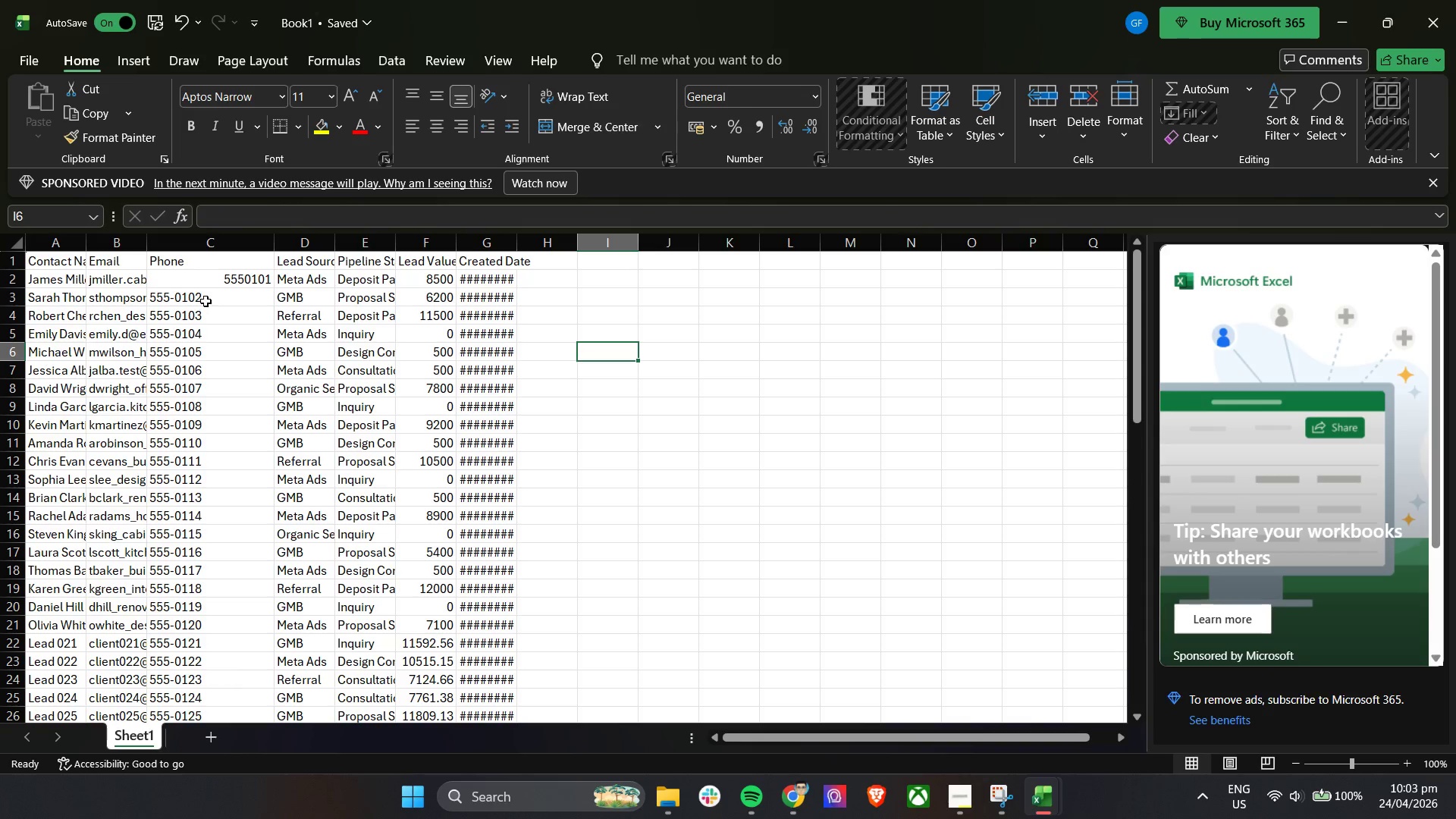 
left_click([206, 297])
 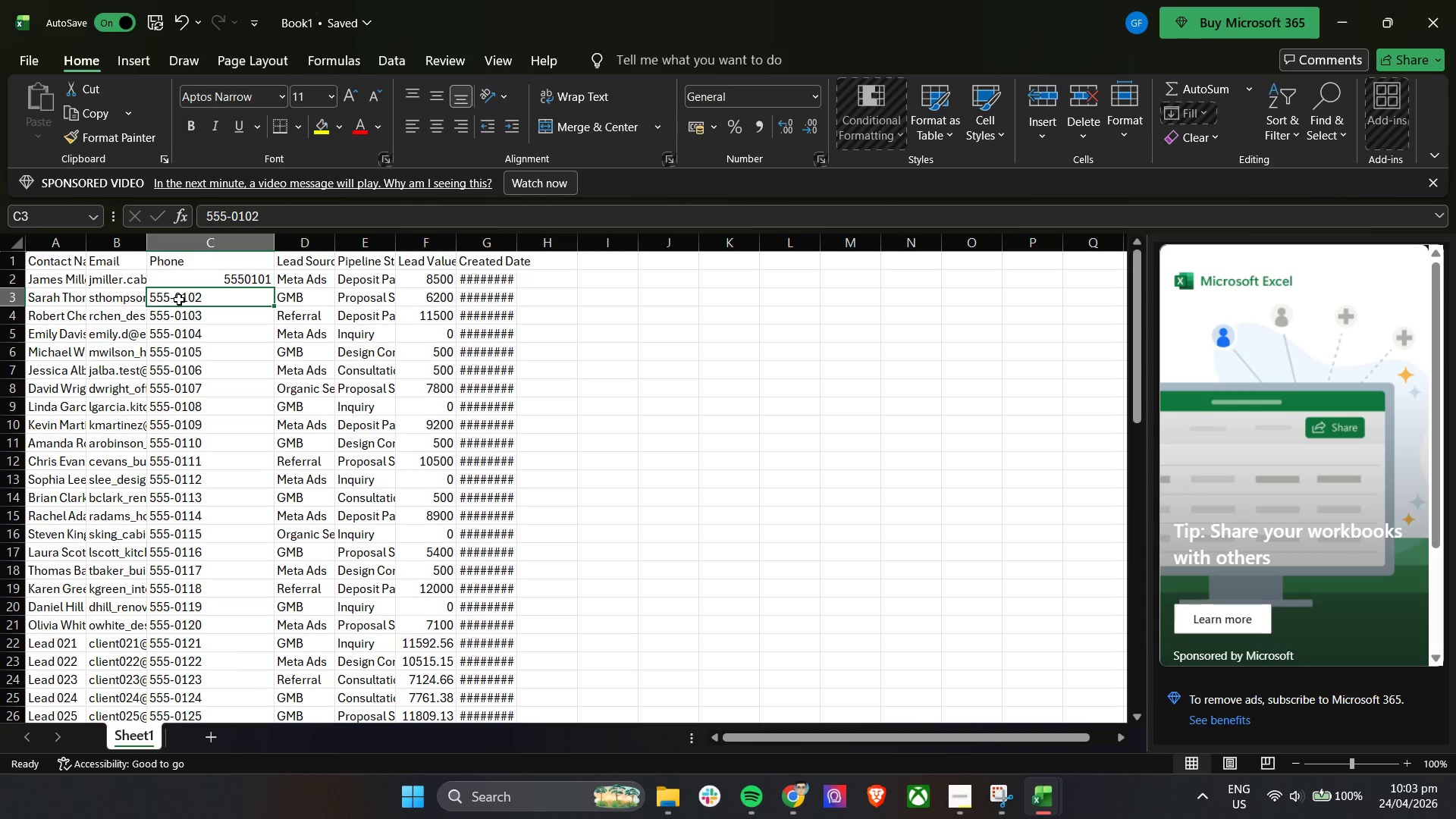 
double_click([179, 300])
 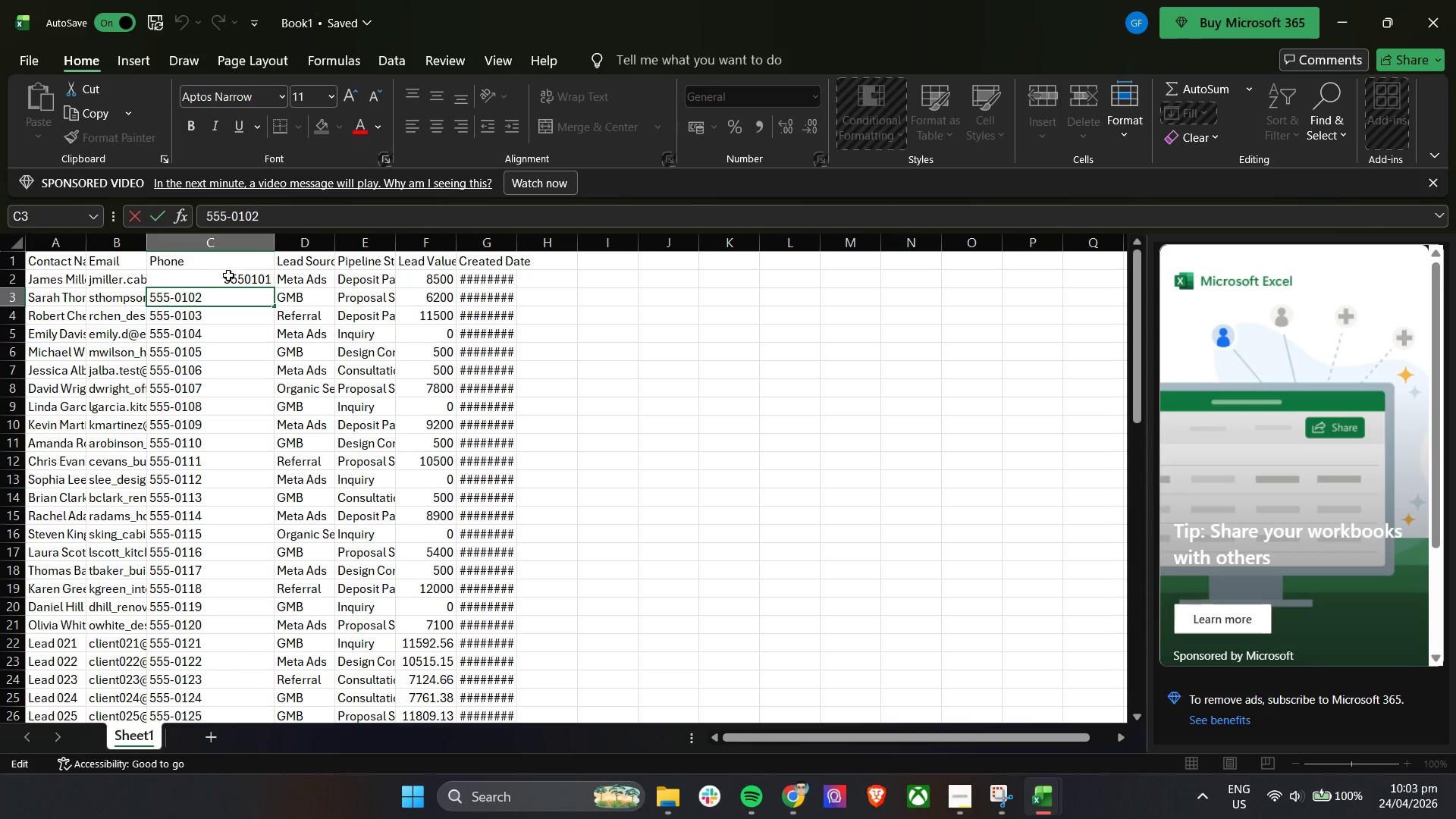 
left_click([219, 277])
 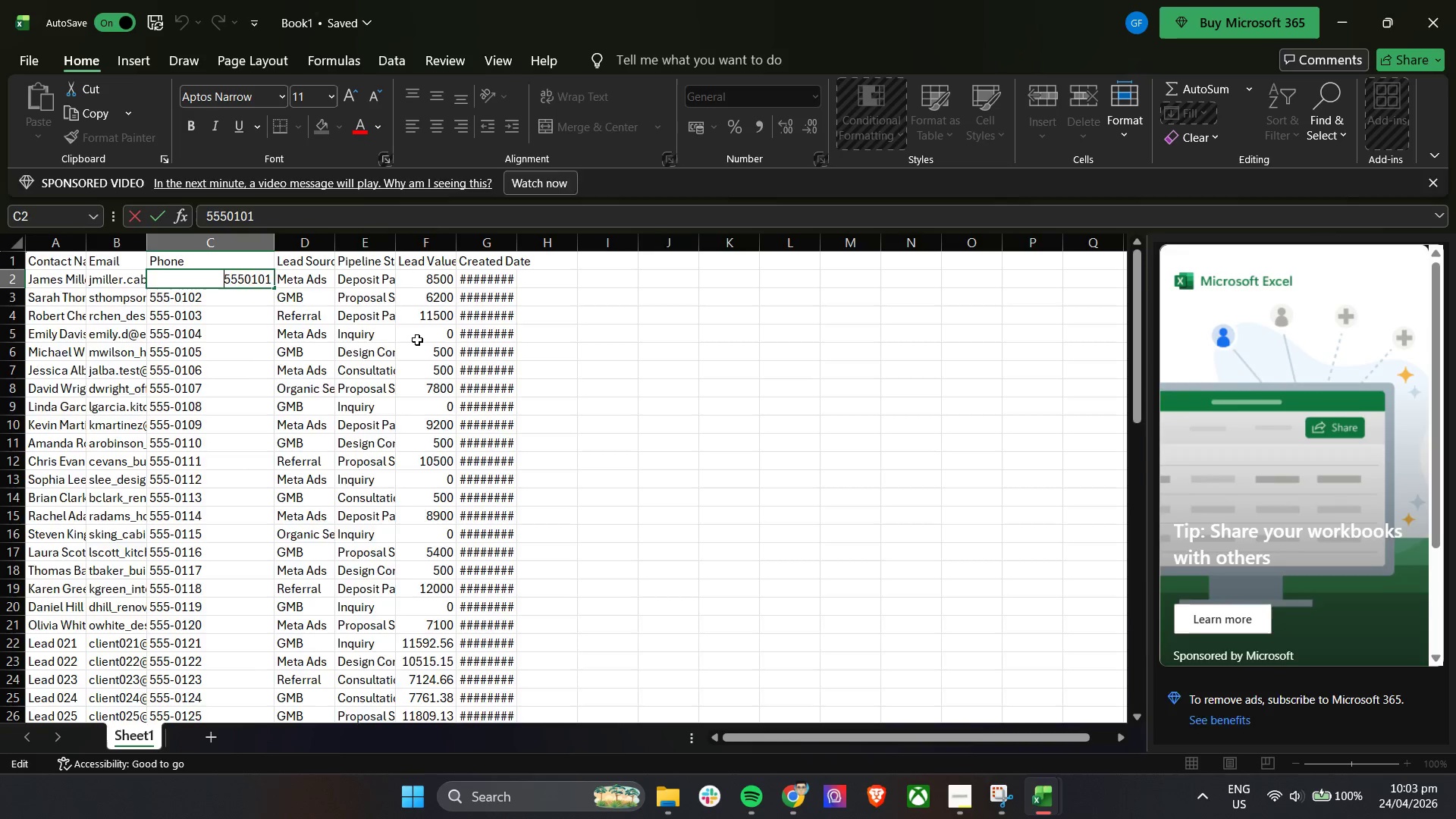 
key(Shift+Equal)
 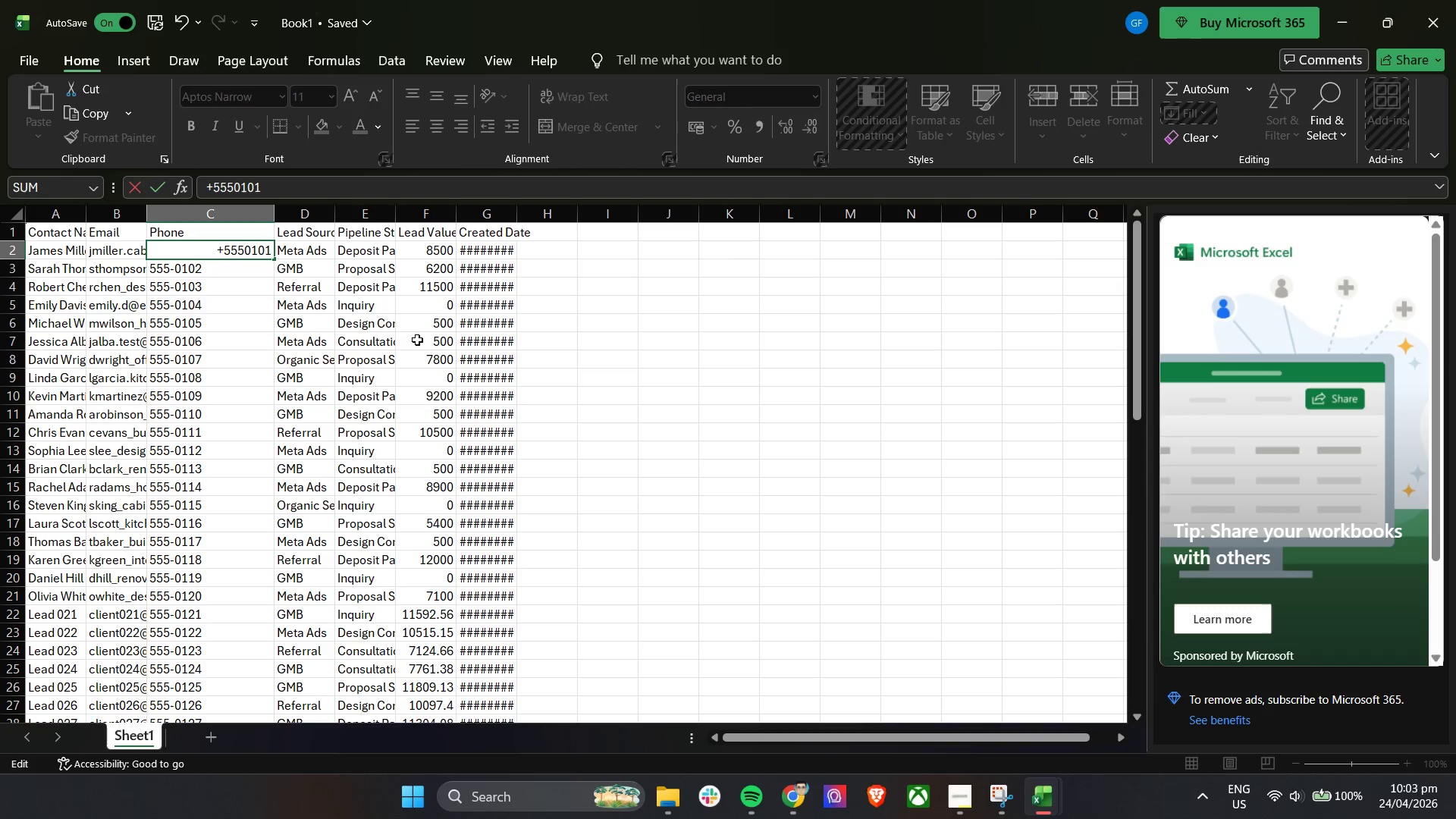 
key(1)
 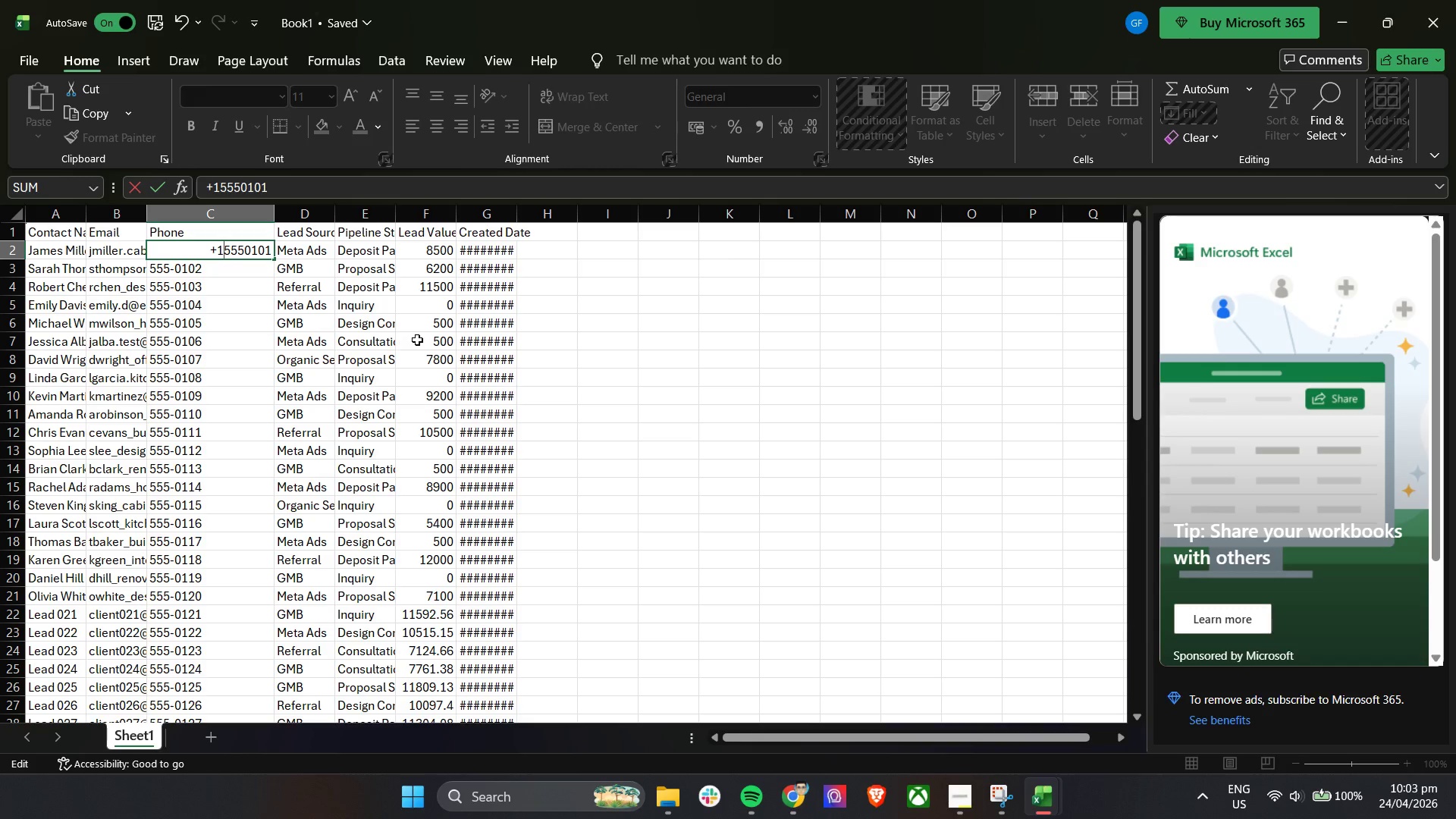 
left_click([686, 379])
 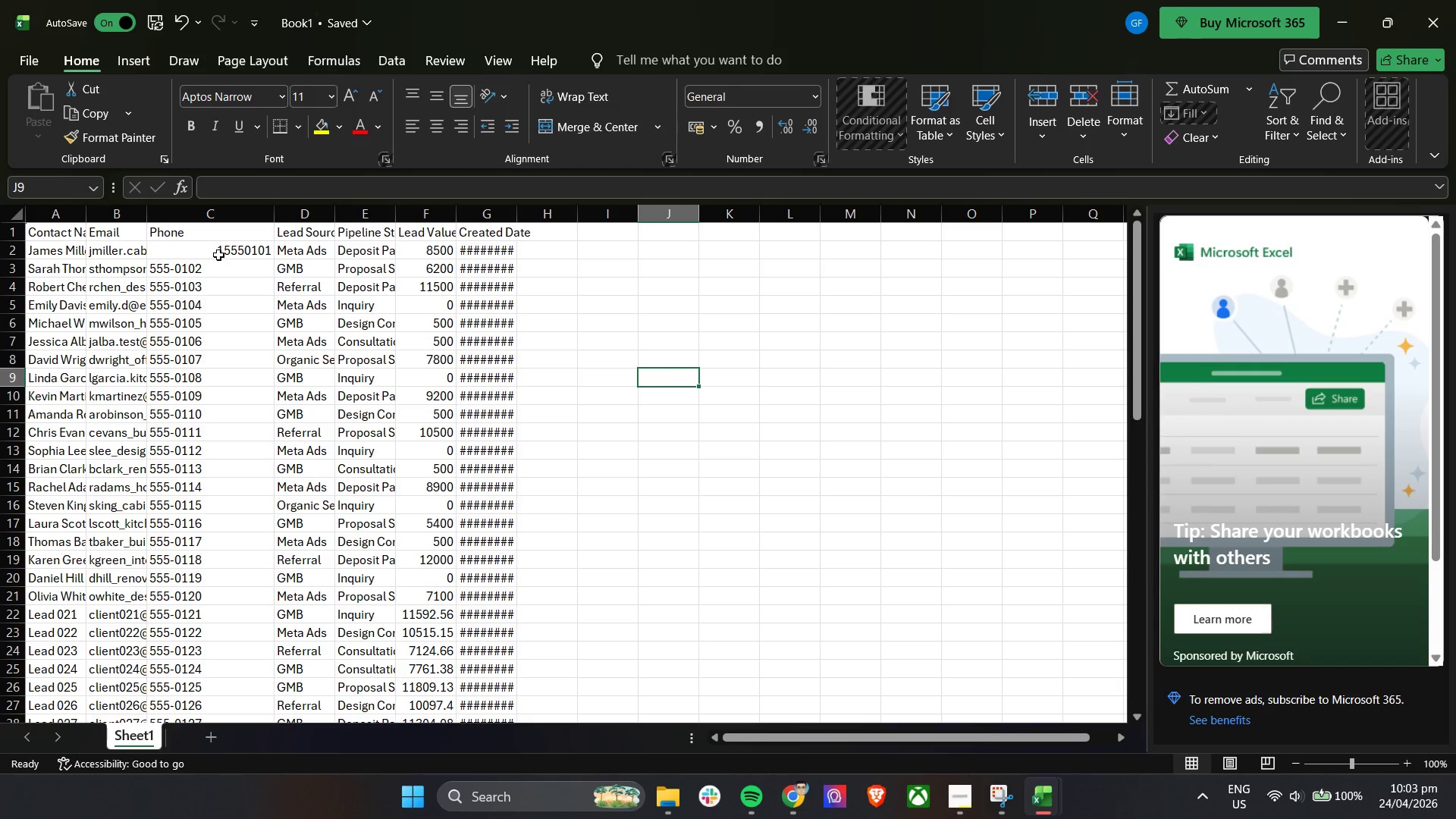 
double_click([217, 249])
 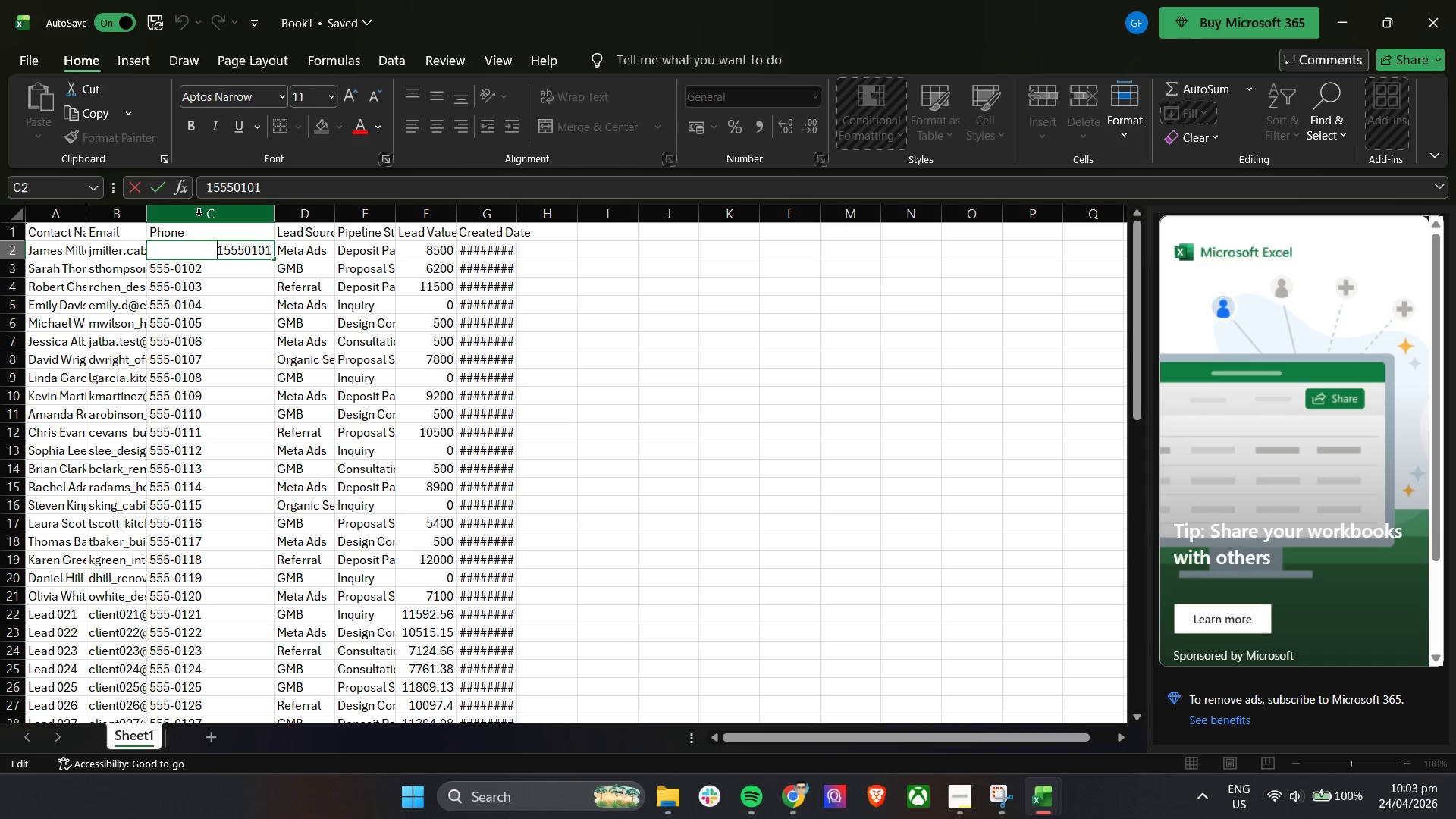 
key(Shift+Equal)
 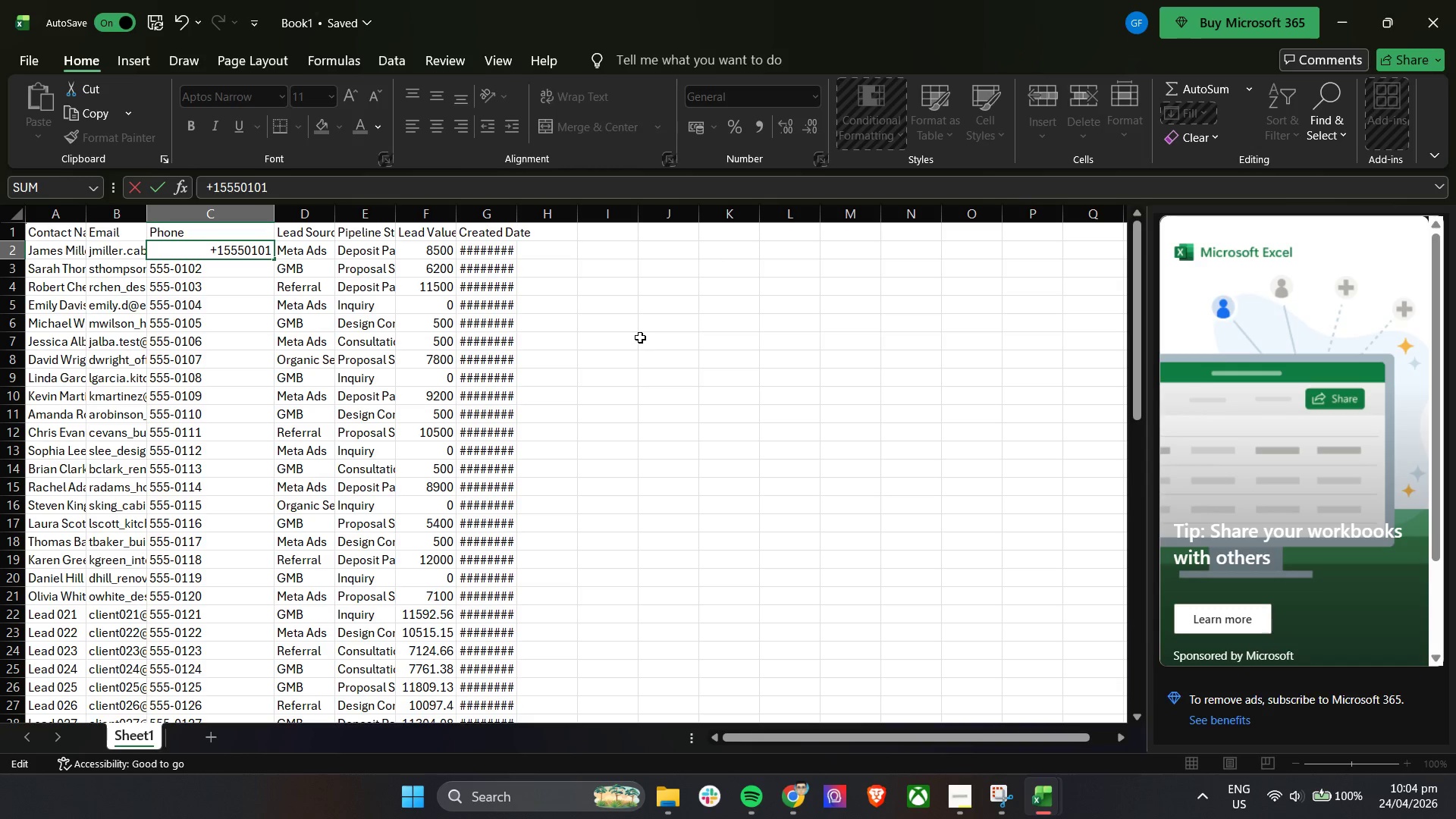 
left_click([49, 188])
 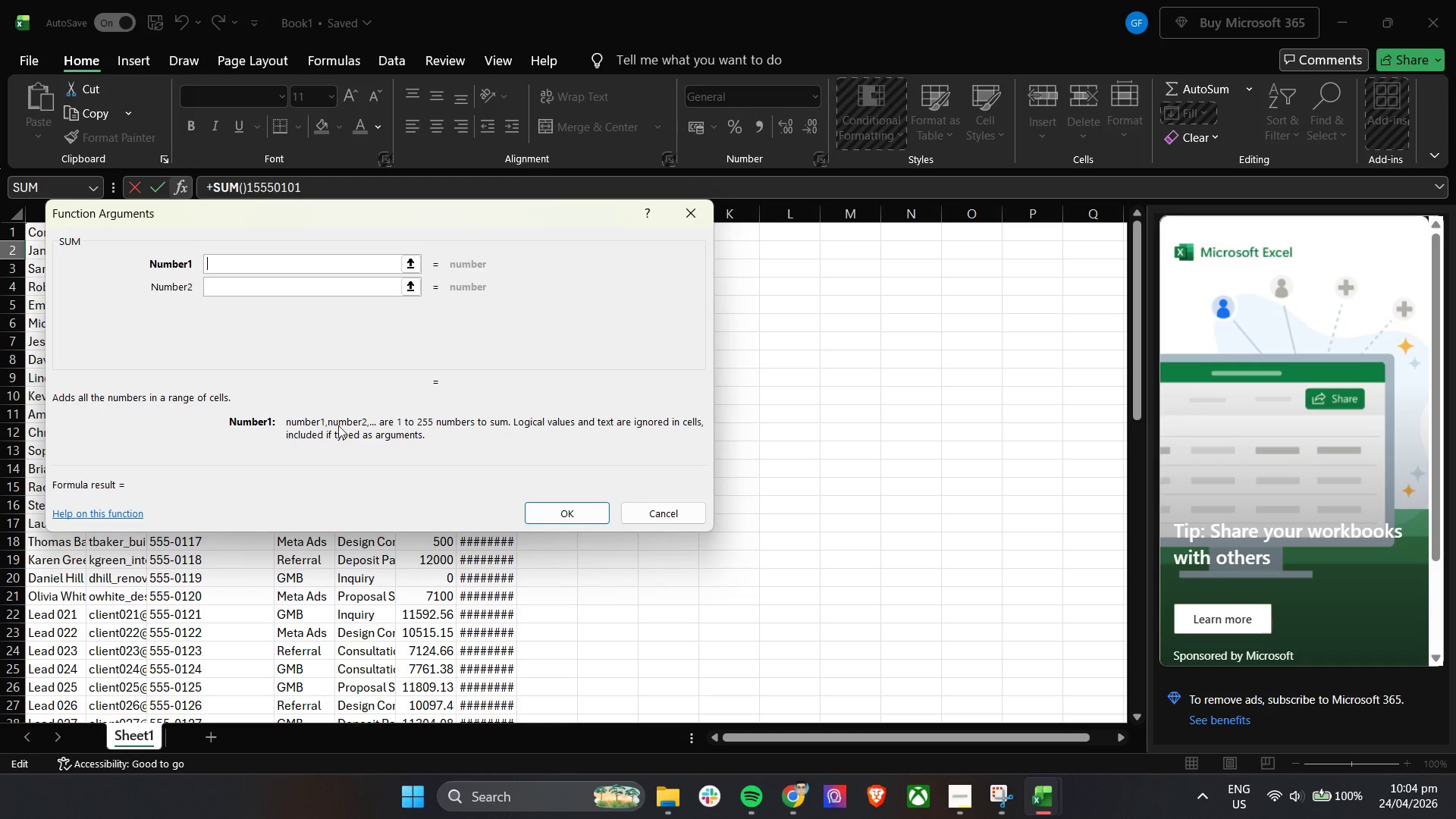 
left_click([693, 212])
 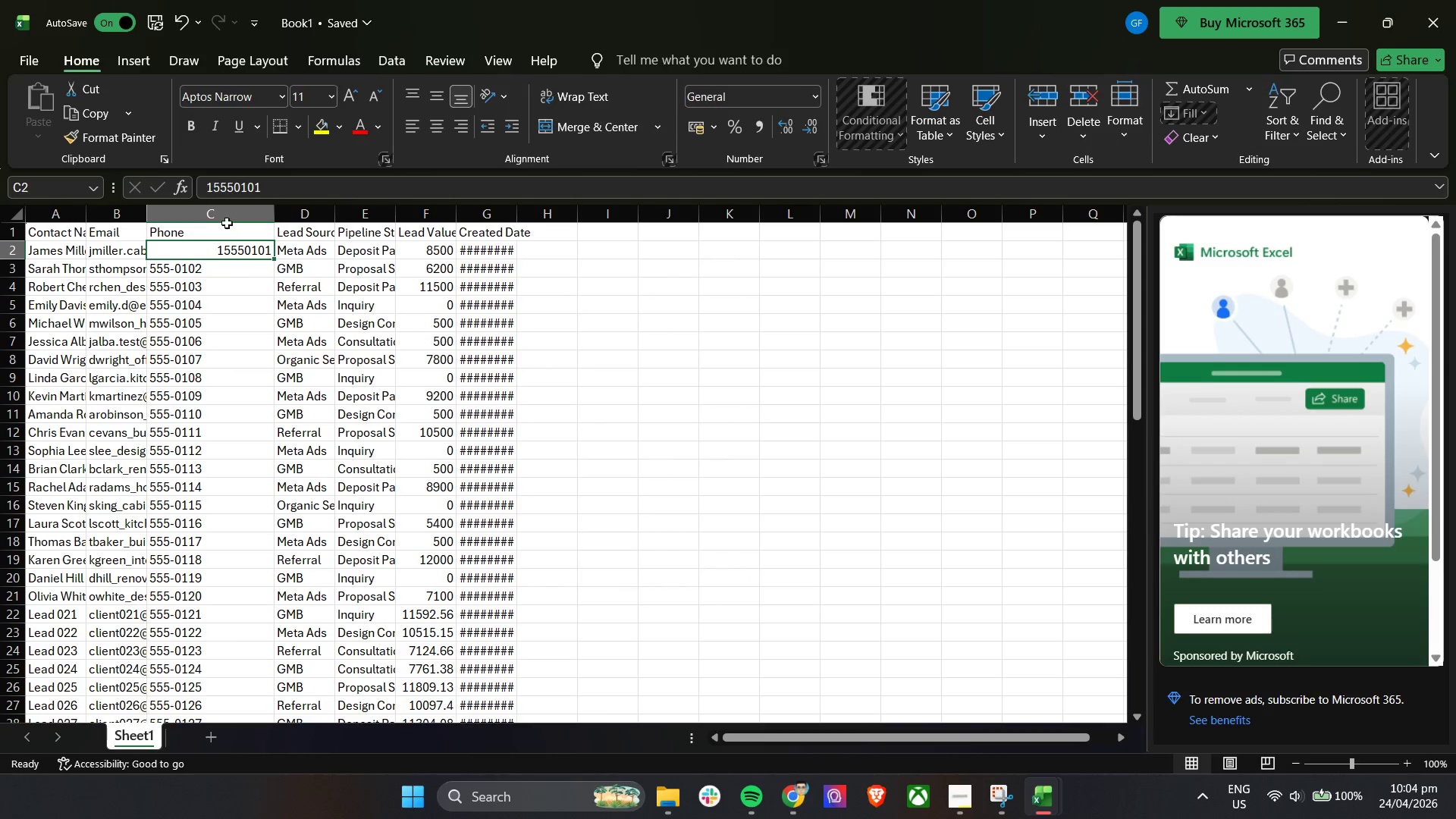 
left_click([227, 215])
 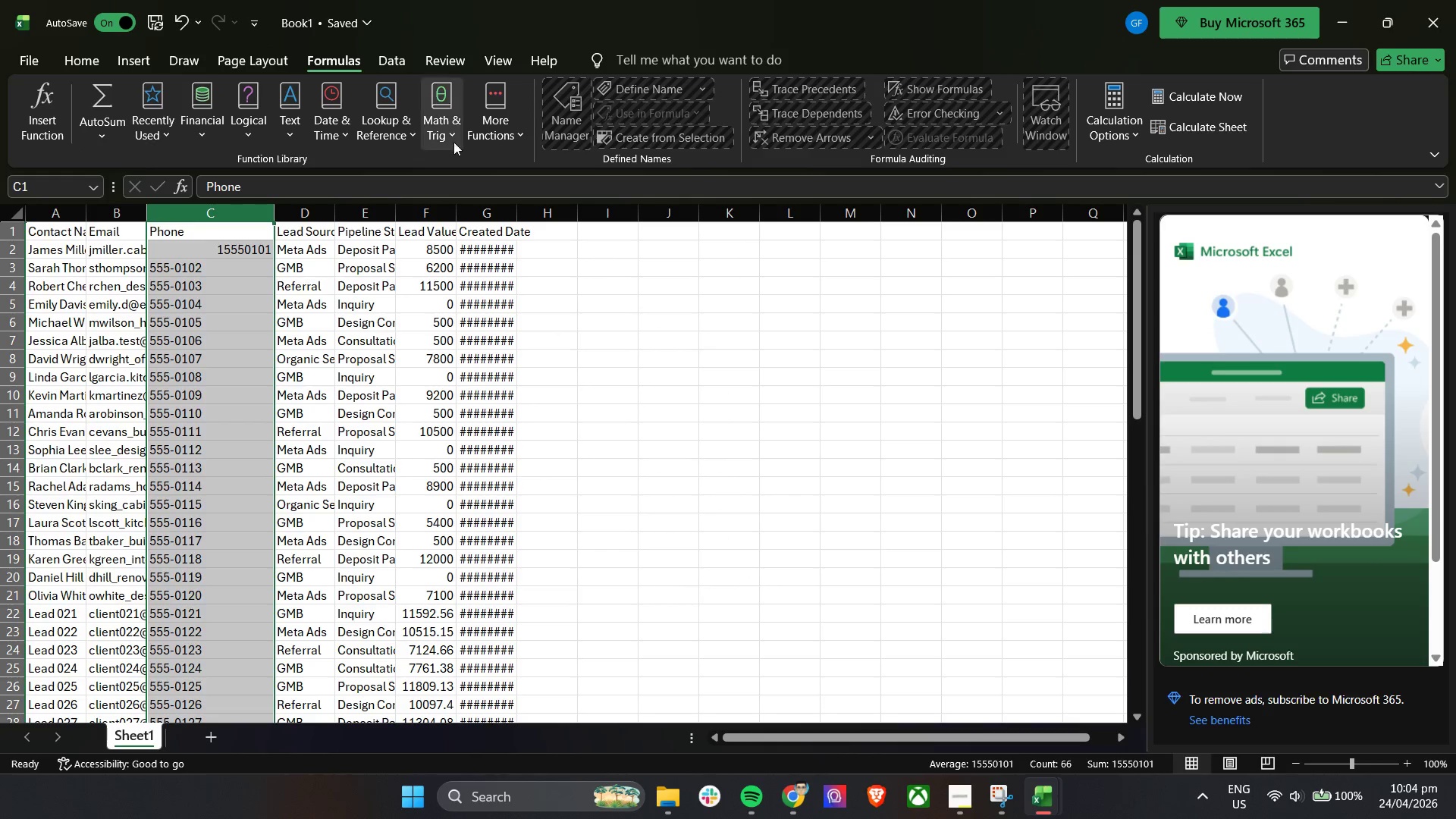 
wait(6.52)
 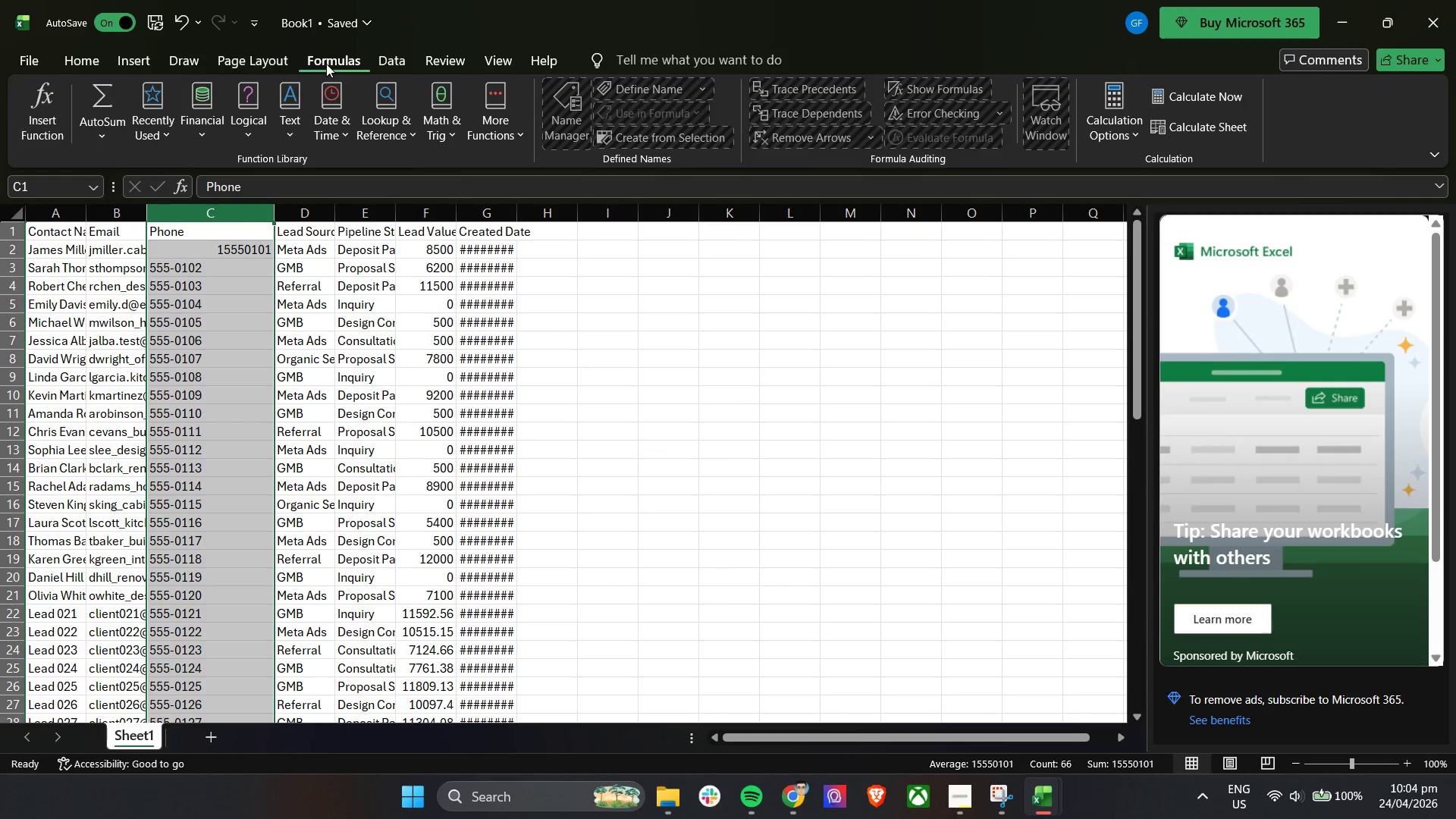 
left_click([288, 100])
 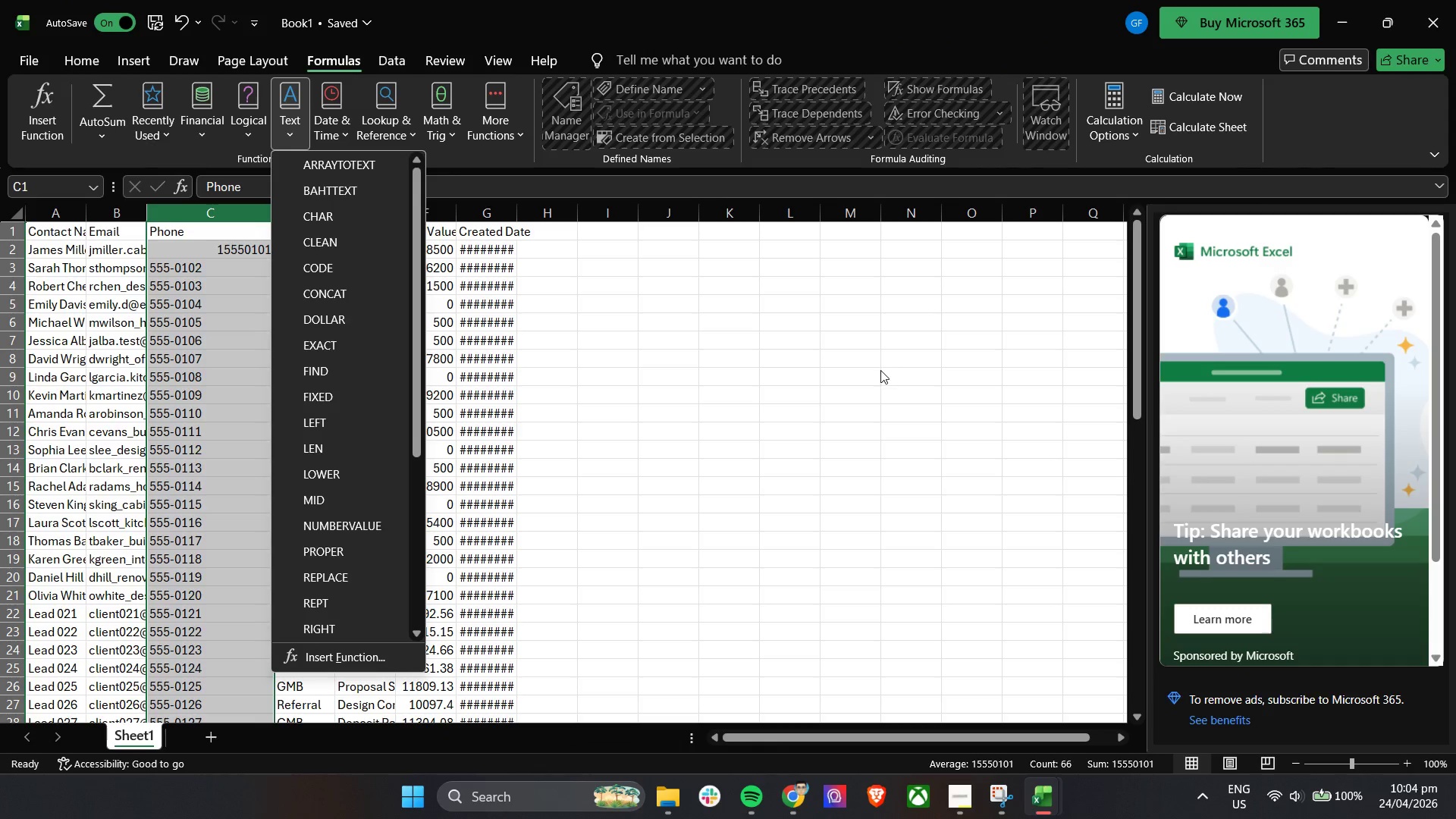 
scroll: coordinate [356, 258], scroll_direction: down, amount: 6.0
 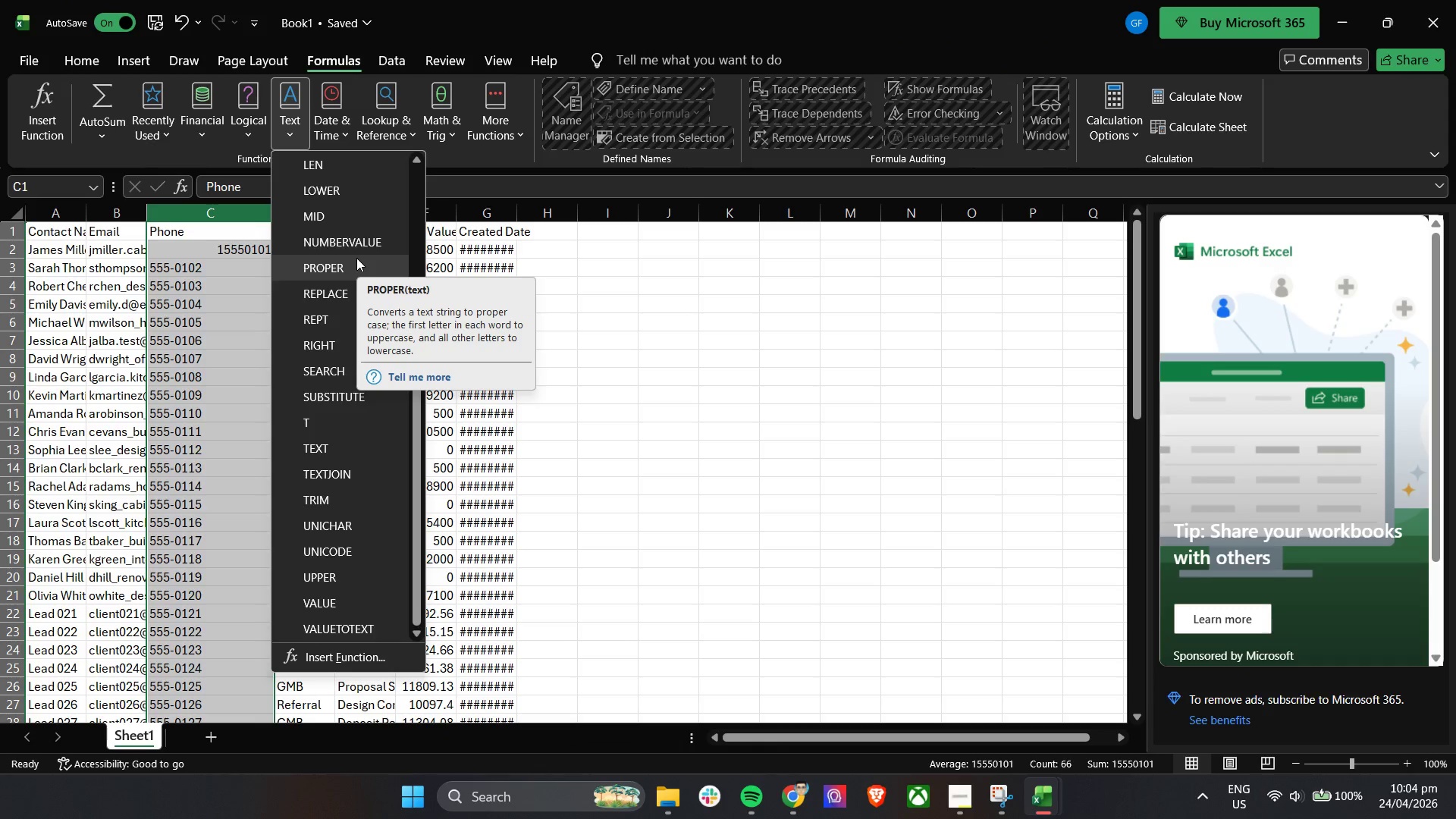 
scroll: coordinate [356, 258], scroll_direction: up, amount: 9.0
 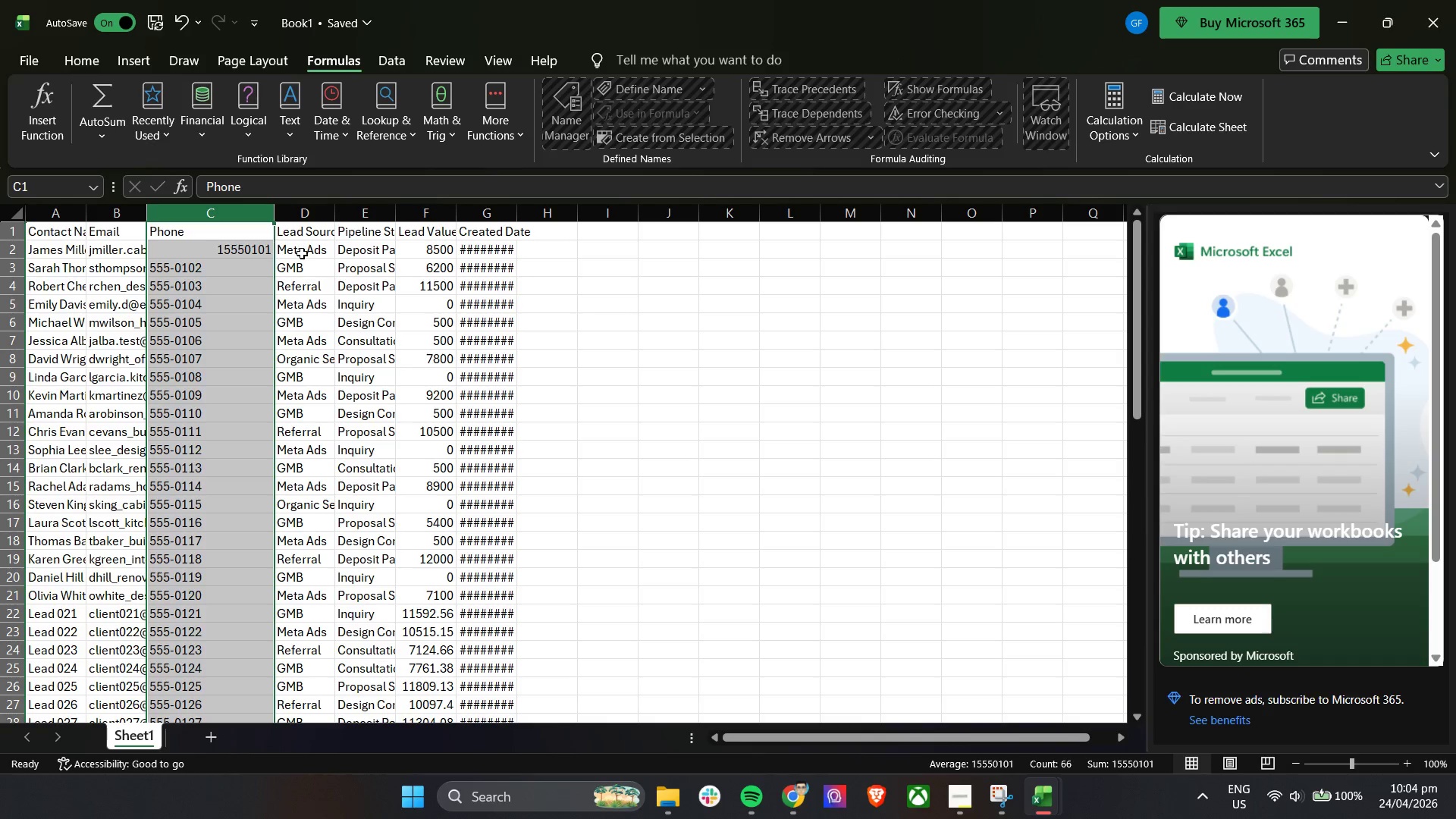 
left_click([286, 139])
 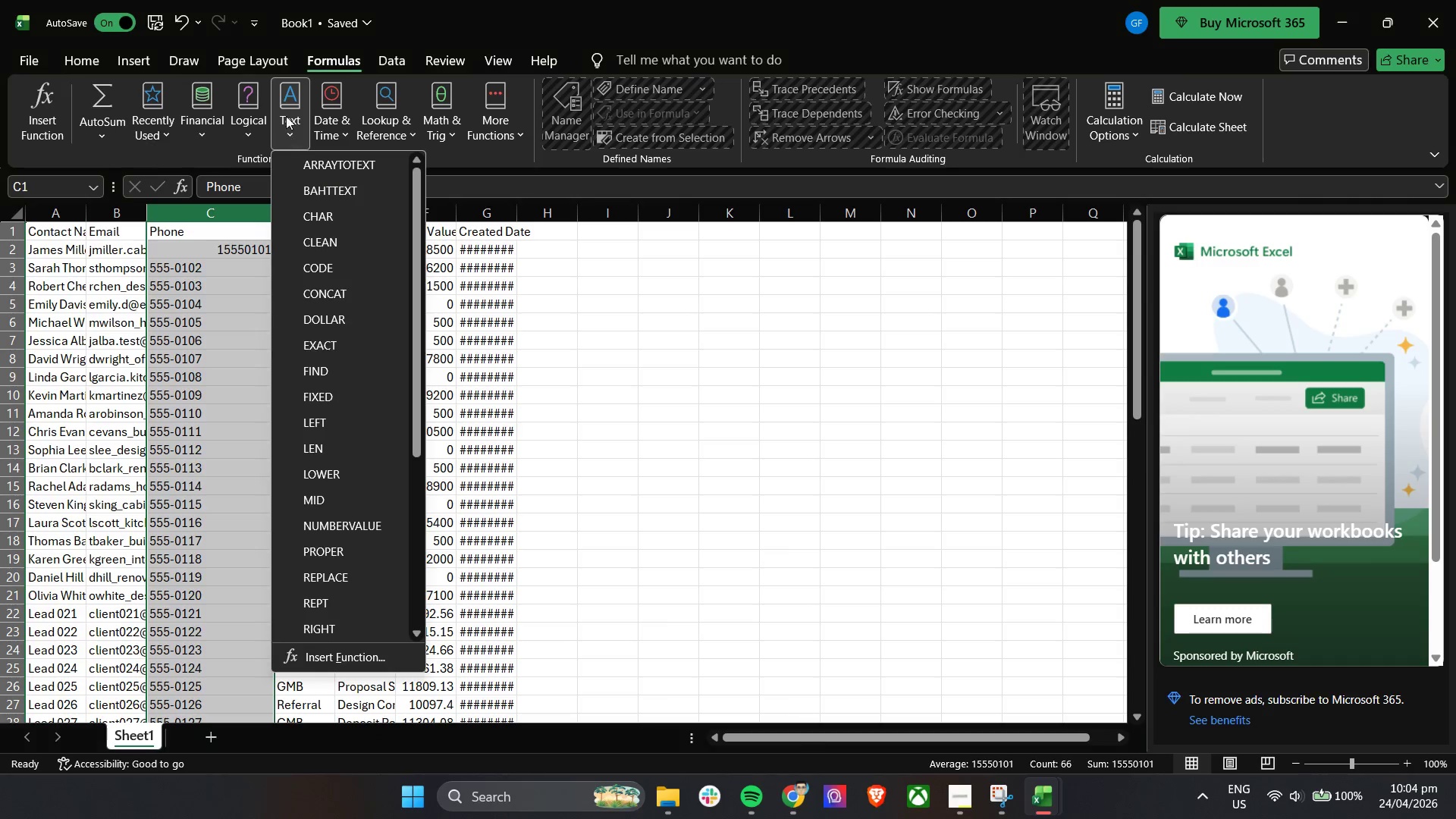 
left_click([286, 99])
 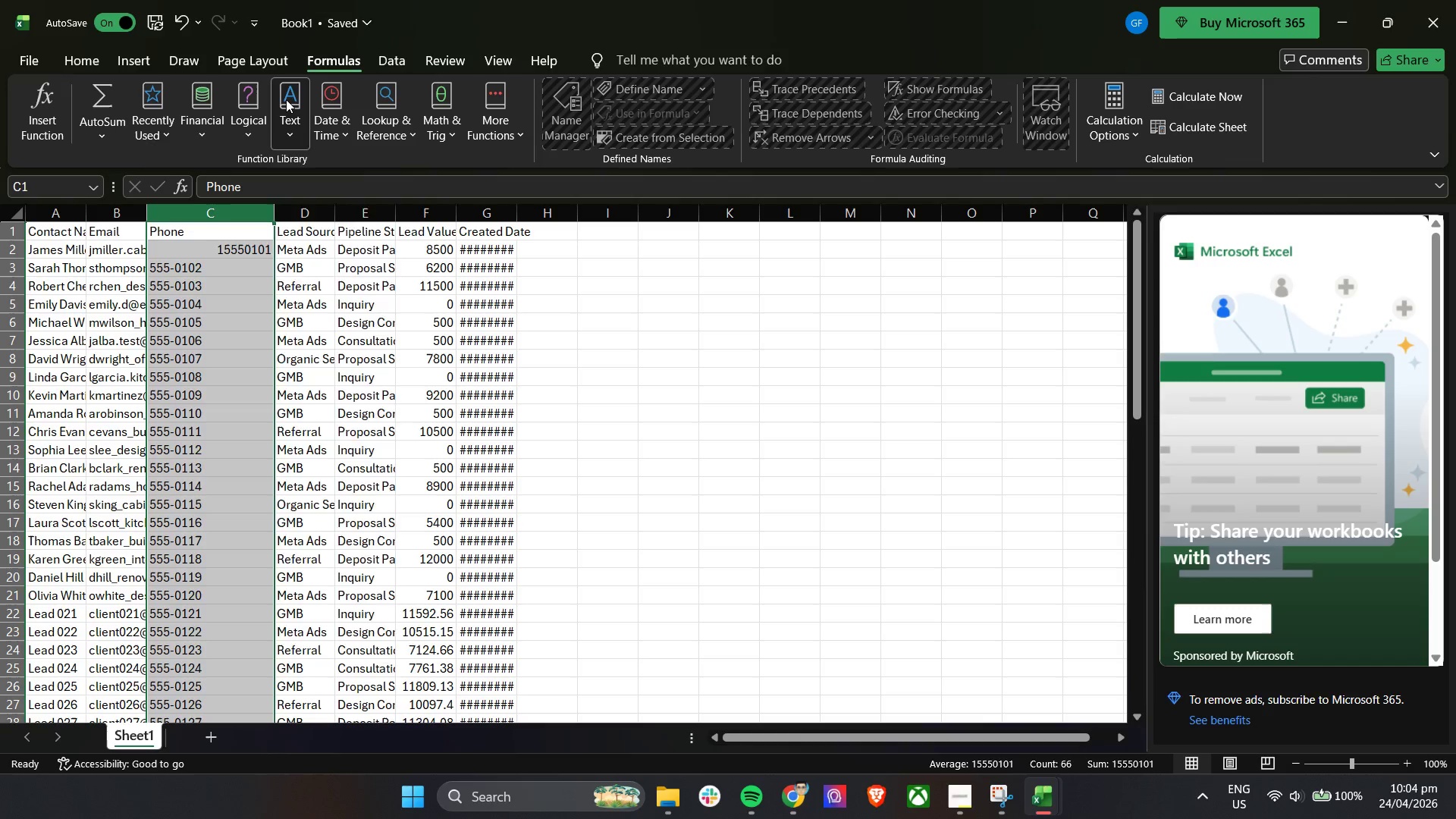 
double_click([286, 99])
 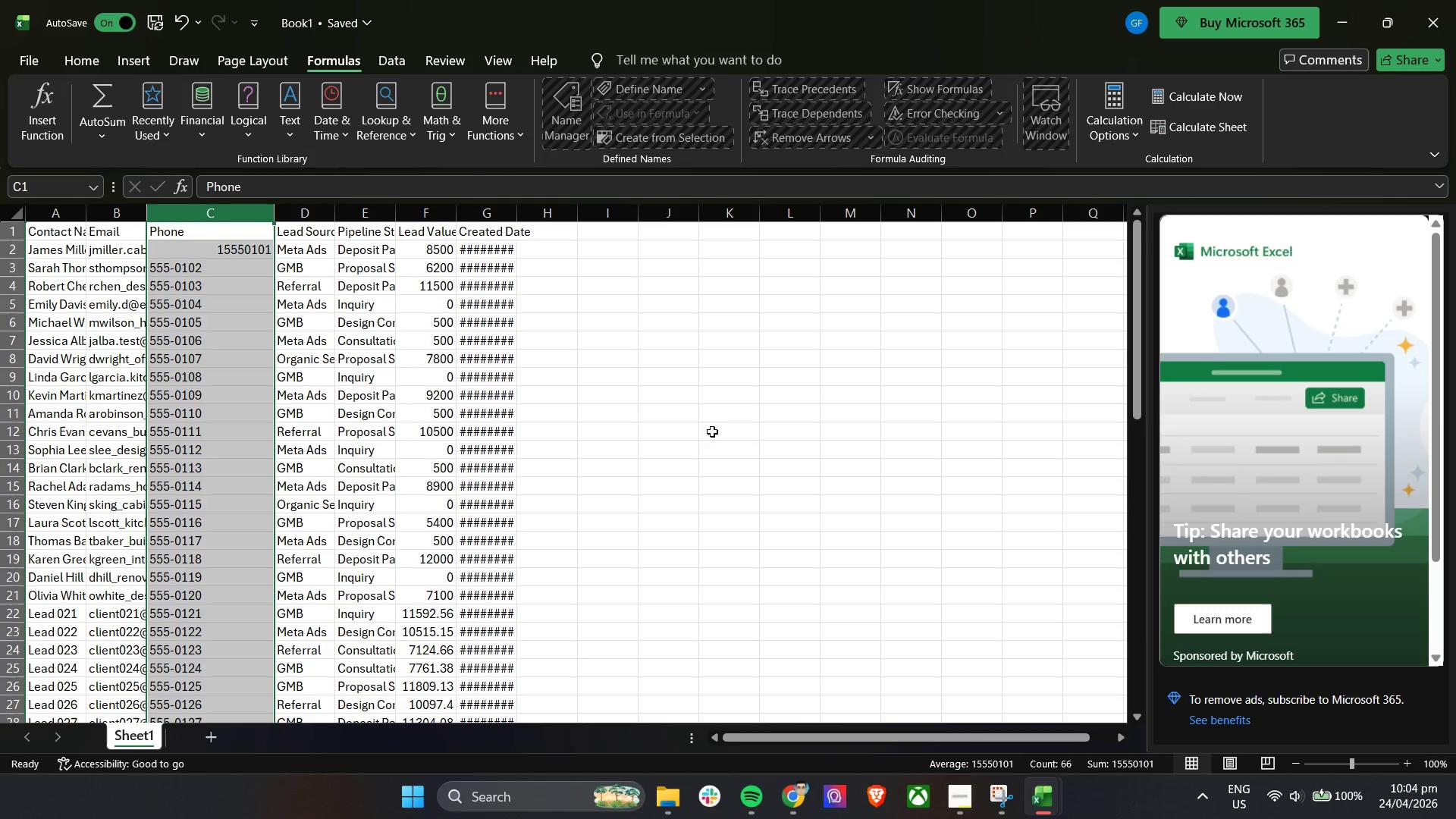 
left_click([785, 444])
 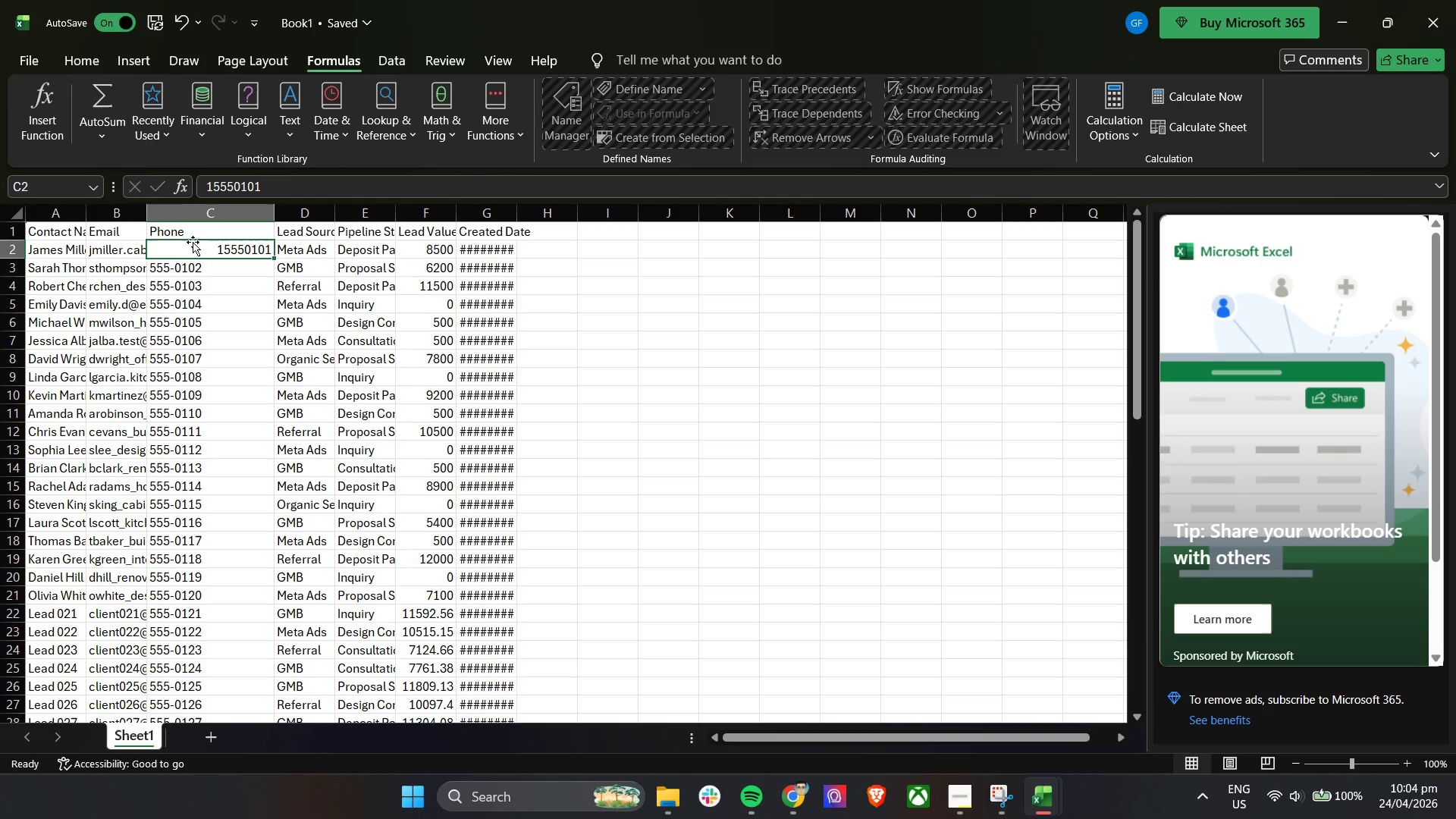 
double_click([206, 243])
 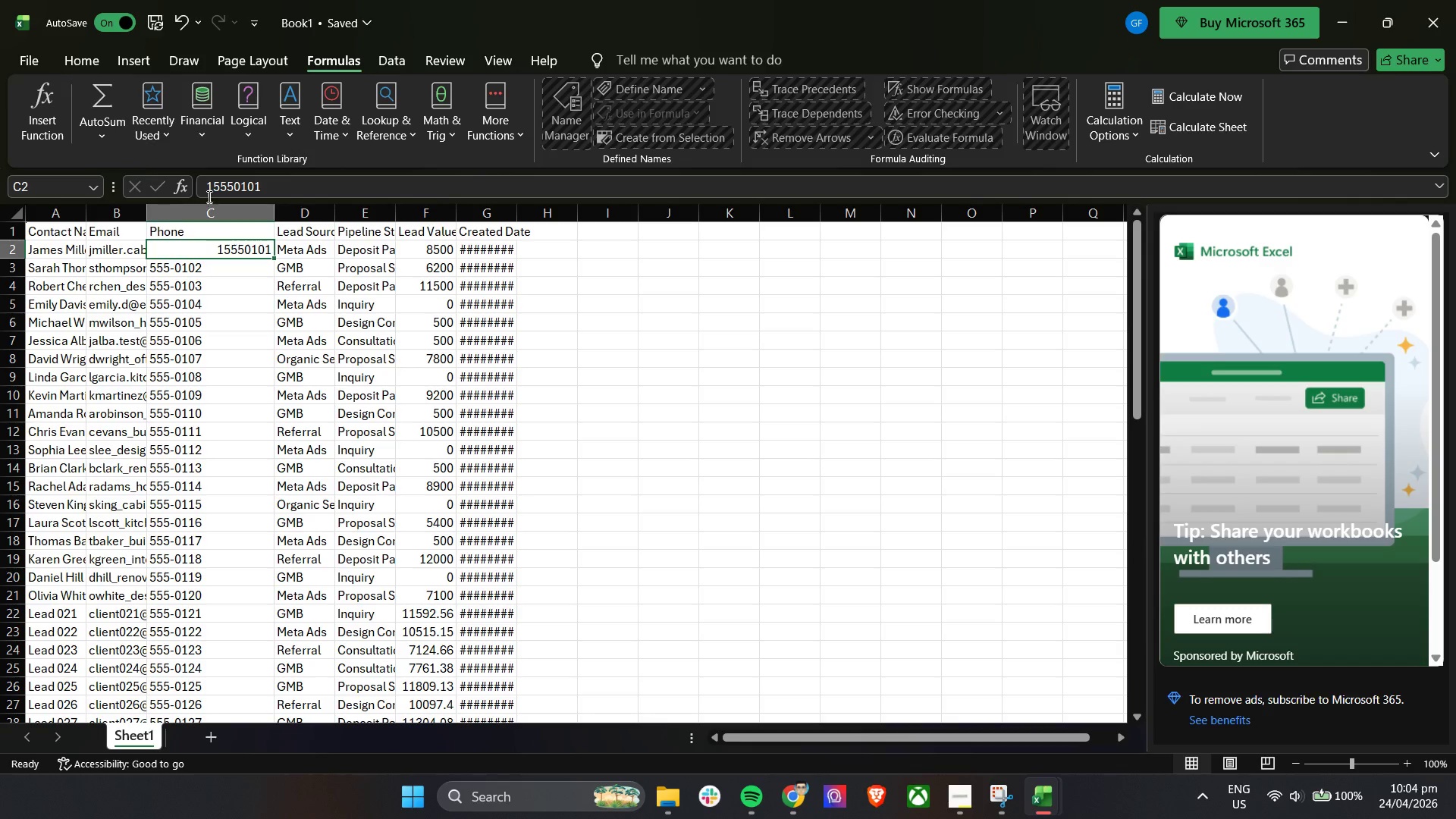 
double_click([208, 194])
 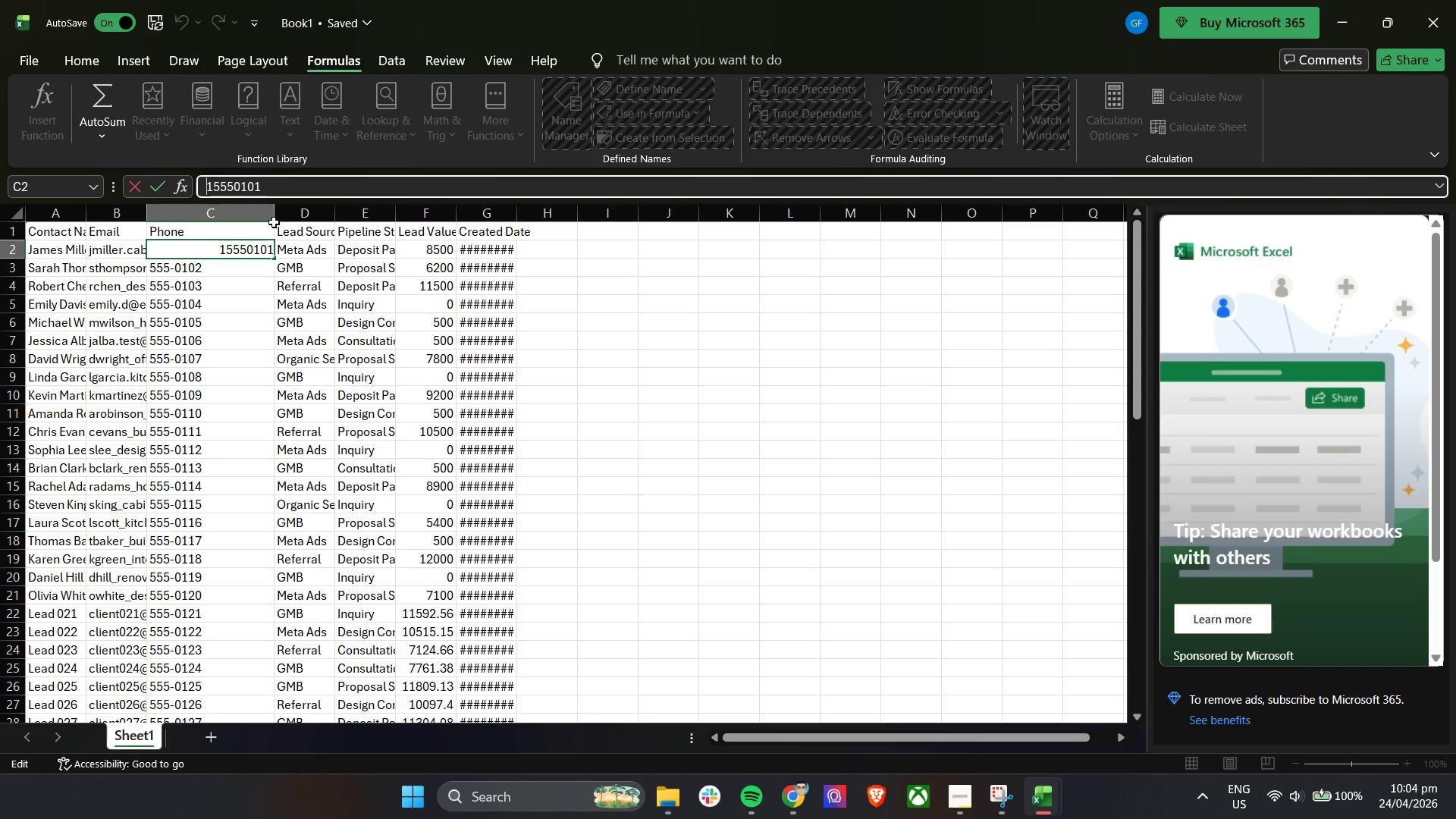 
key(Shift+Equal)
 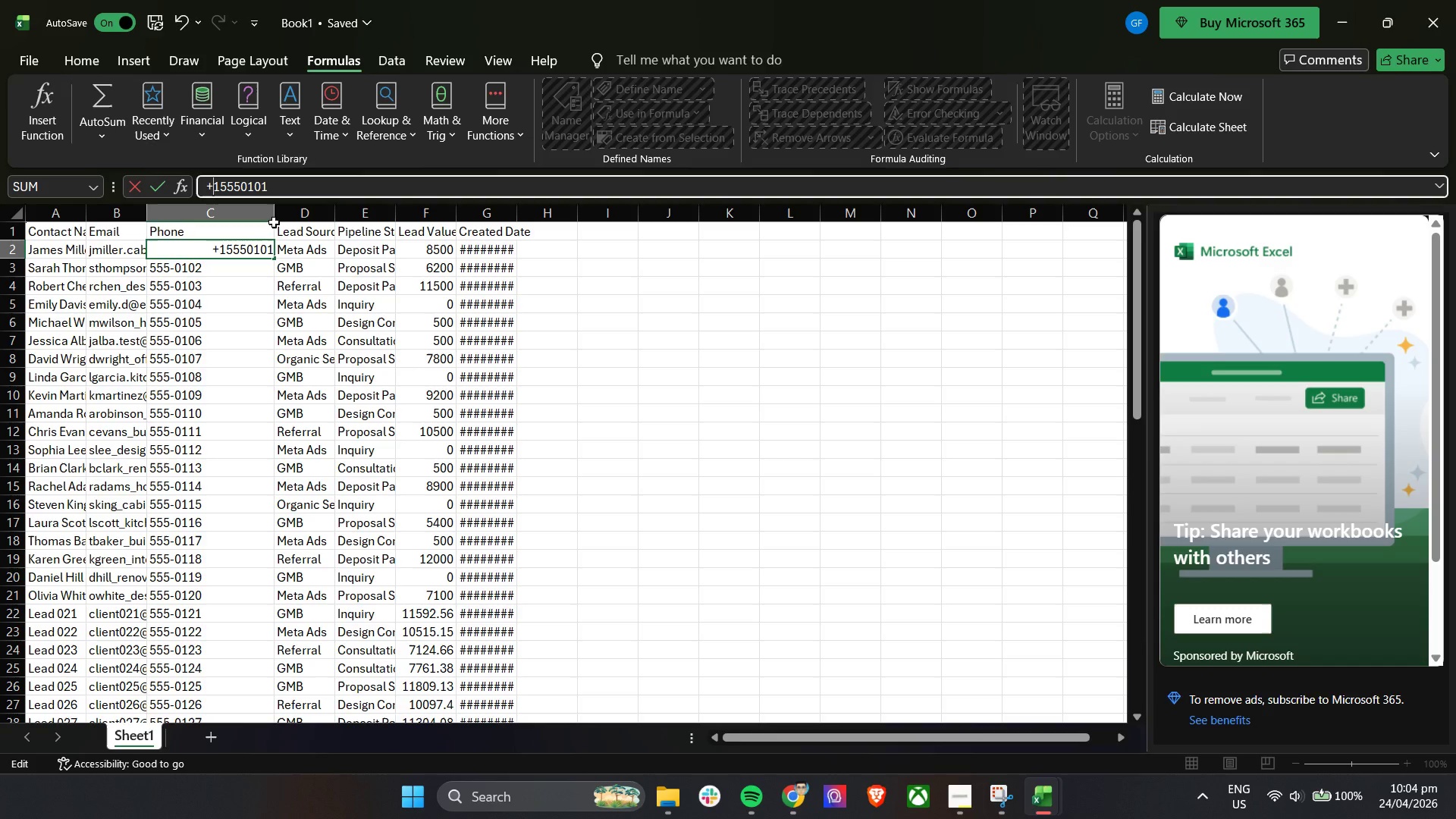 
key(1)
 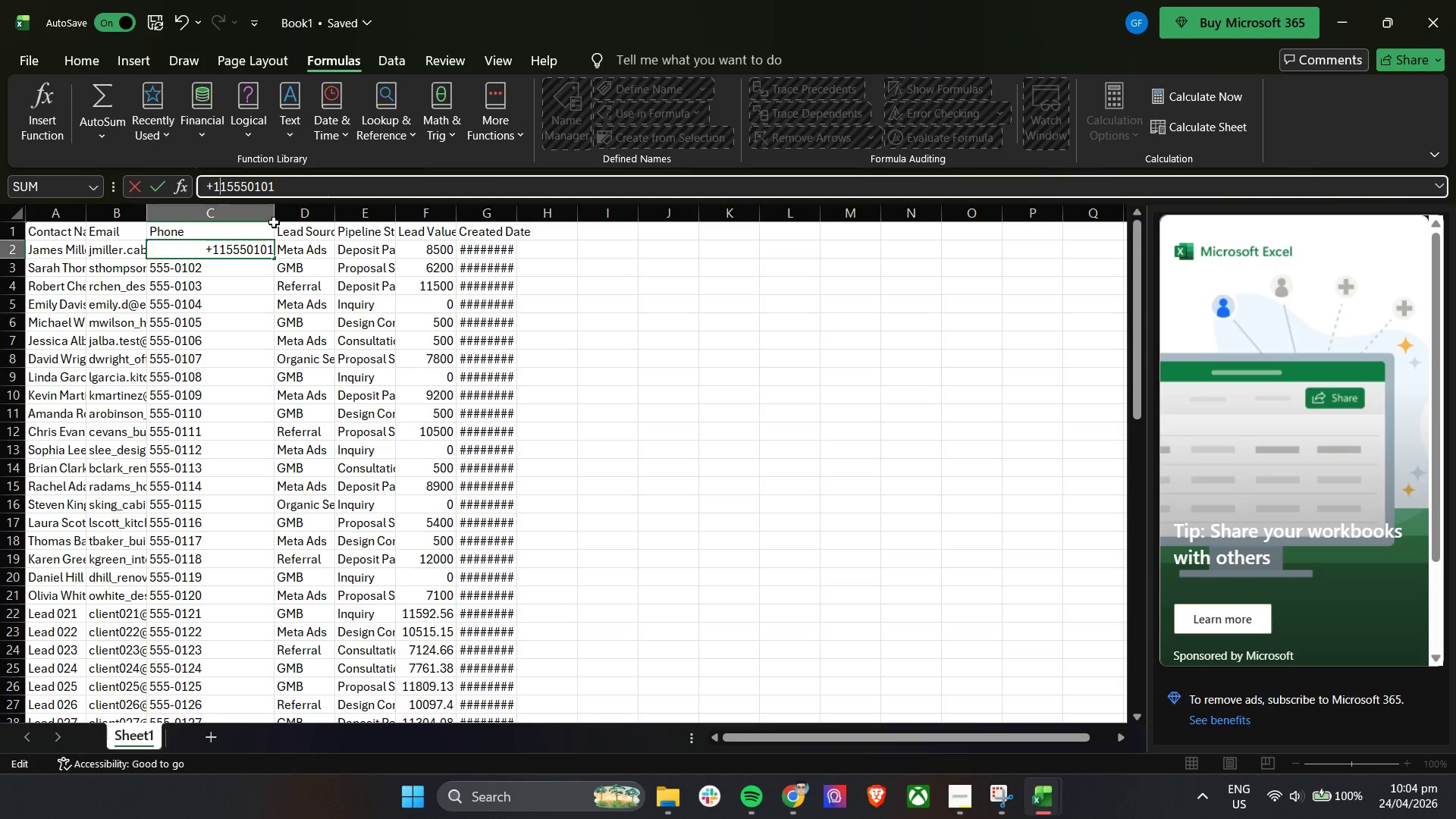 
key(Backspace)
 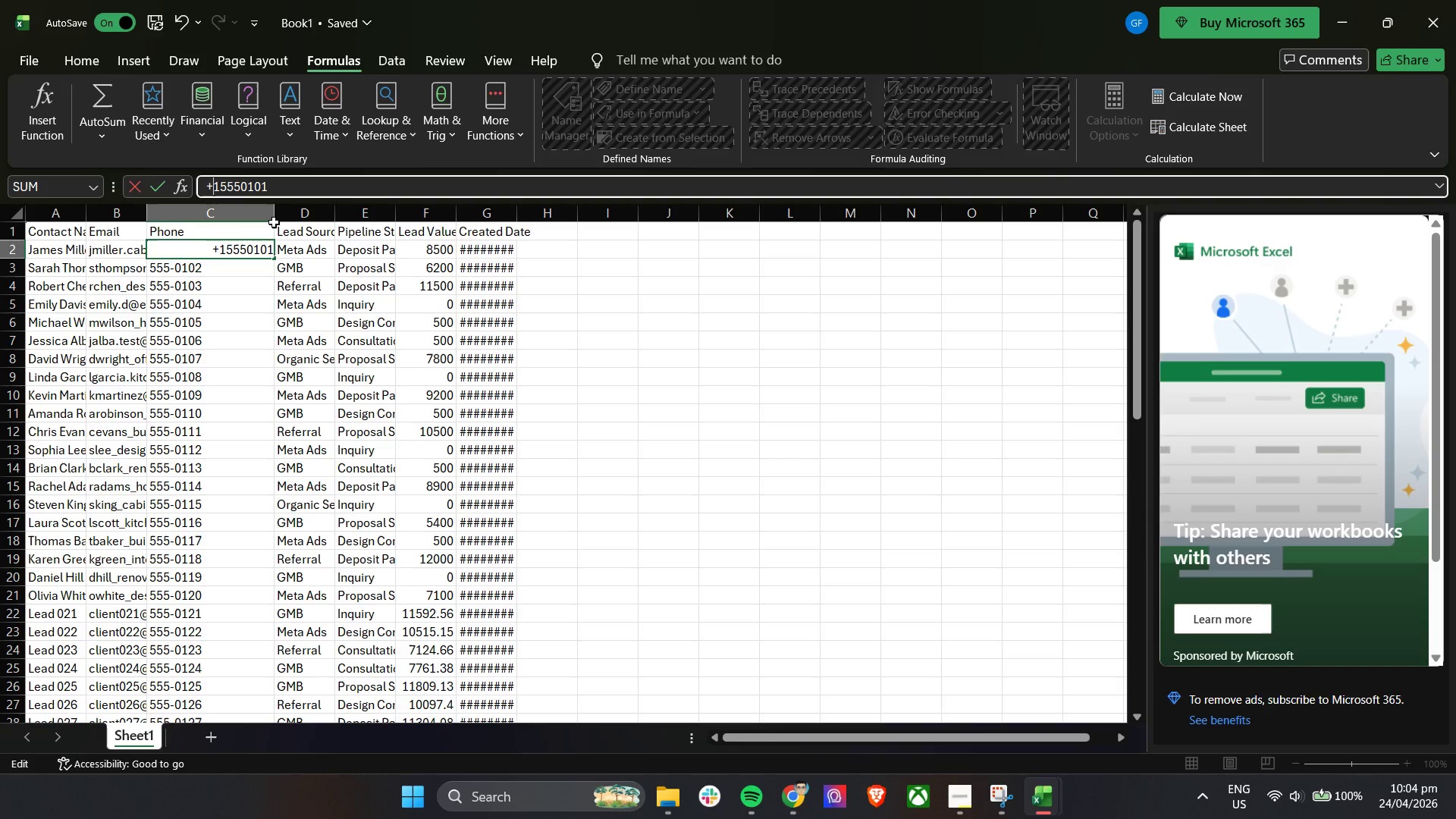 
key(Enter)
 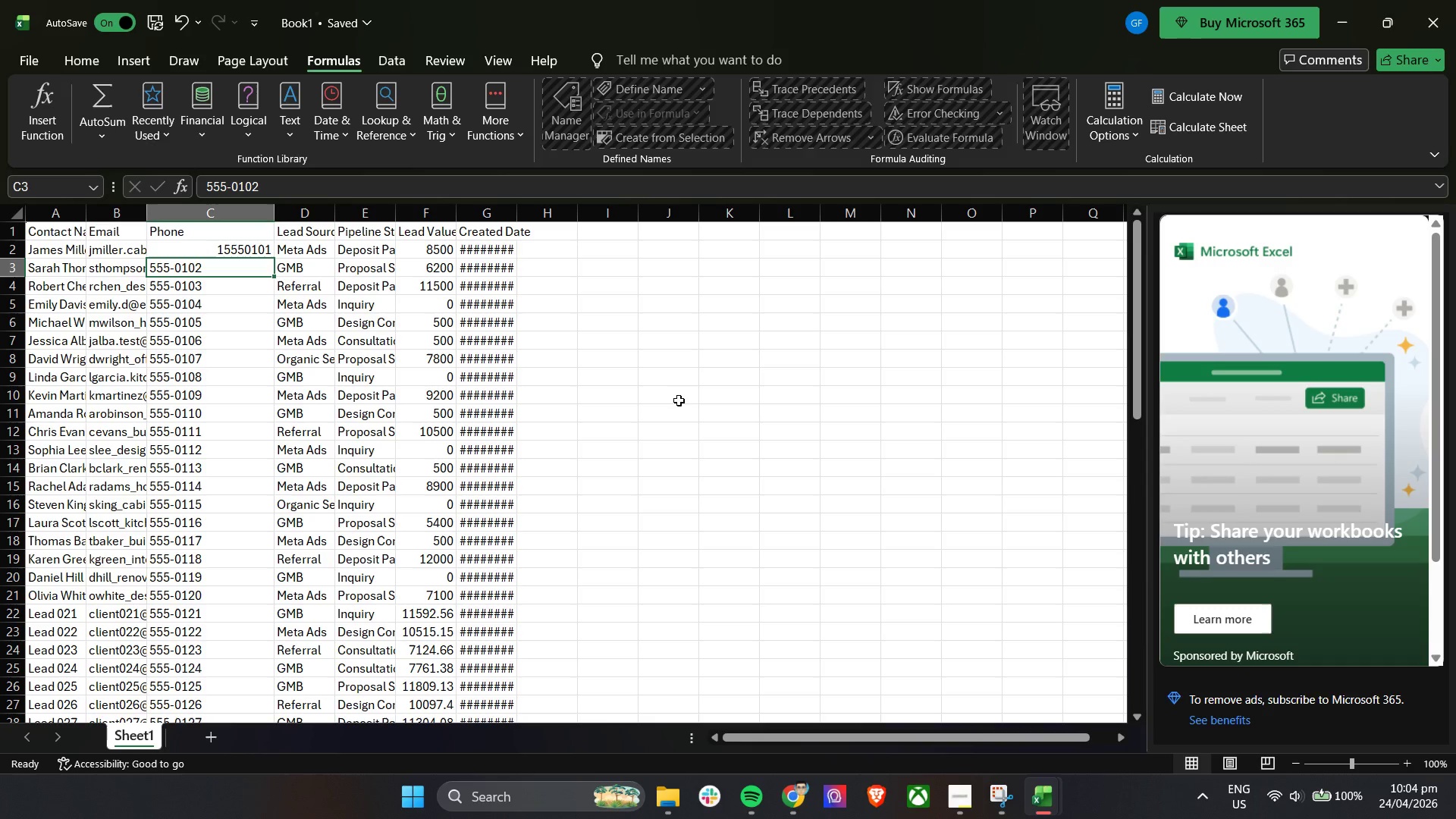 
left_click([510, 137])
 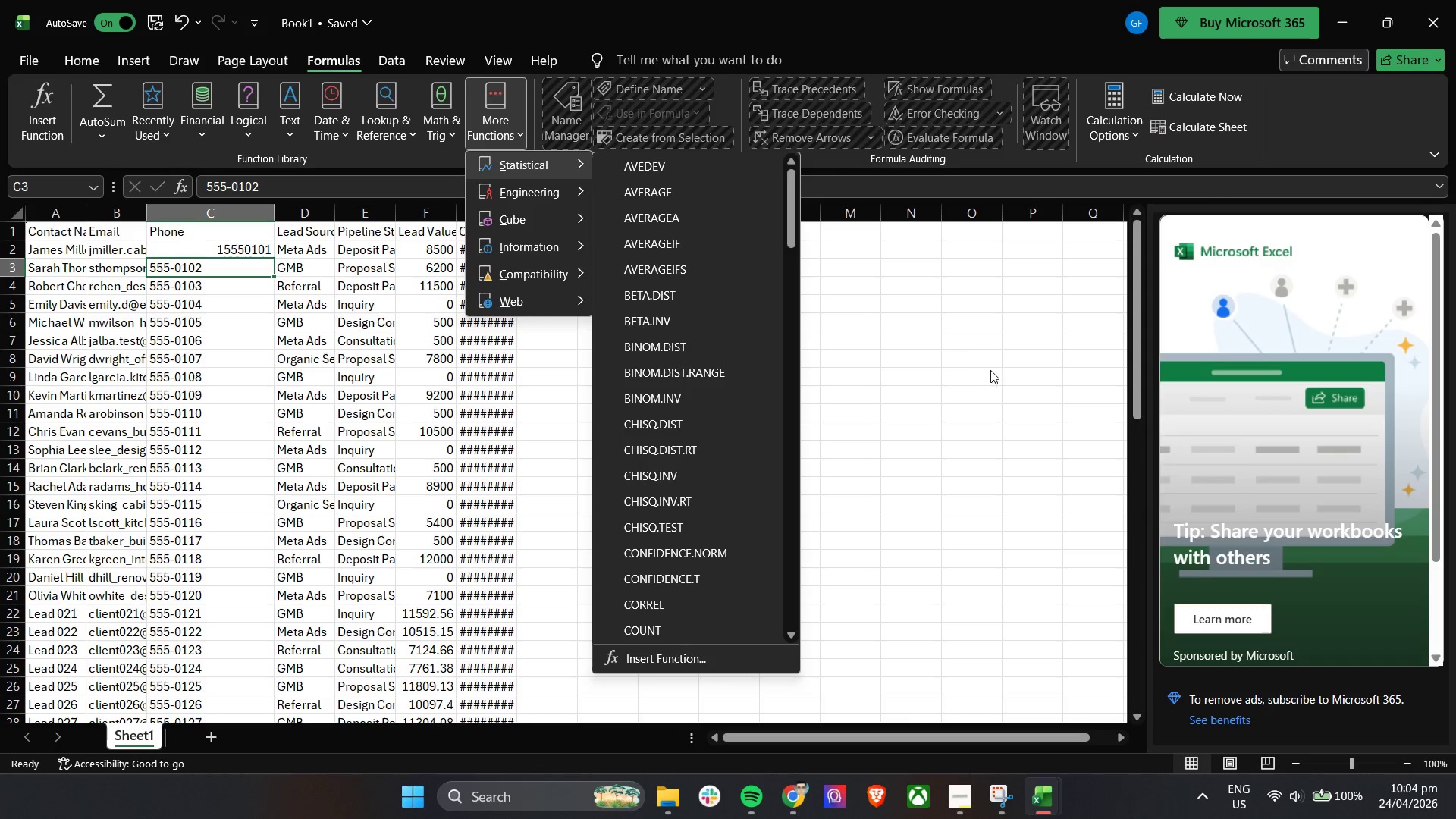 
left_click([966, 362])
 